 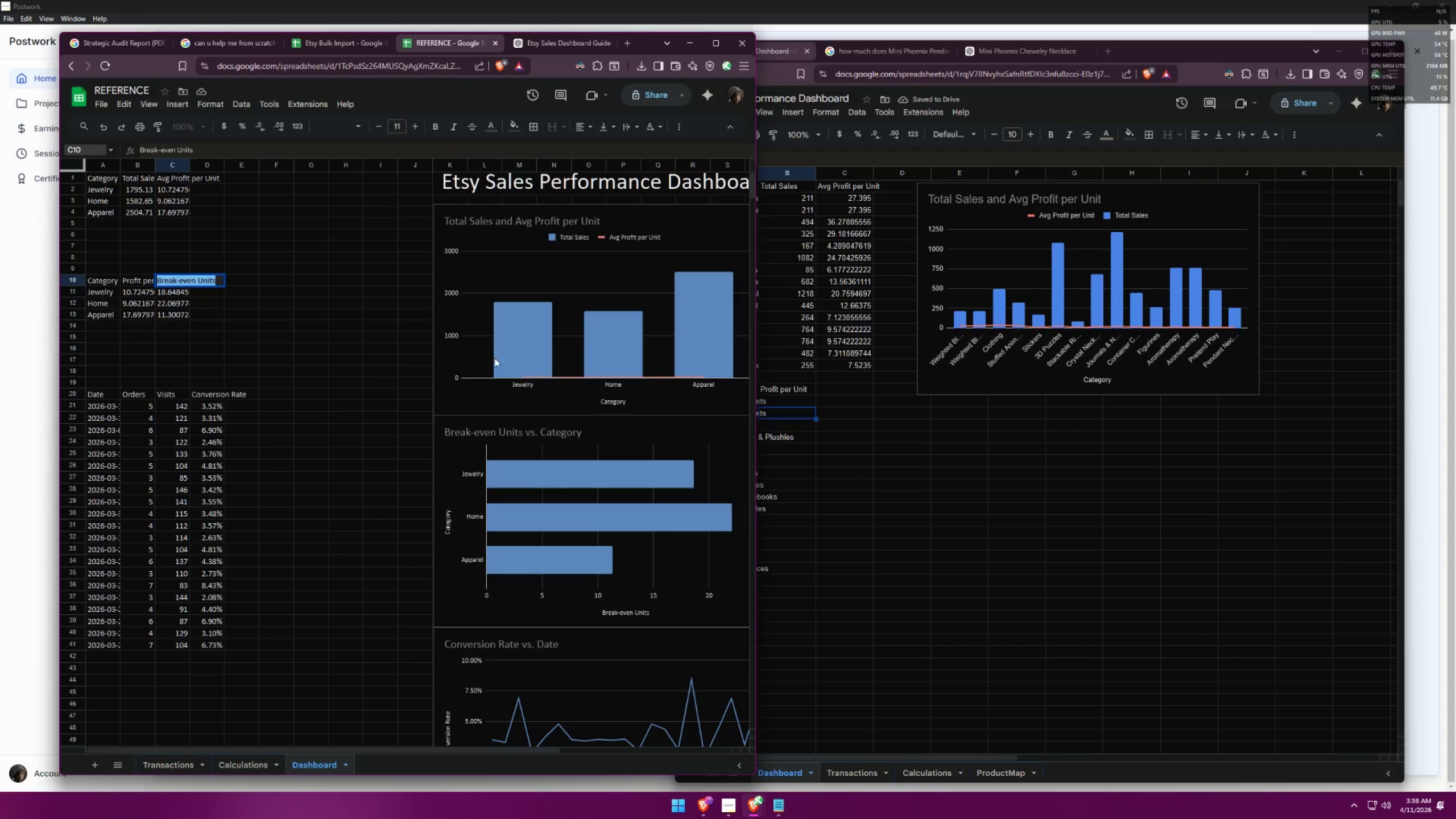 
key(Control+C)
 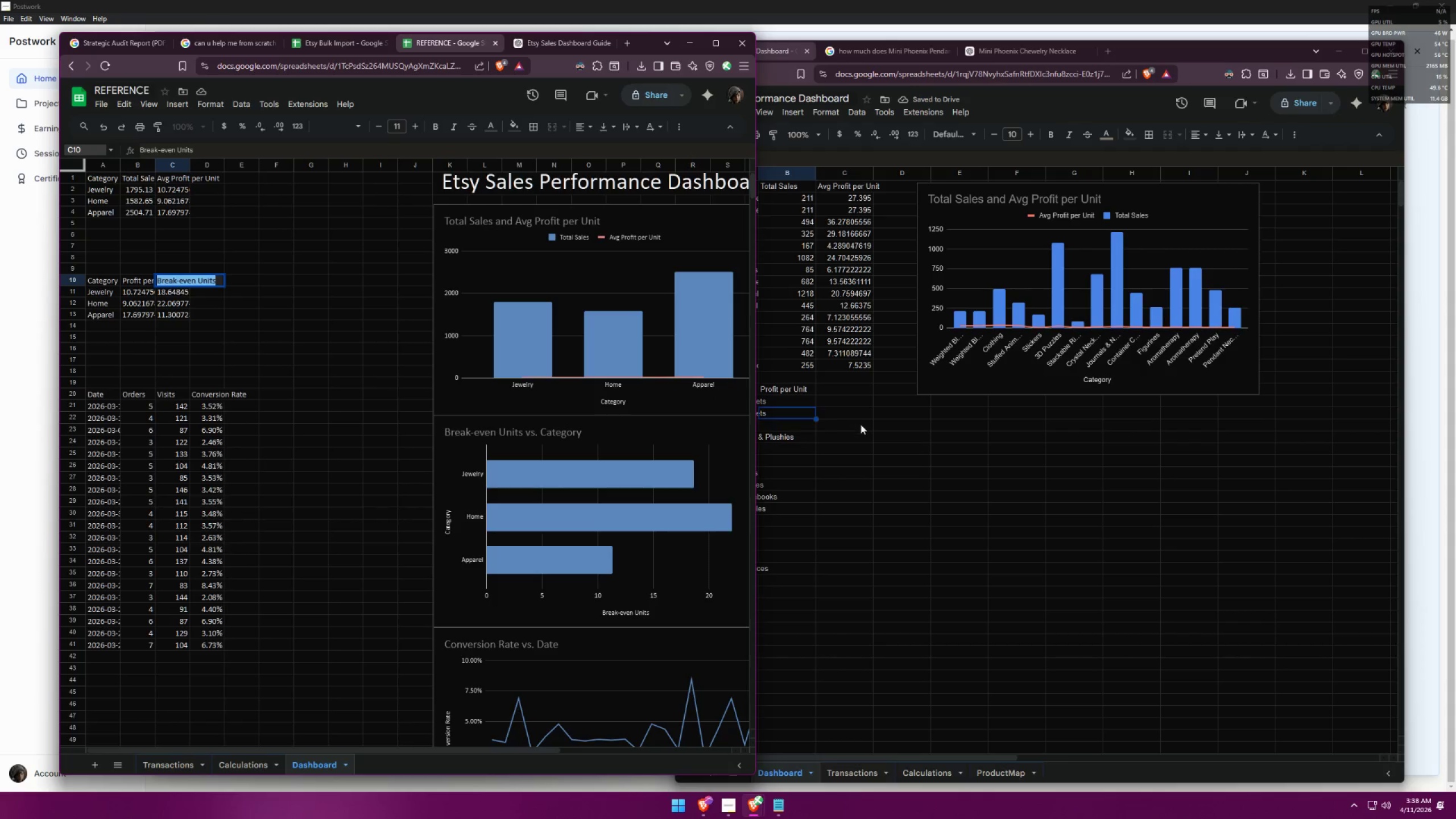 
left_click([838, 424])
 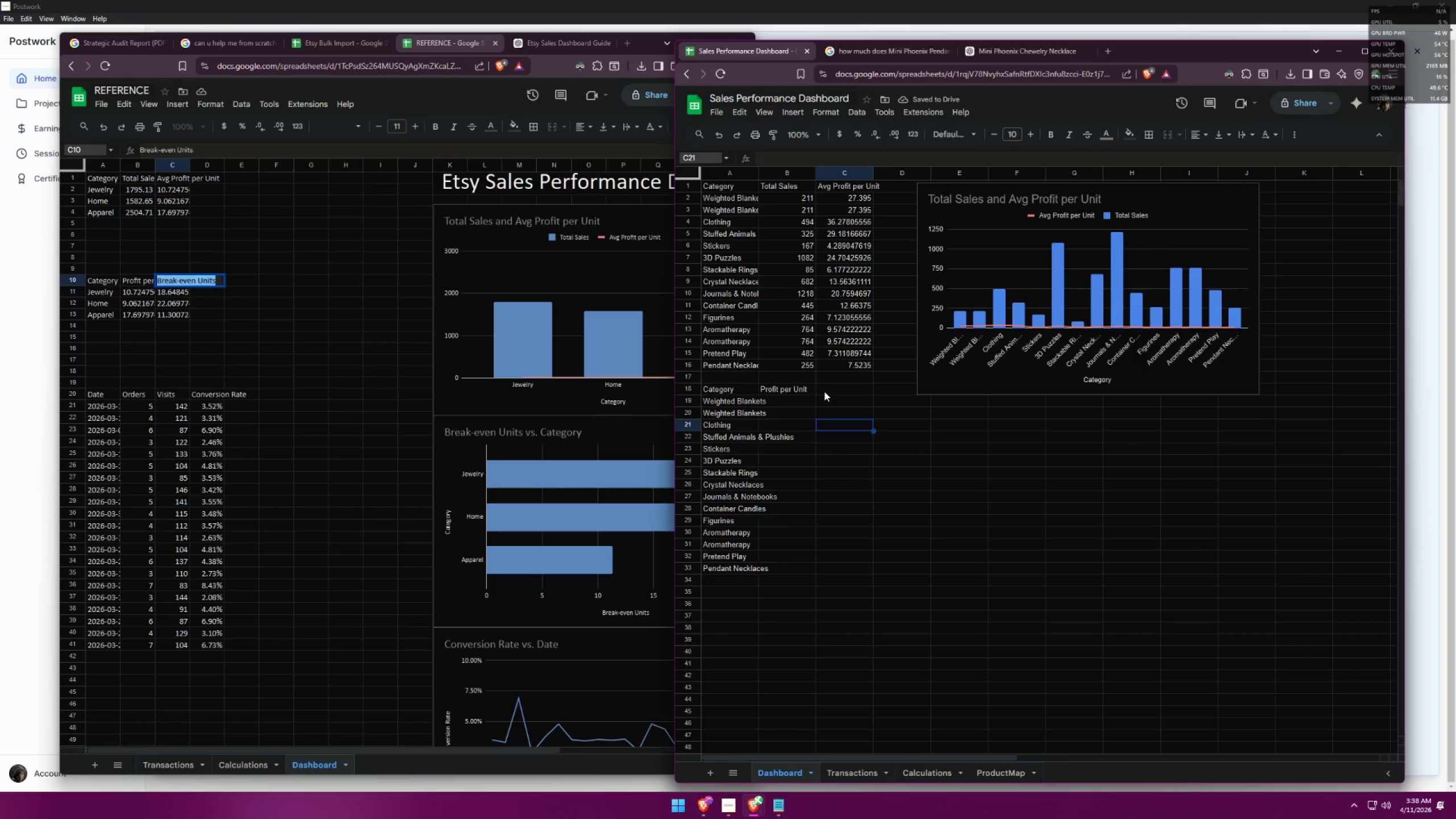 
double_click([824, 391])
 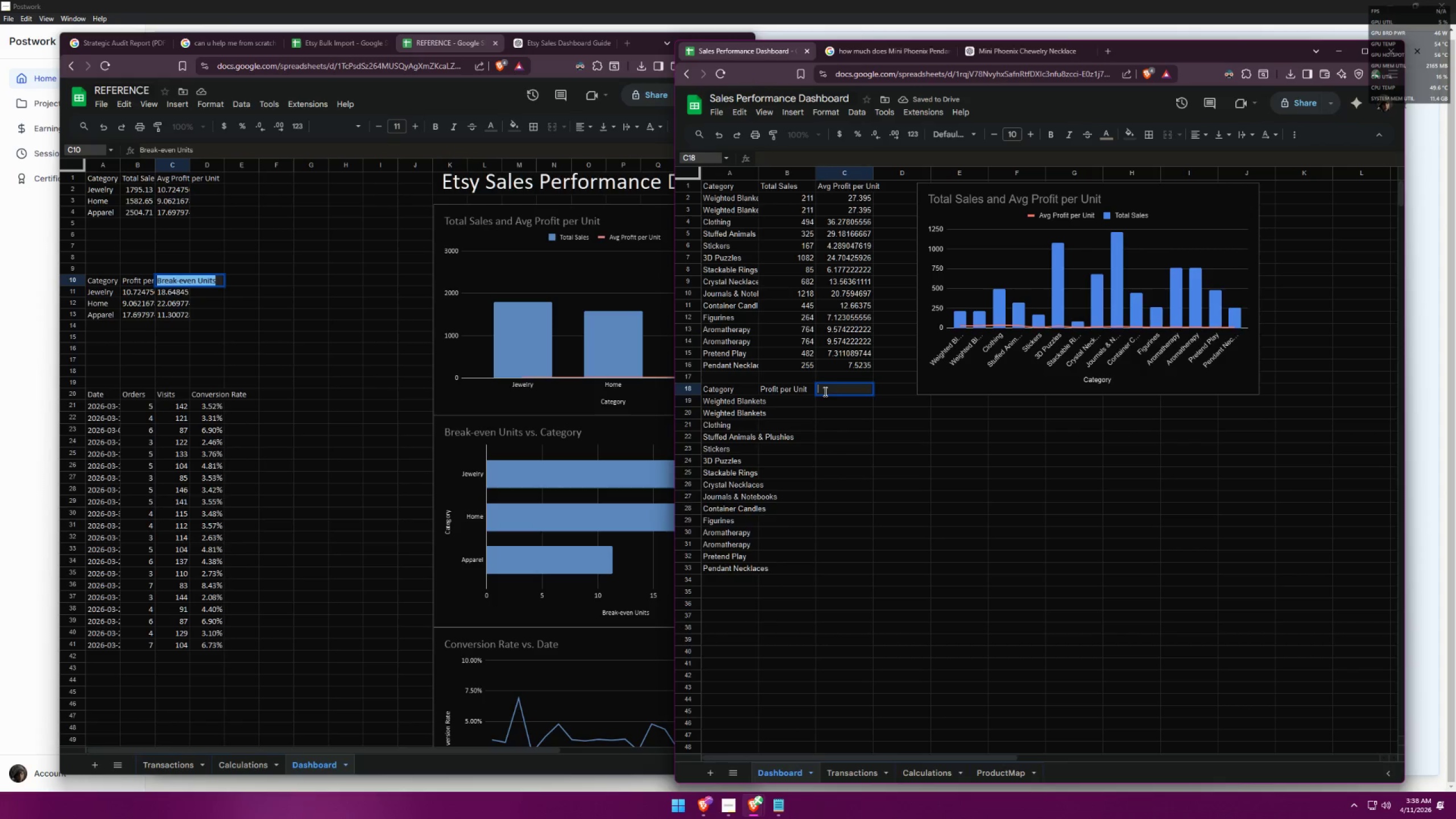 
key(Control+ControlLeft)
 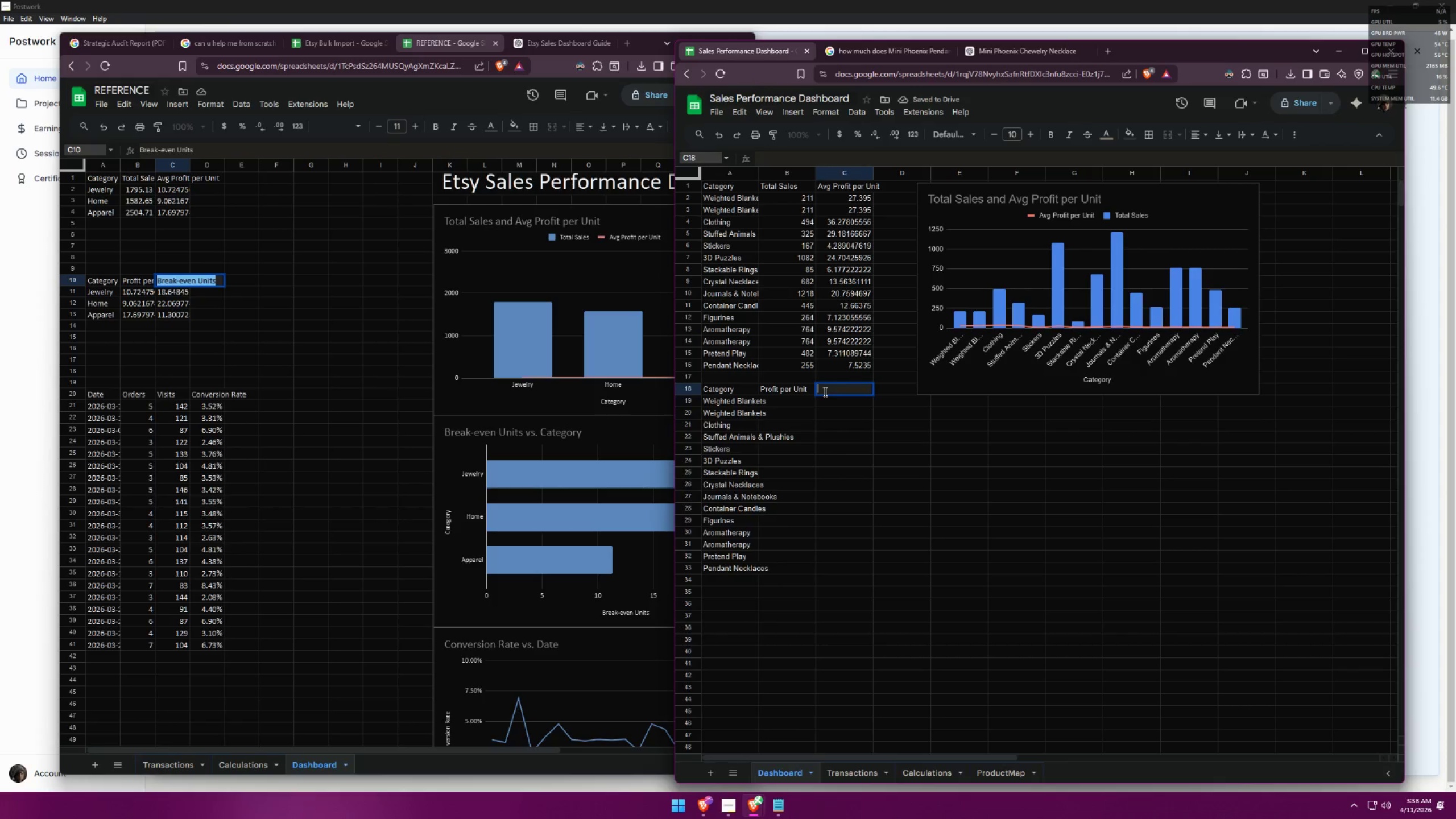 
key(Control+V)
 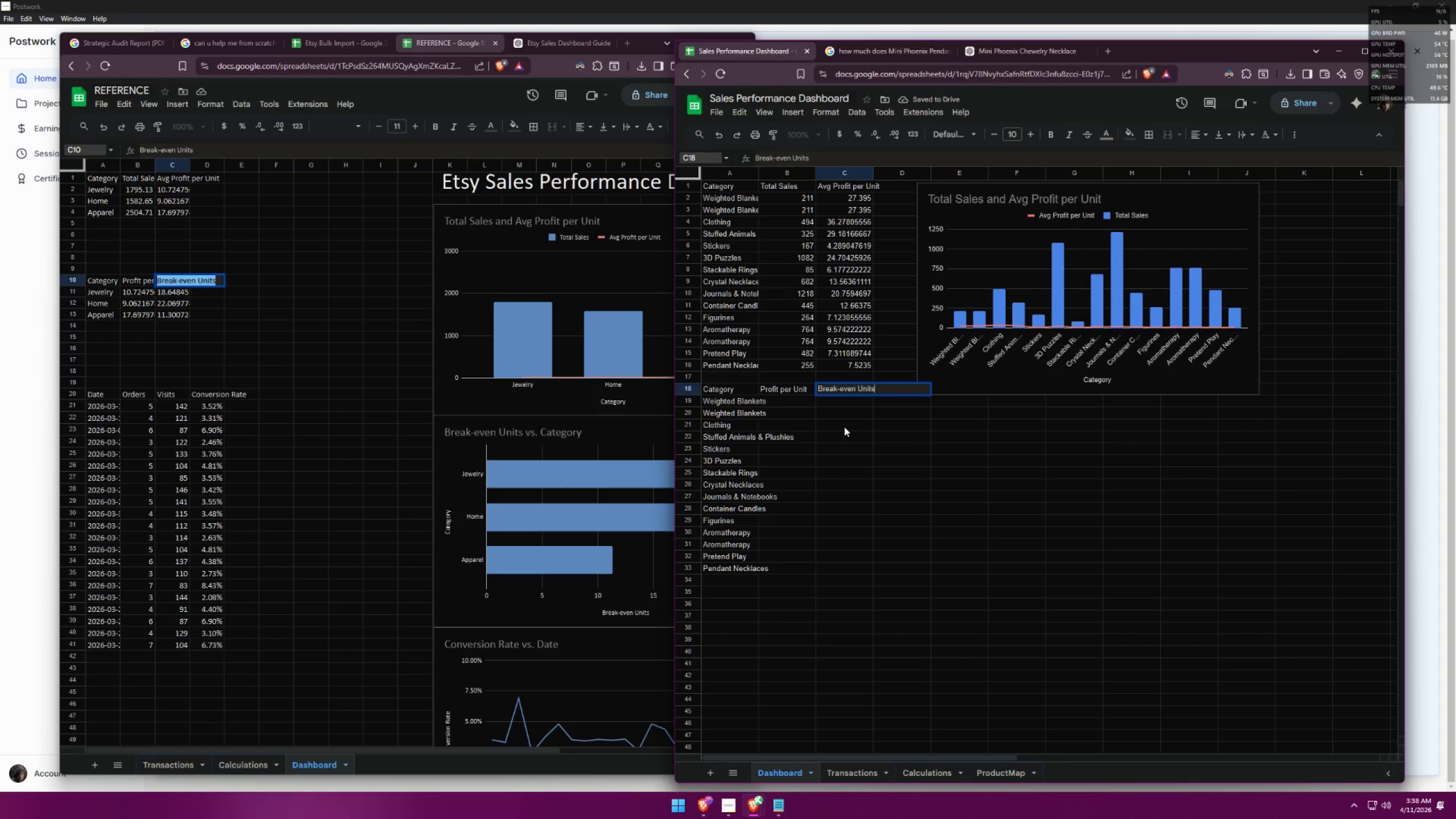 
left_click([844, 427])
 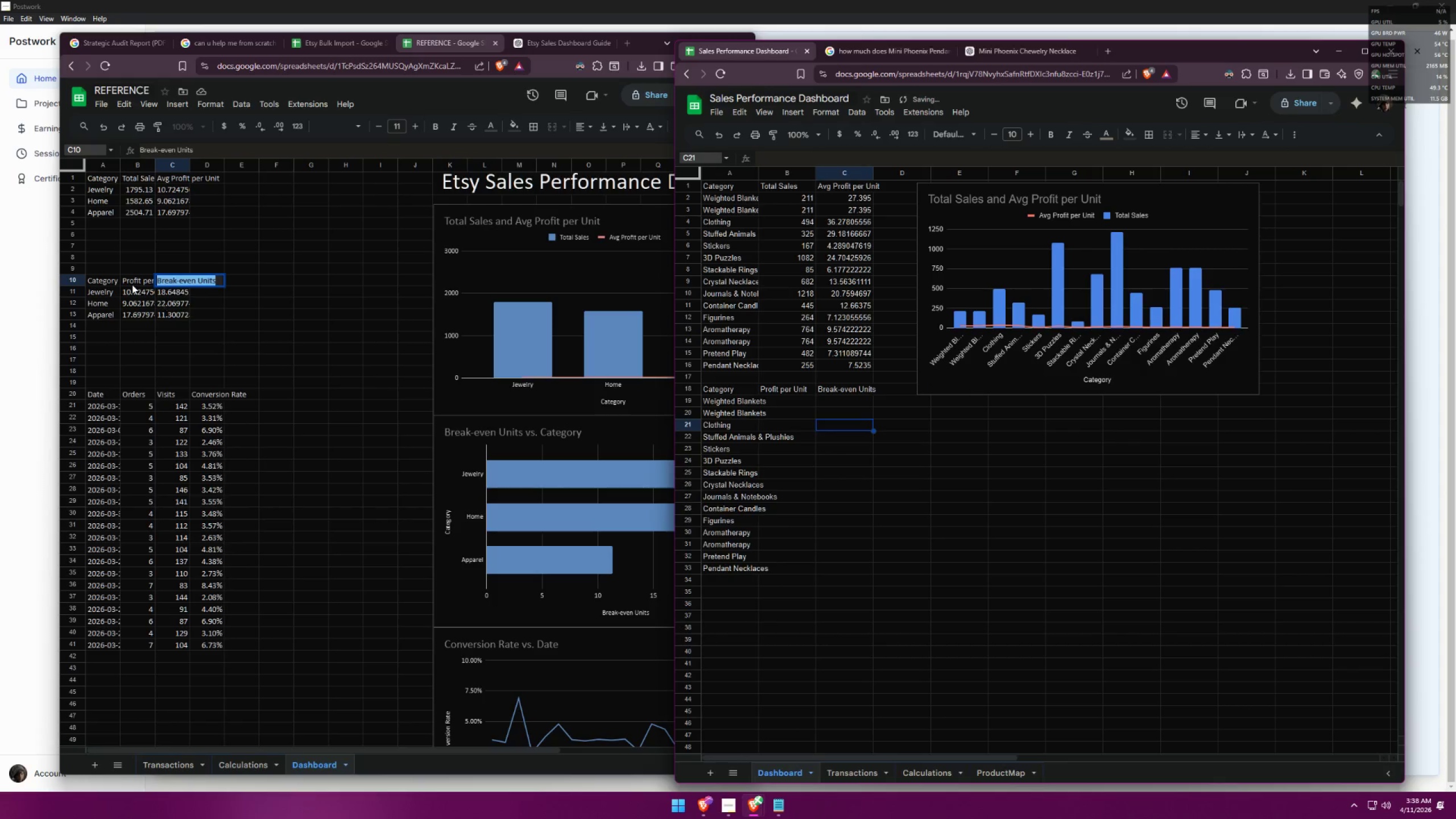 
double_click([134, 289])
 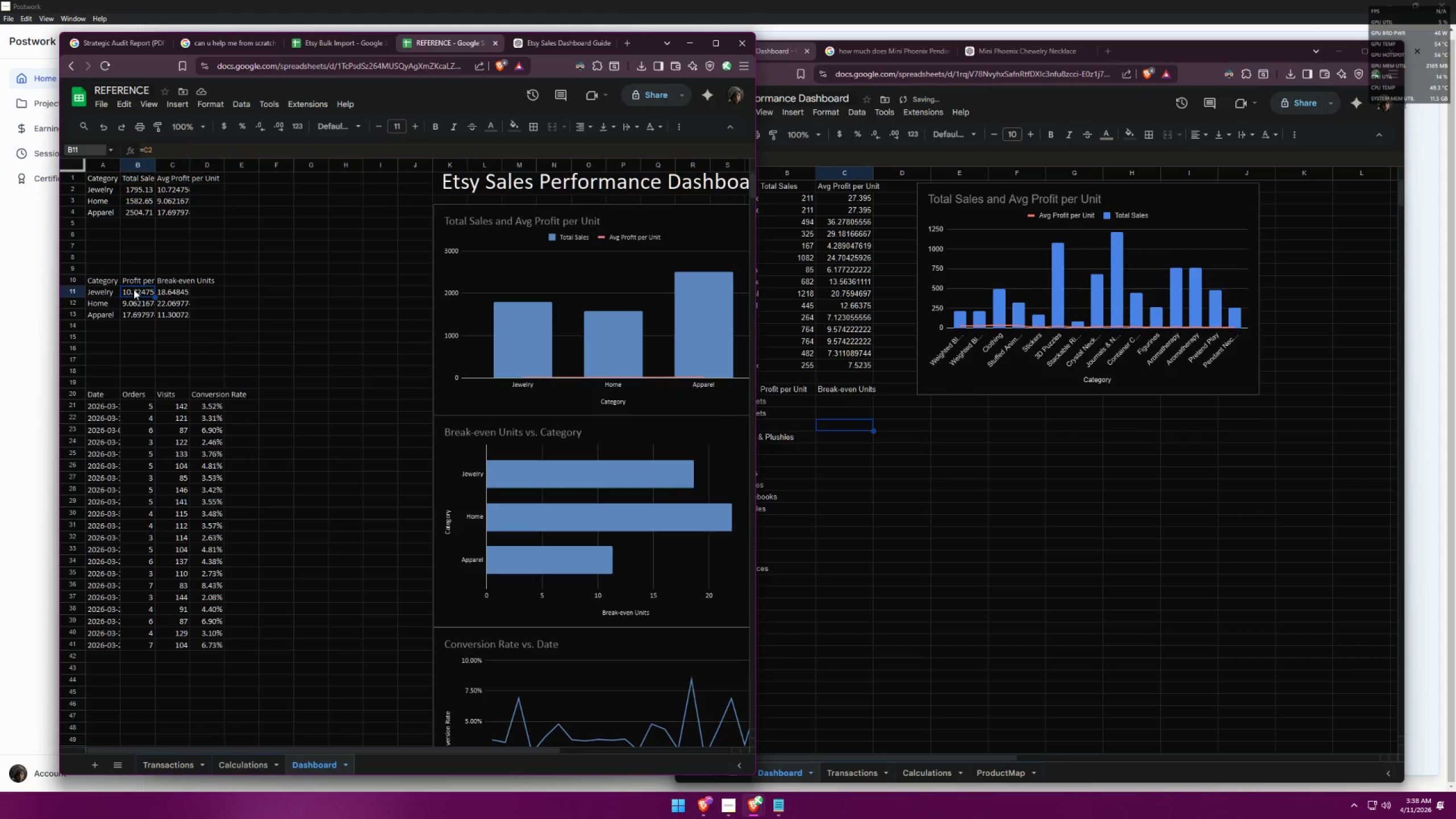 
triple_click([134, 289])
 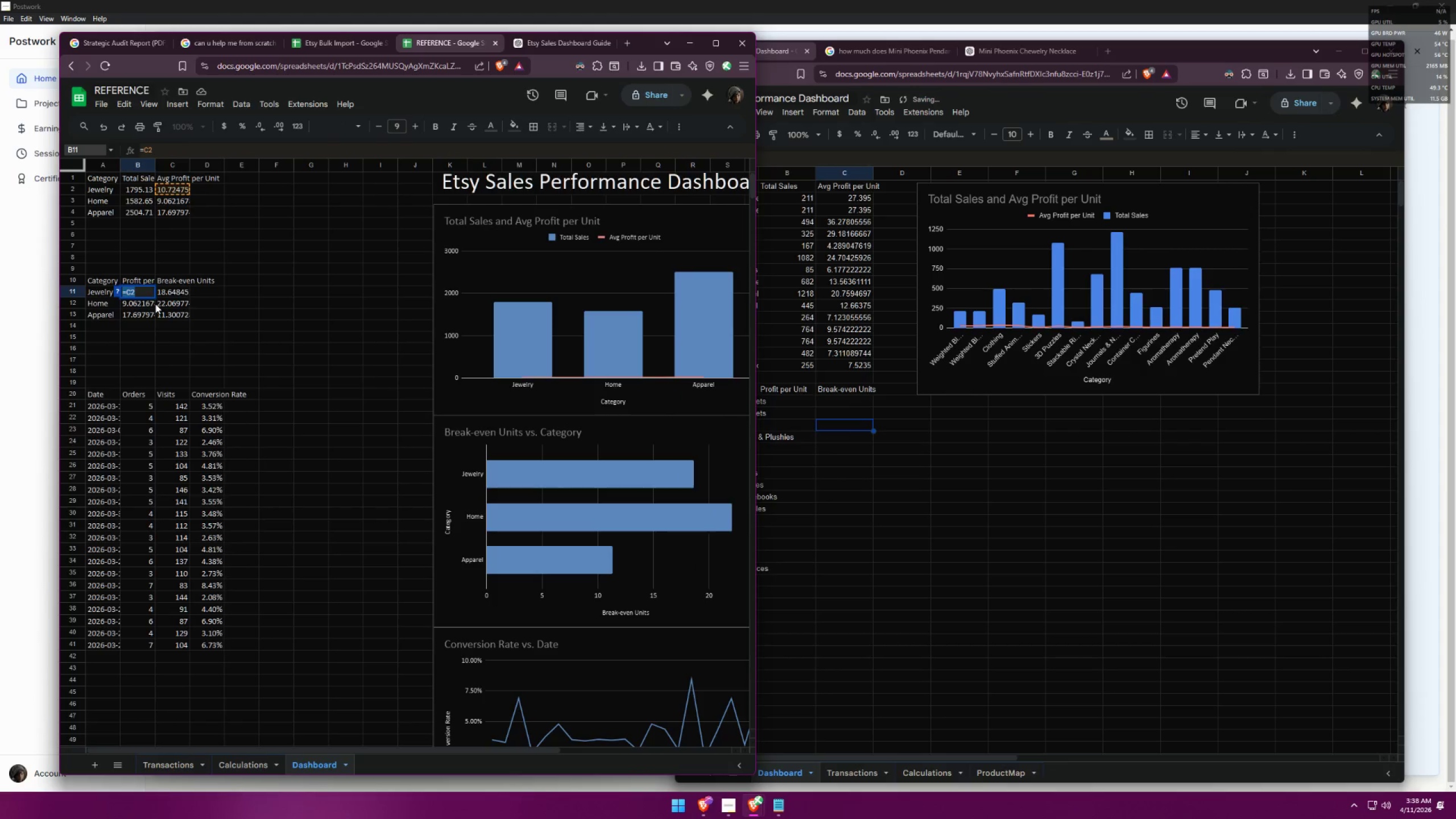 
key(Control+ControlLeft)
 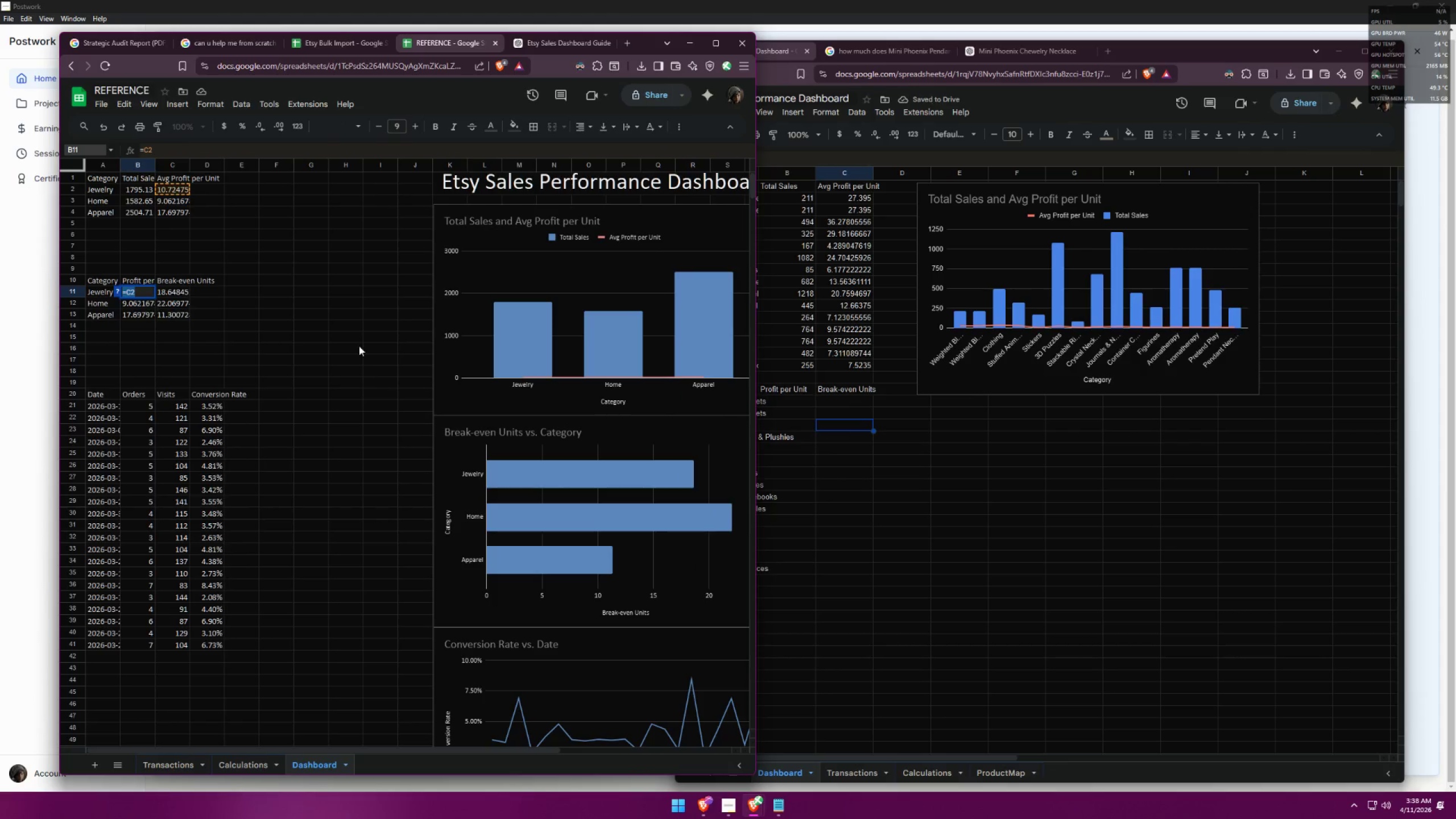 
key(Control+C)
 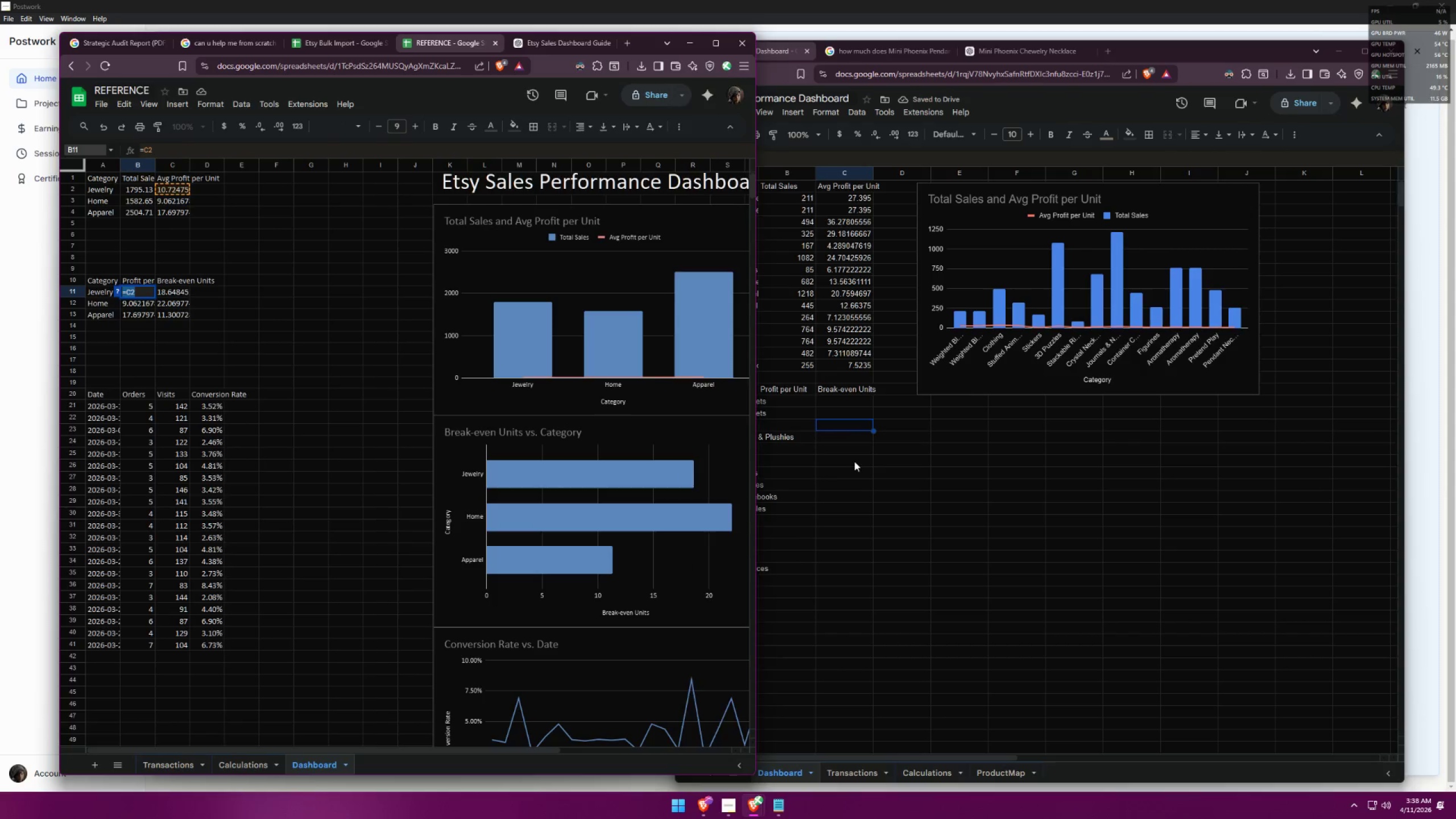 
left_click([879, 466])
 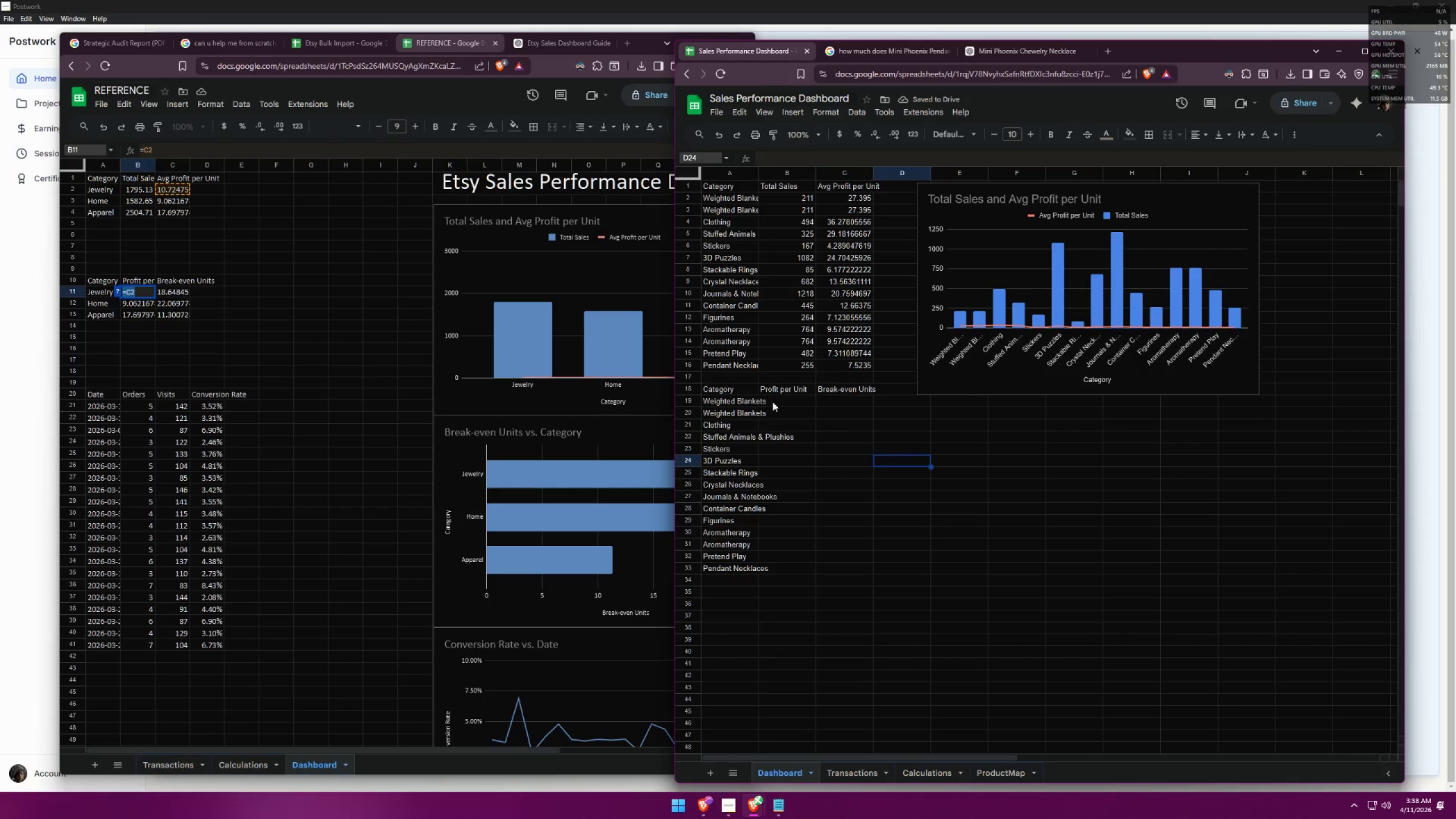 
double_click([781, 402])
 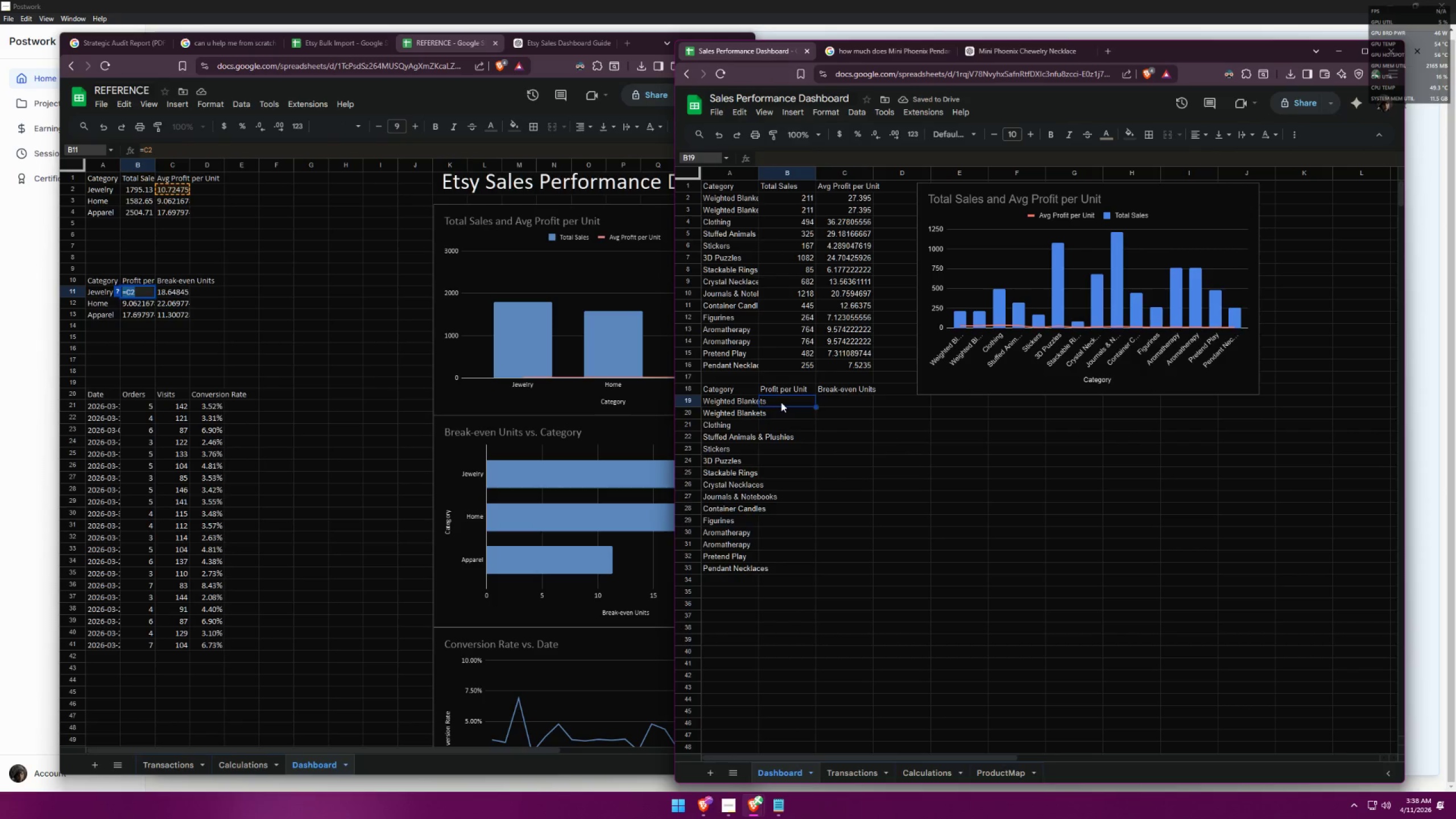 
triple_click([781, 402])
 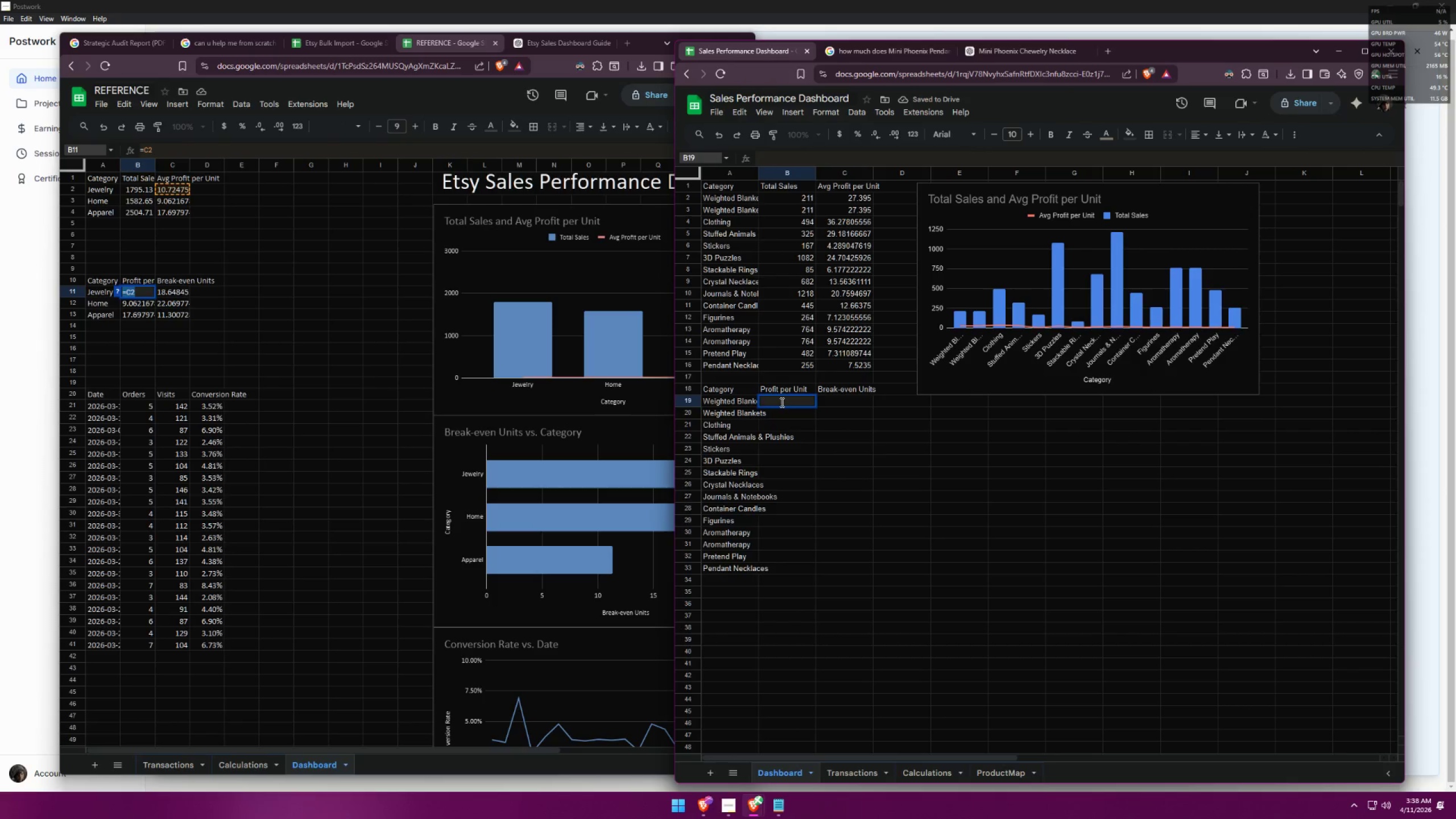 
key(Control+ControlLeft)
 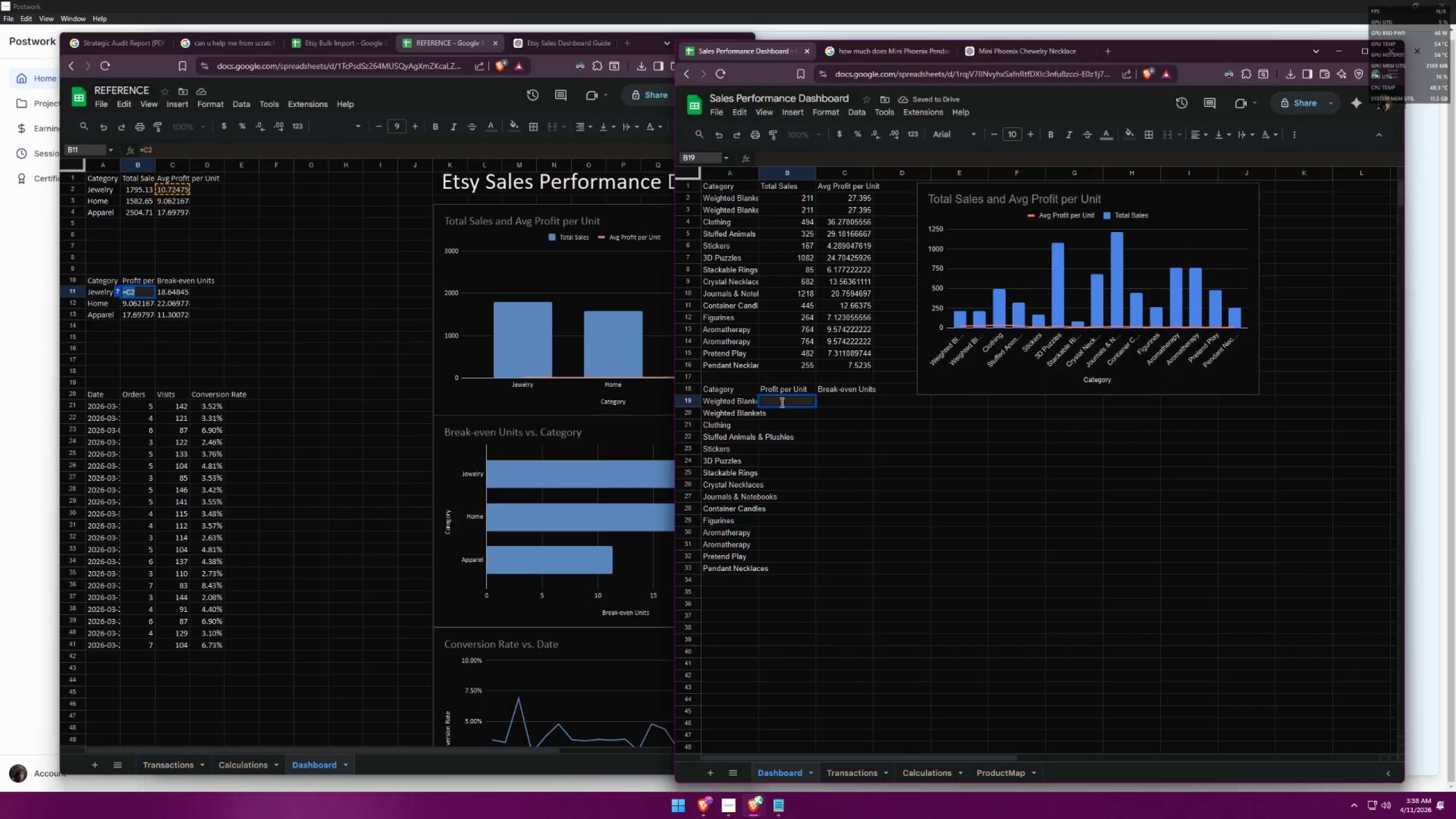 
key(Control+V)
 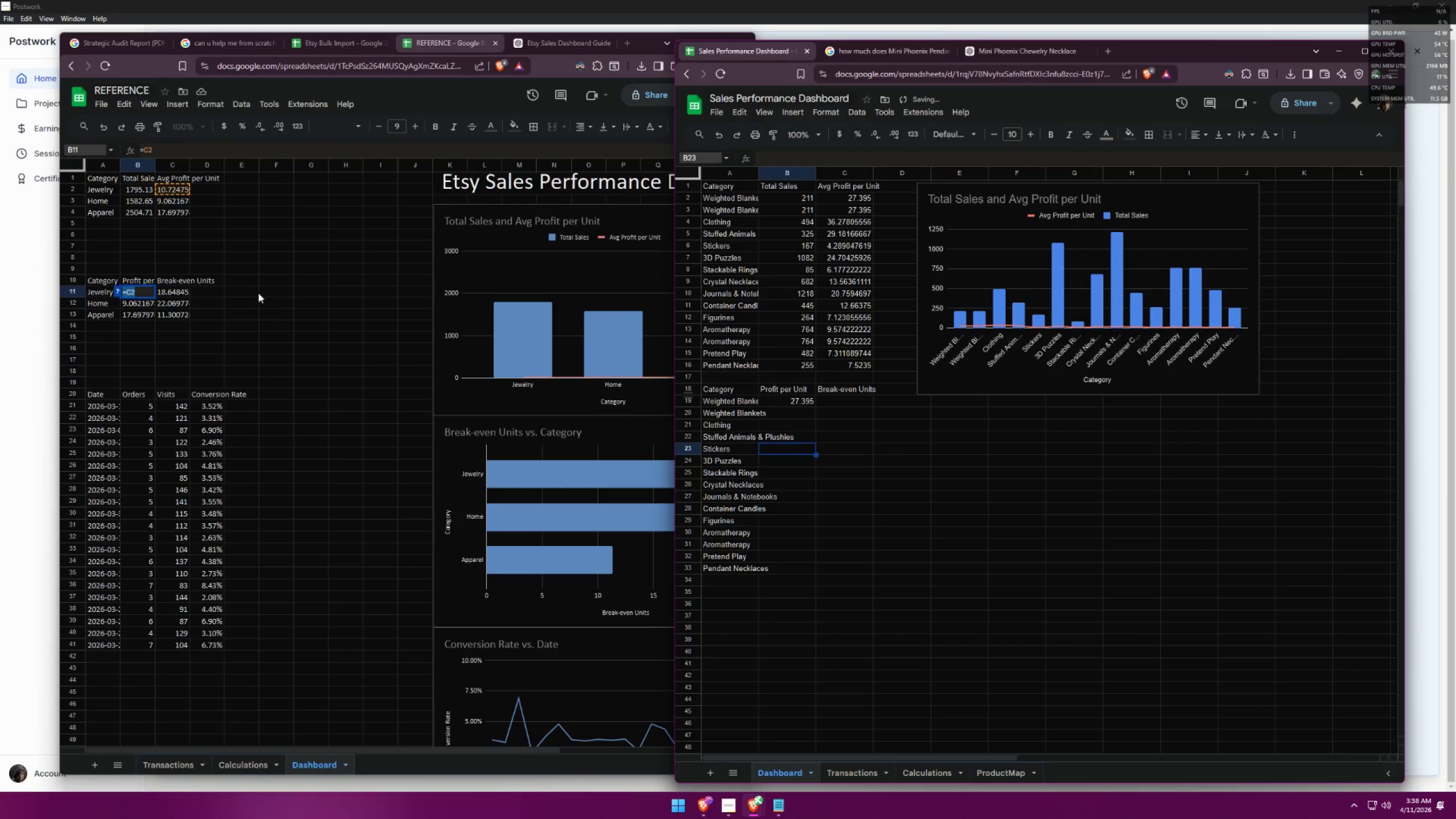 
double_click([173, 292])
 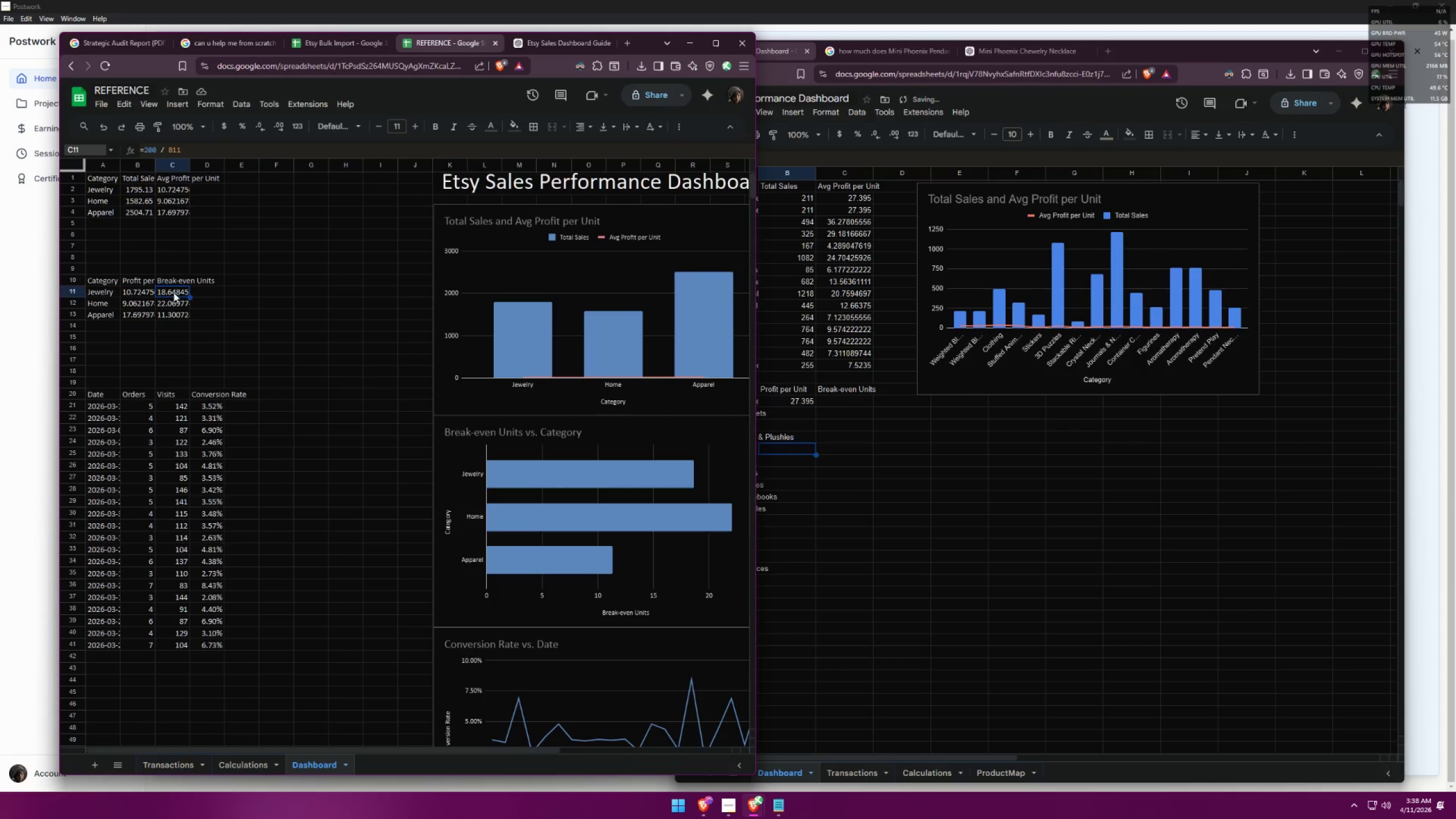 
triple_click([173, 292])
 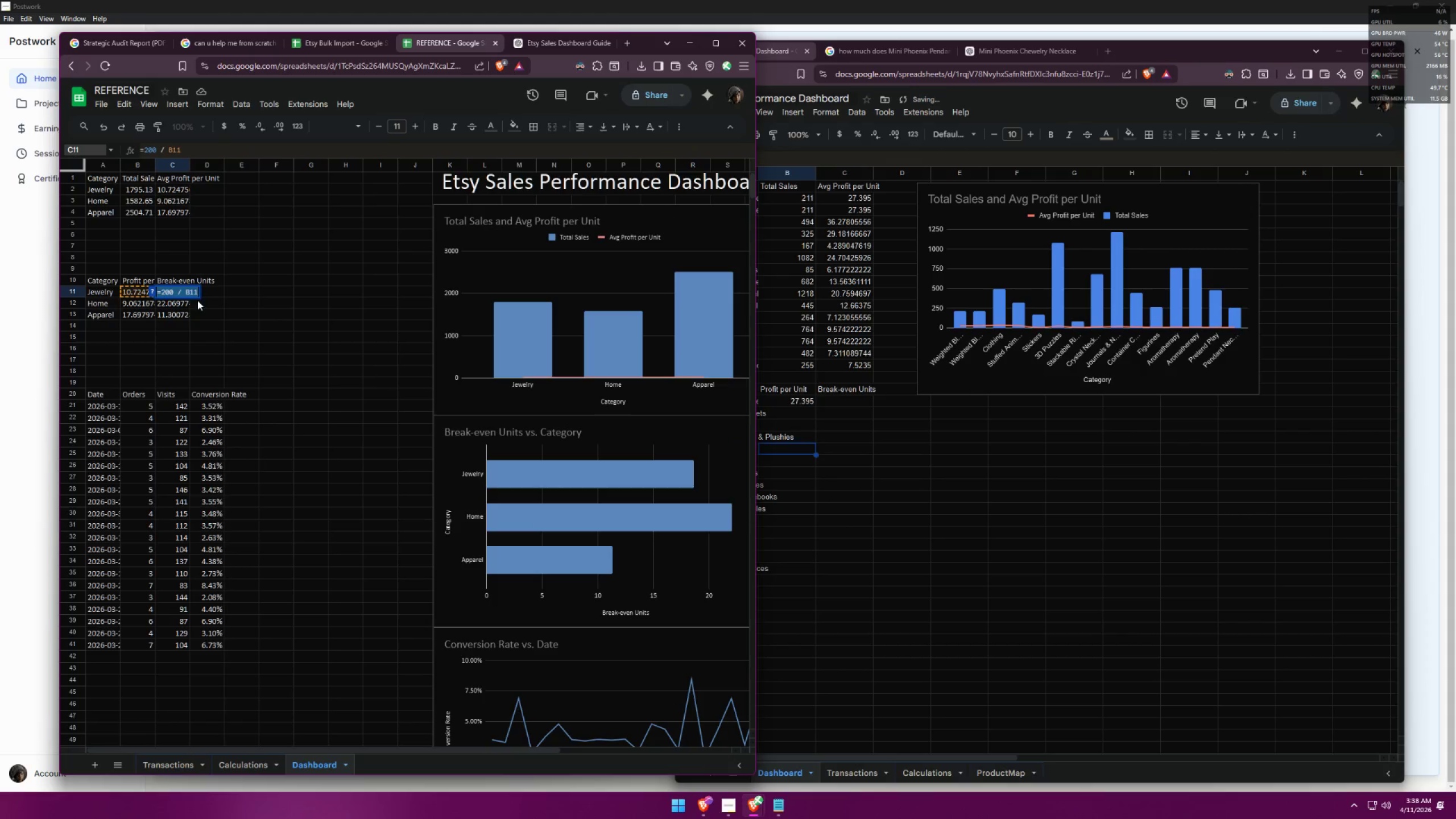 
key(Control+ControlLeft)
 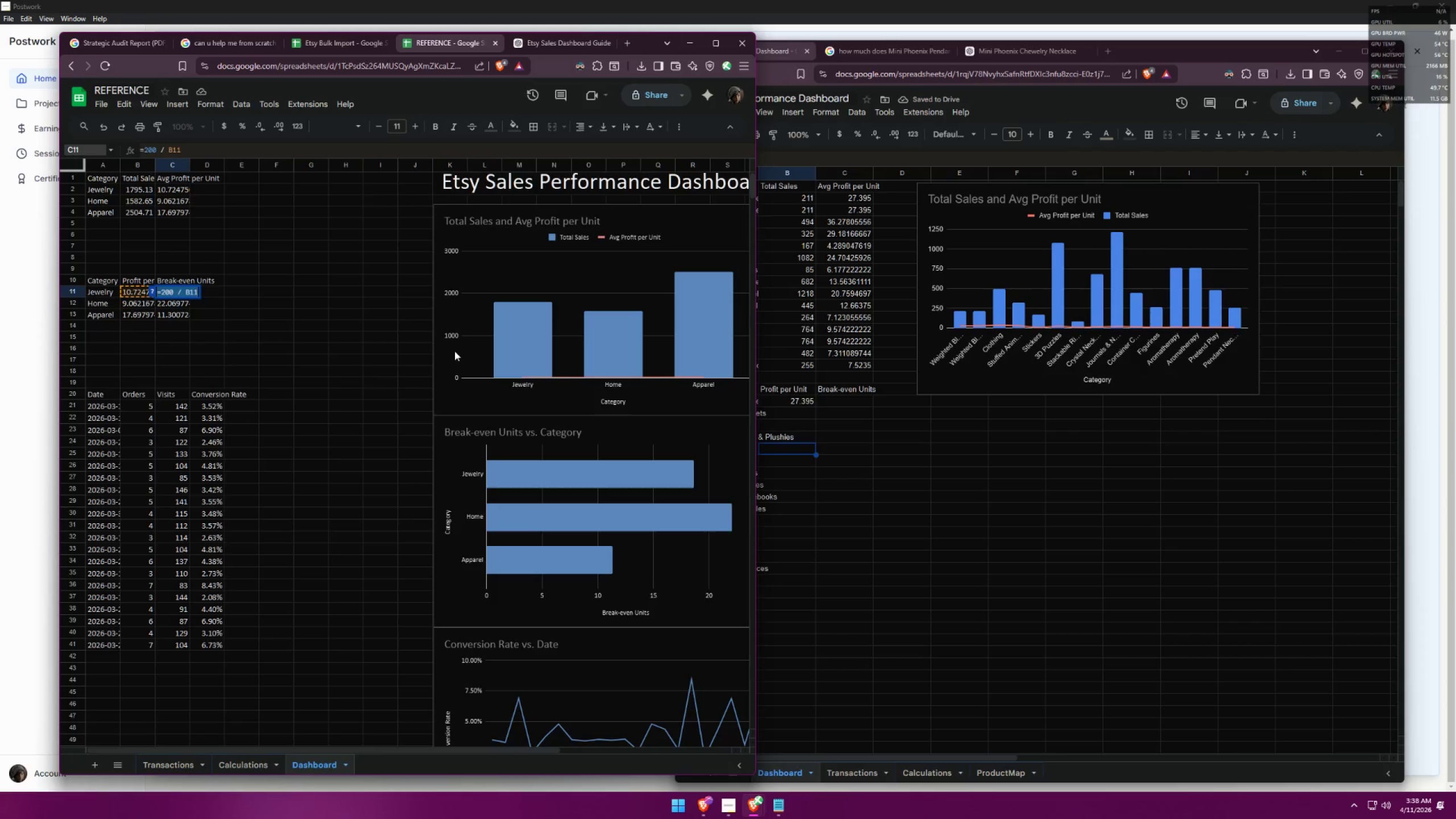 
key(Control+C)
 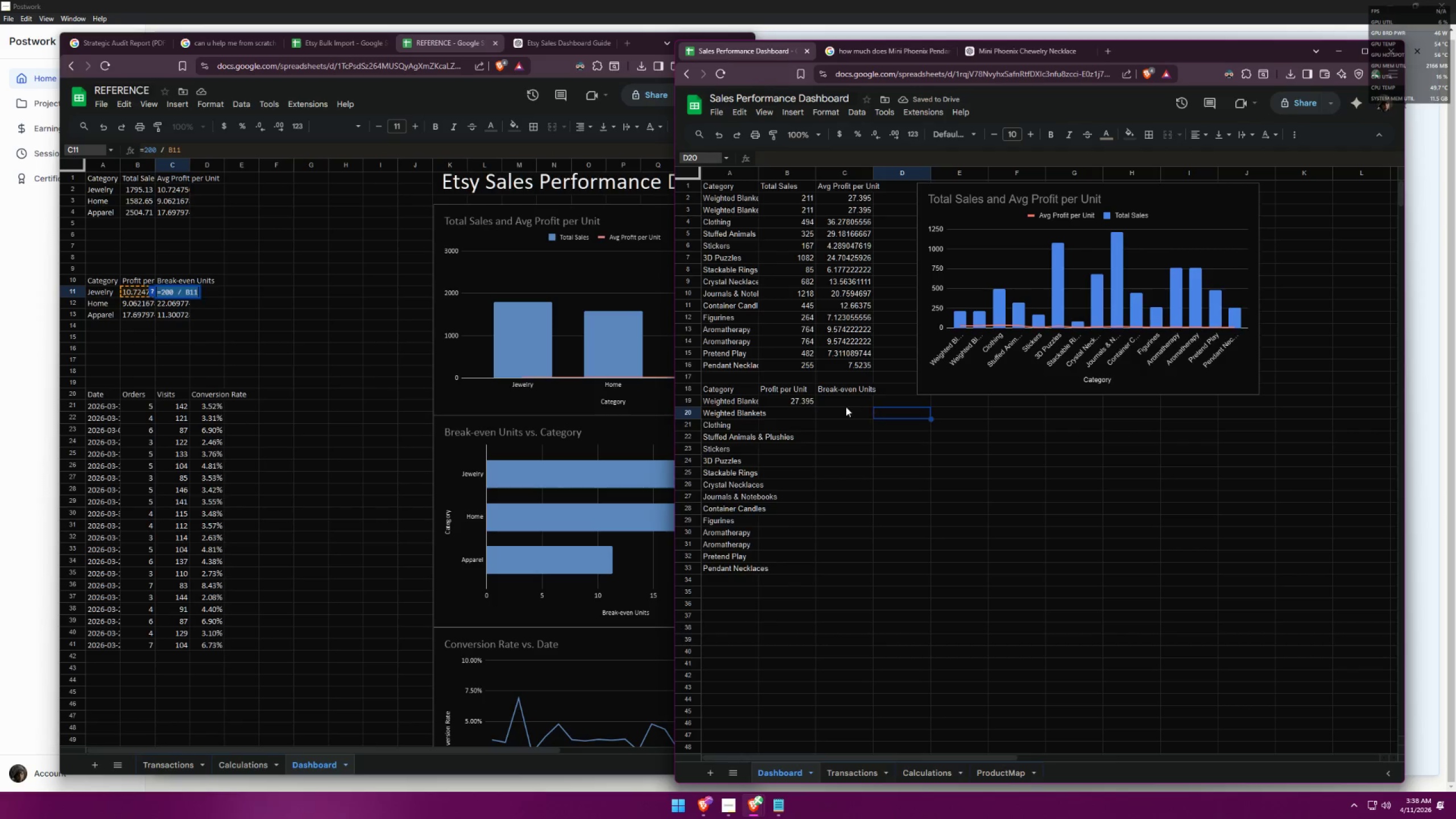 
double_click([823, 402])
 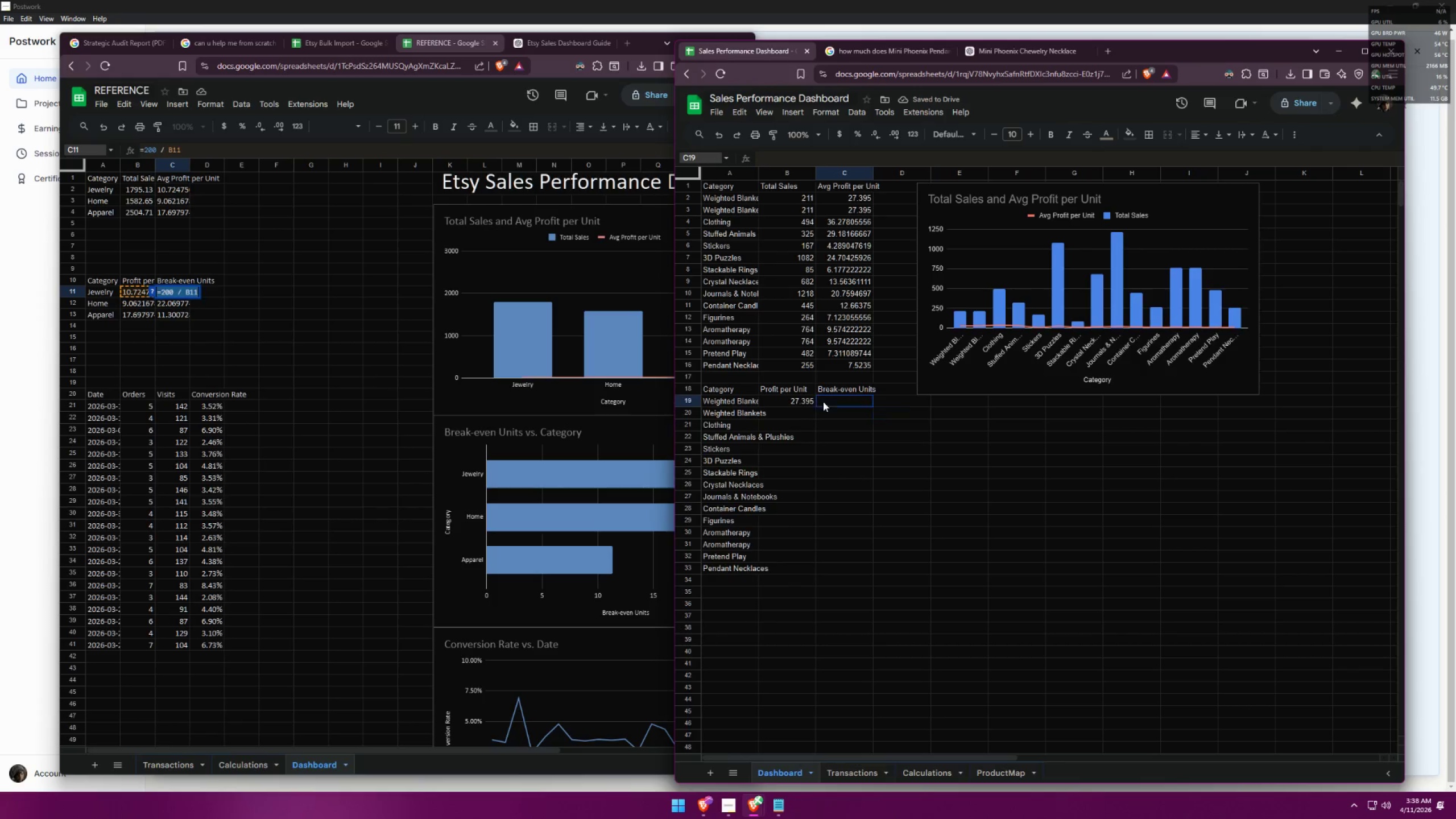 
triple_click([823, 402])
 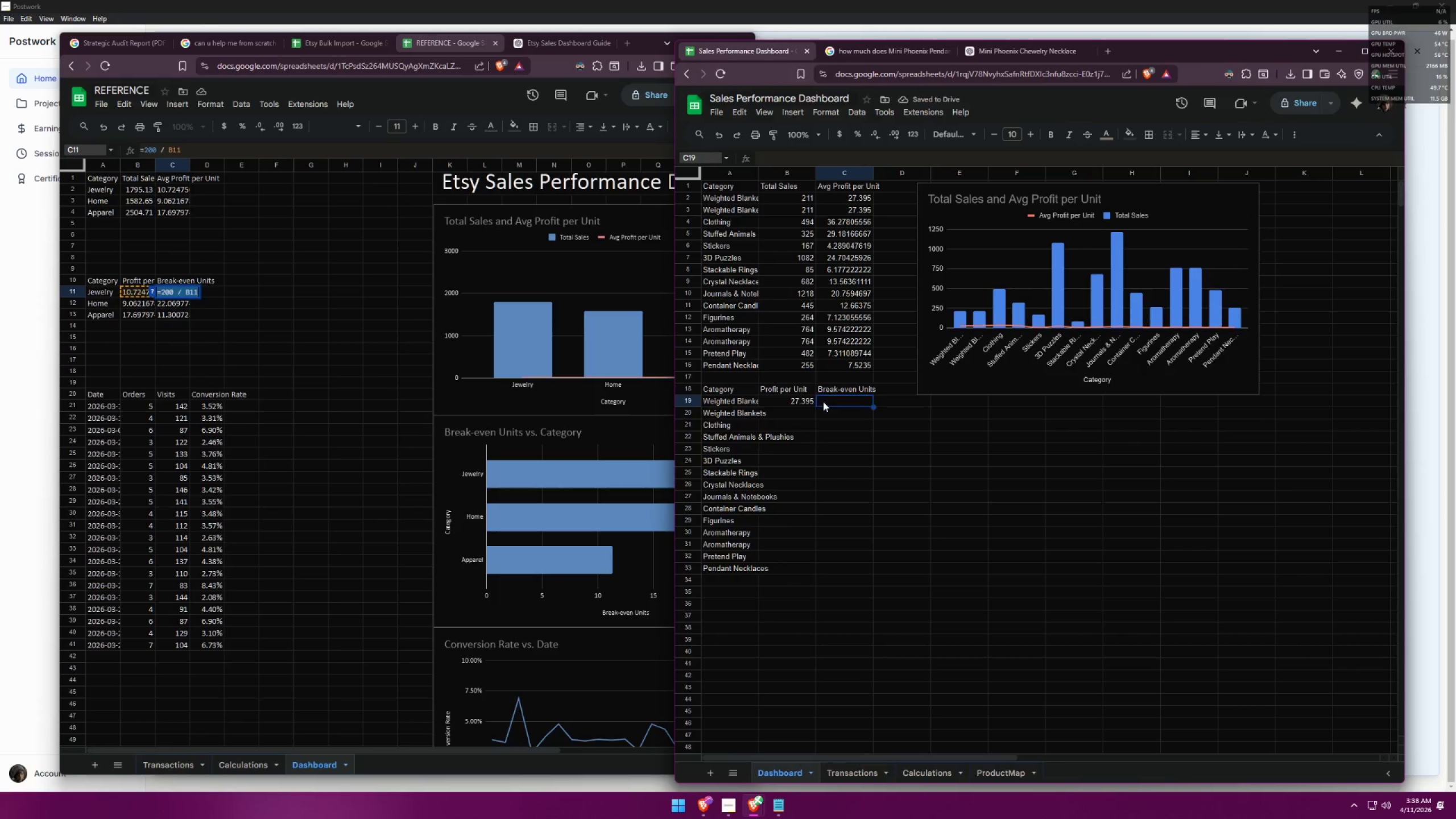 
triple_click([823, 402])
 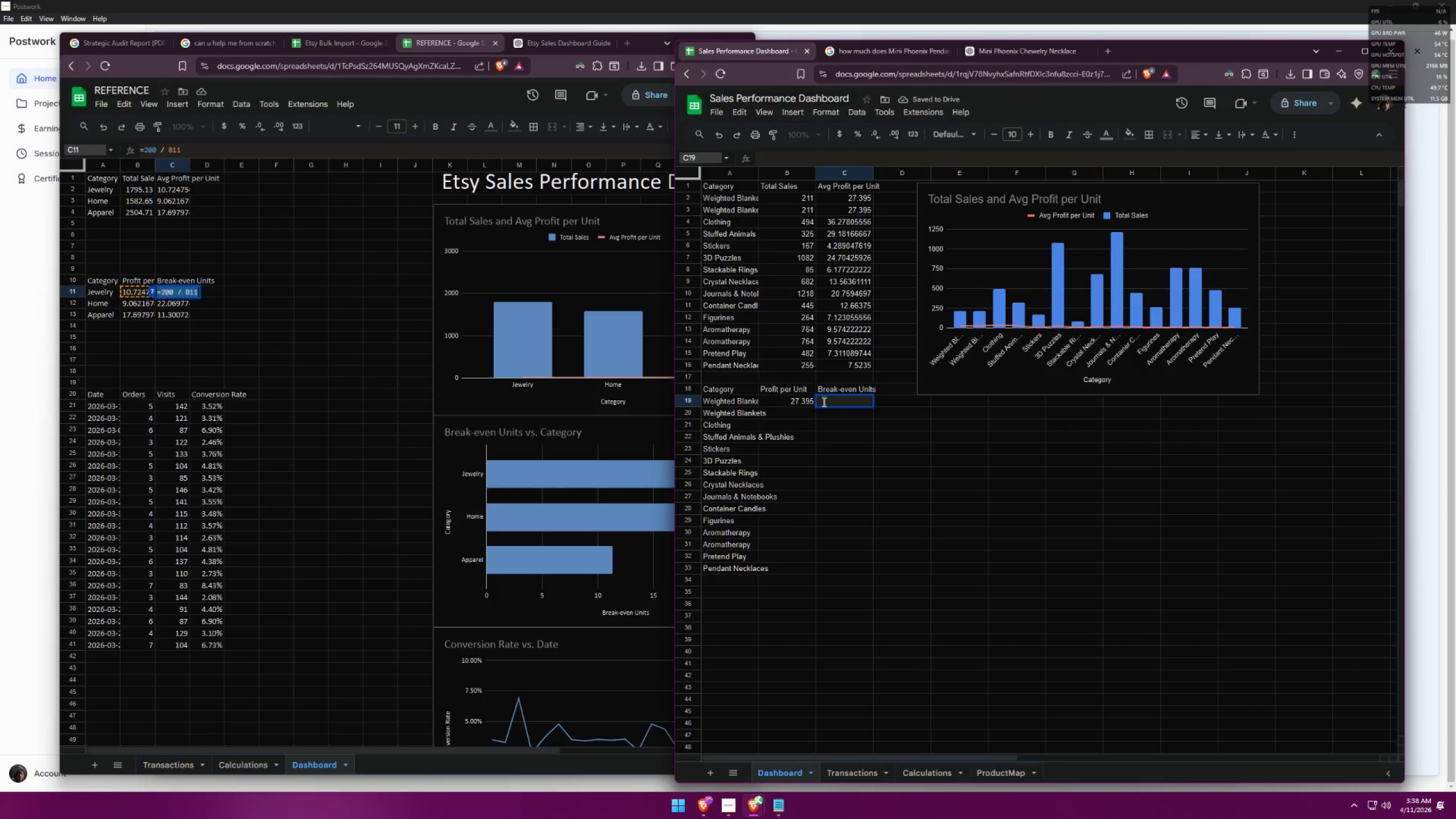 
key(Control+ControlLeft)
 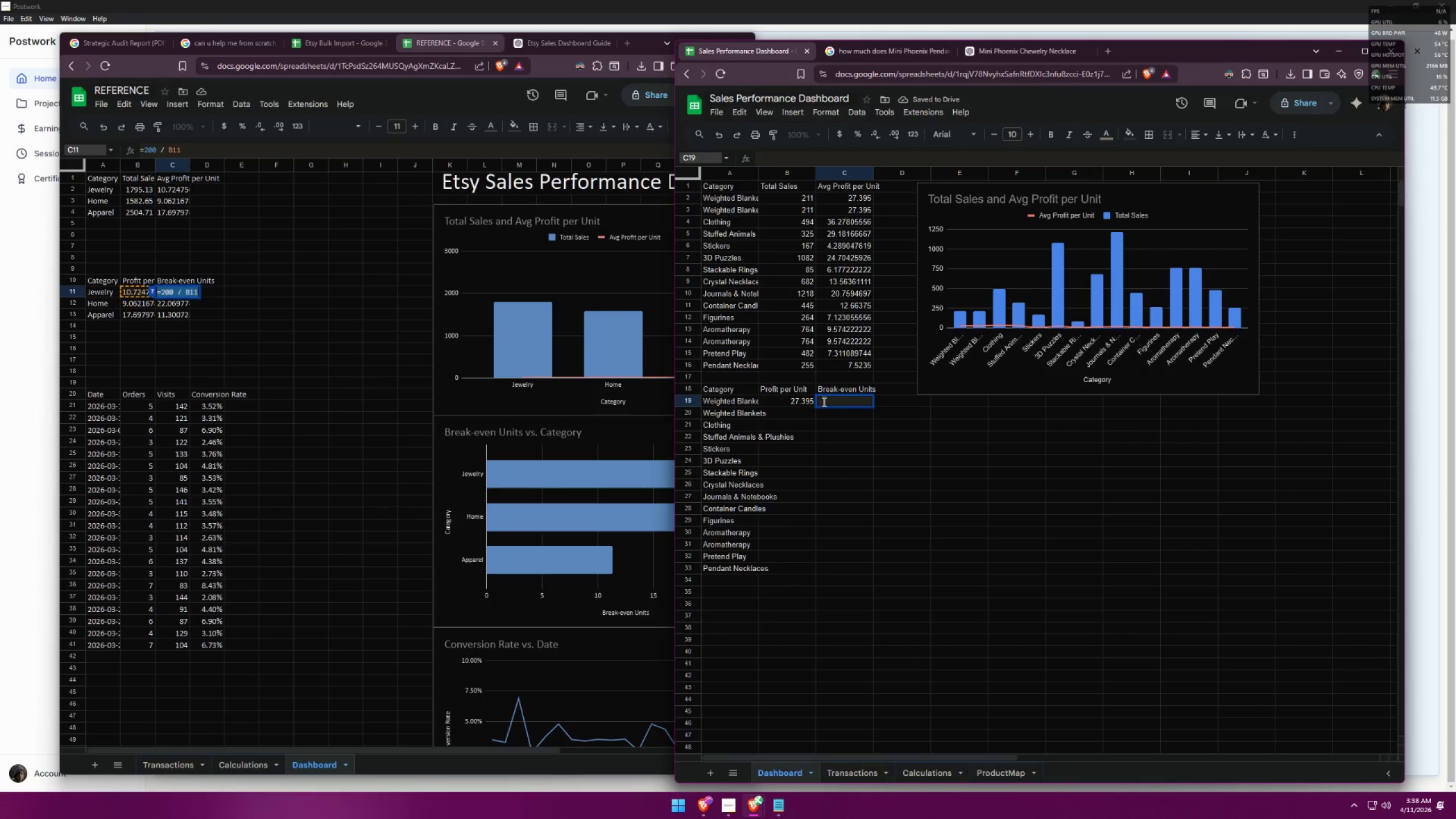 
key(Control+V)
 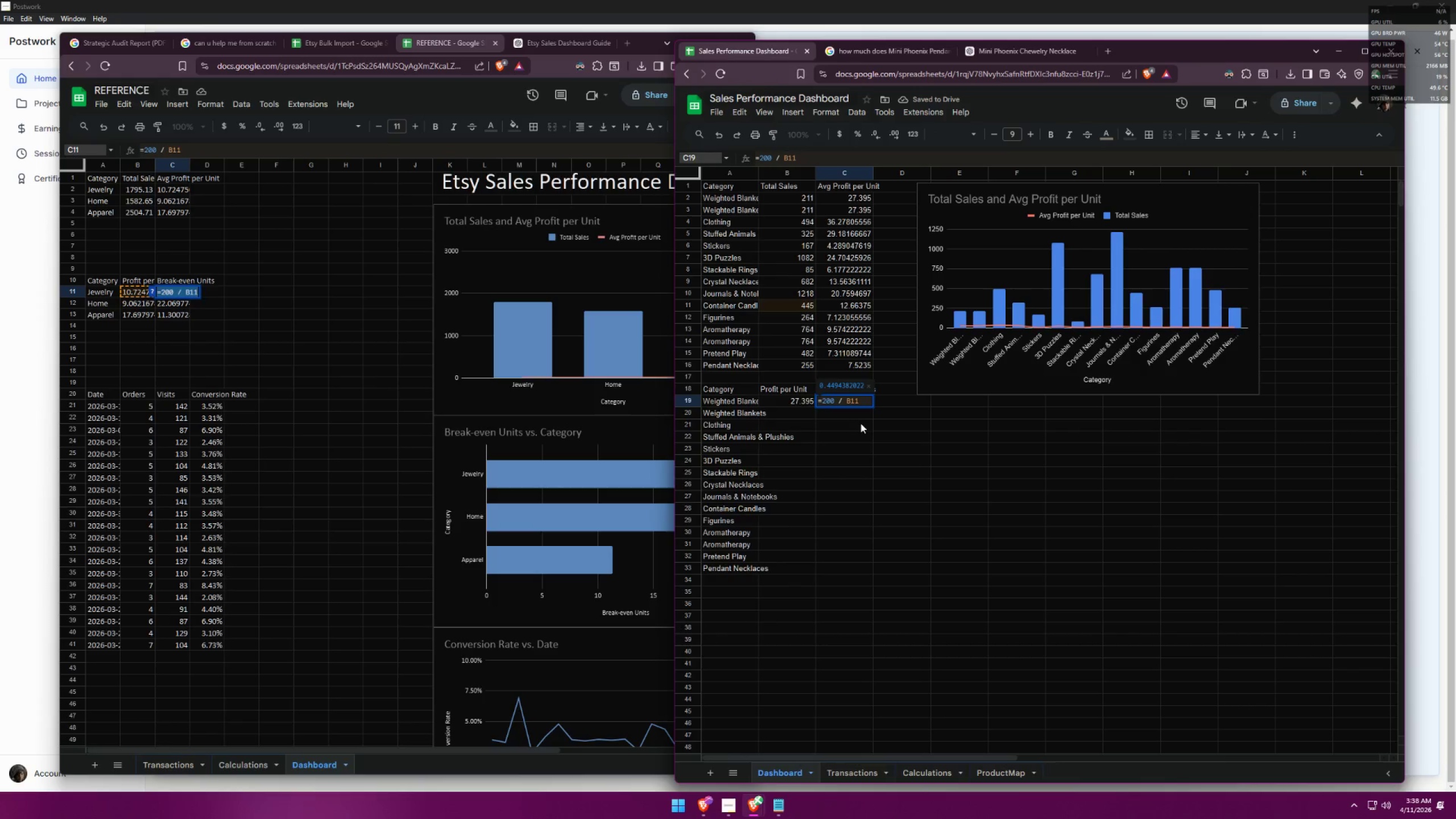 
left_click([854, 425])
 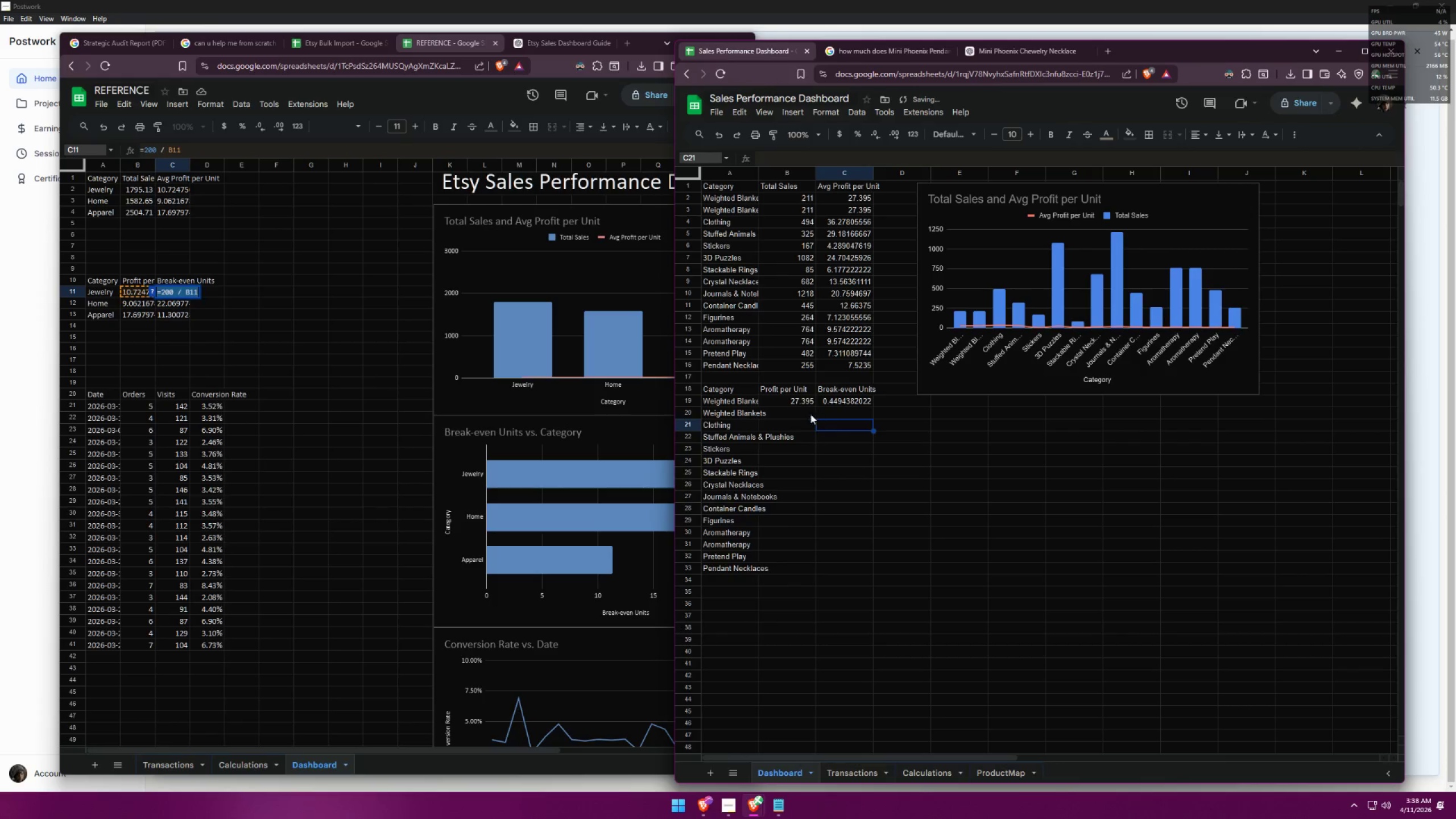 
double_click([792, 398])
 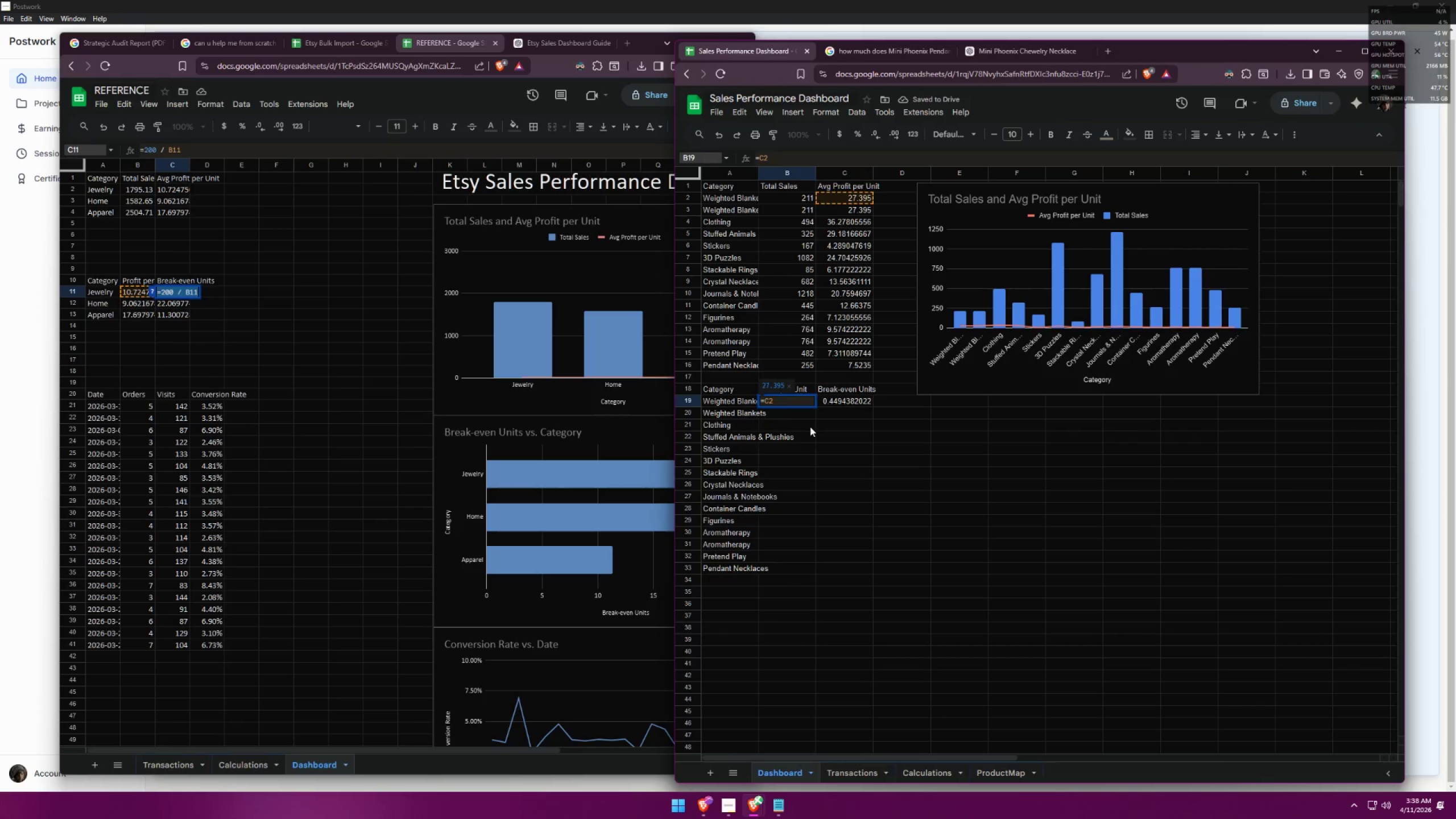 
double_click([795, 400])
 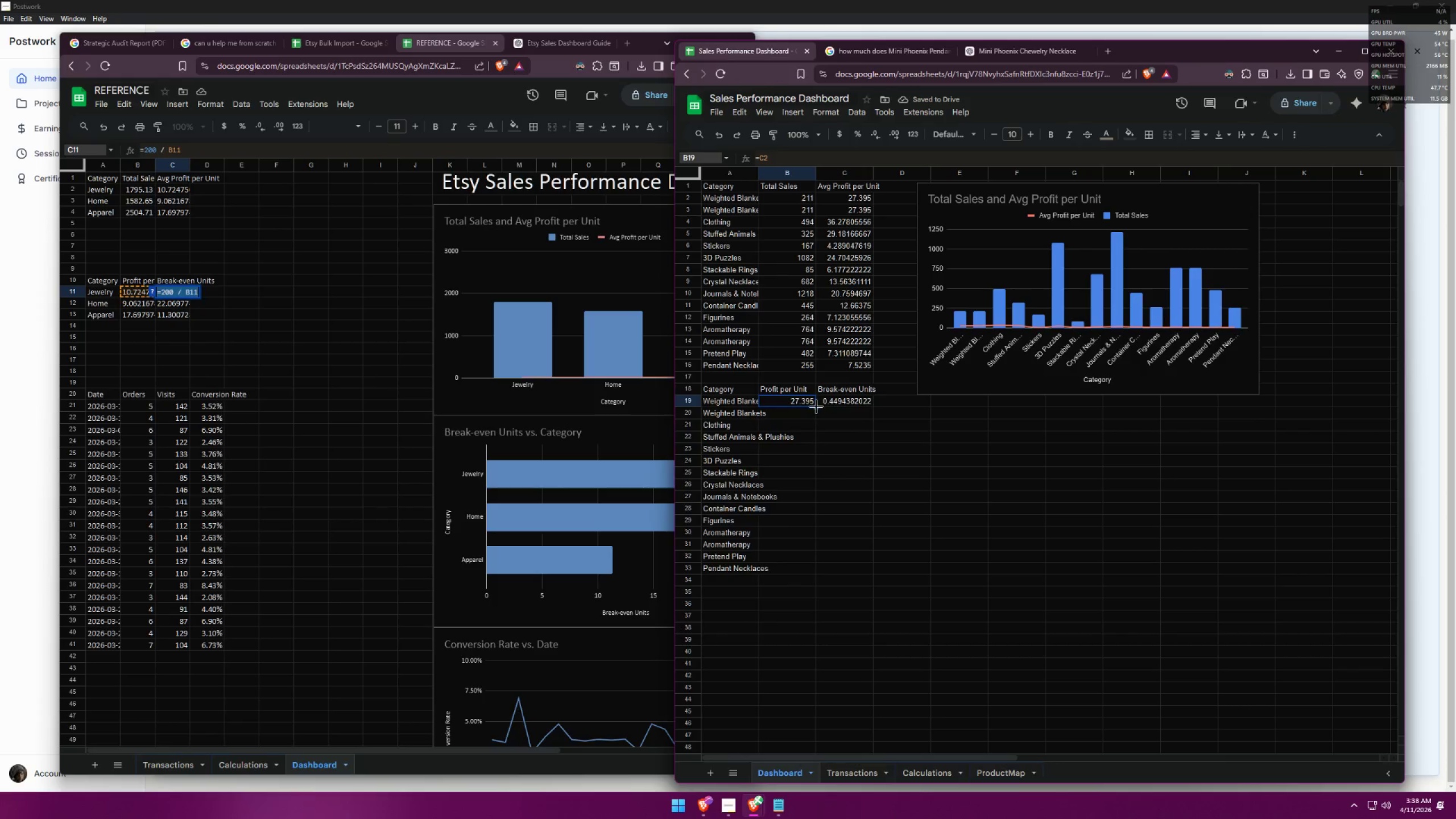 
left_click_drag(start_coordinate=[816, 407], to_coordinate=[795, 569])
 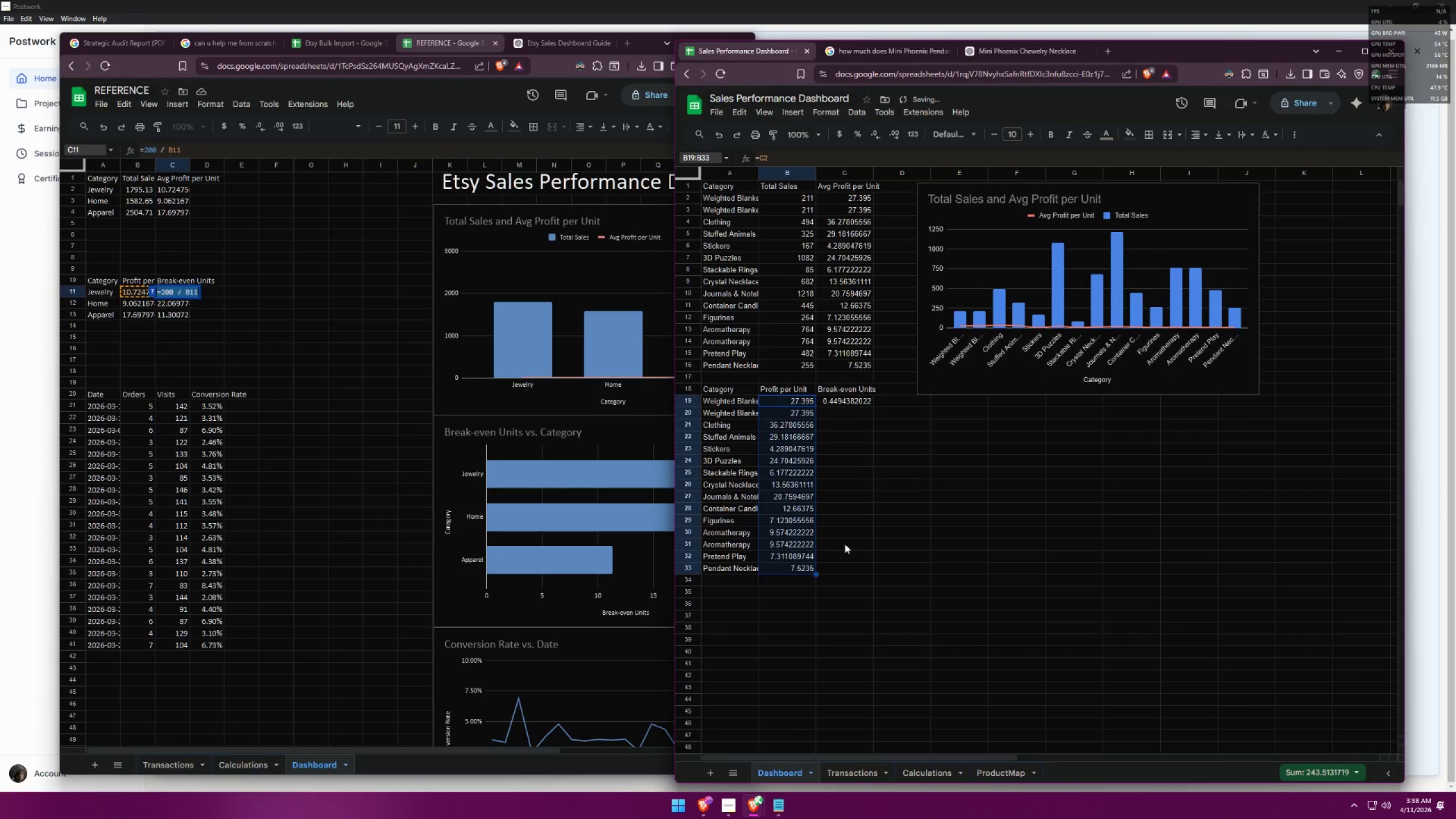 
double_click([849, 339])
 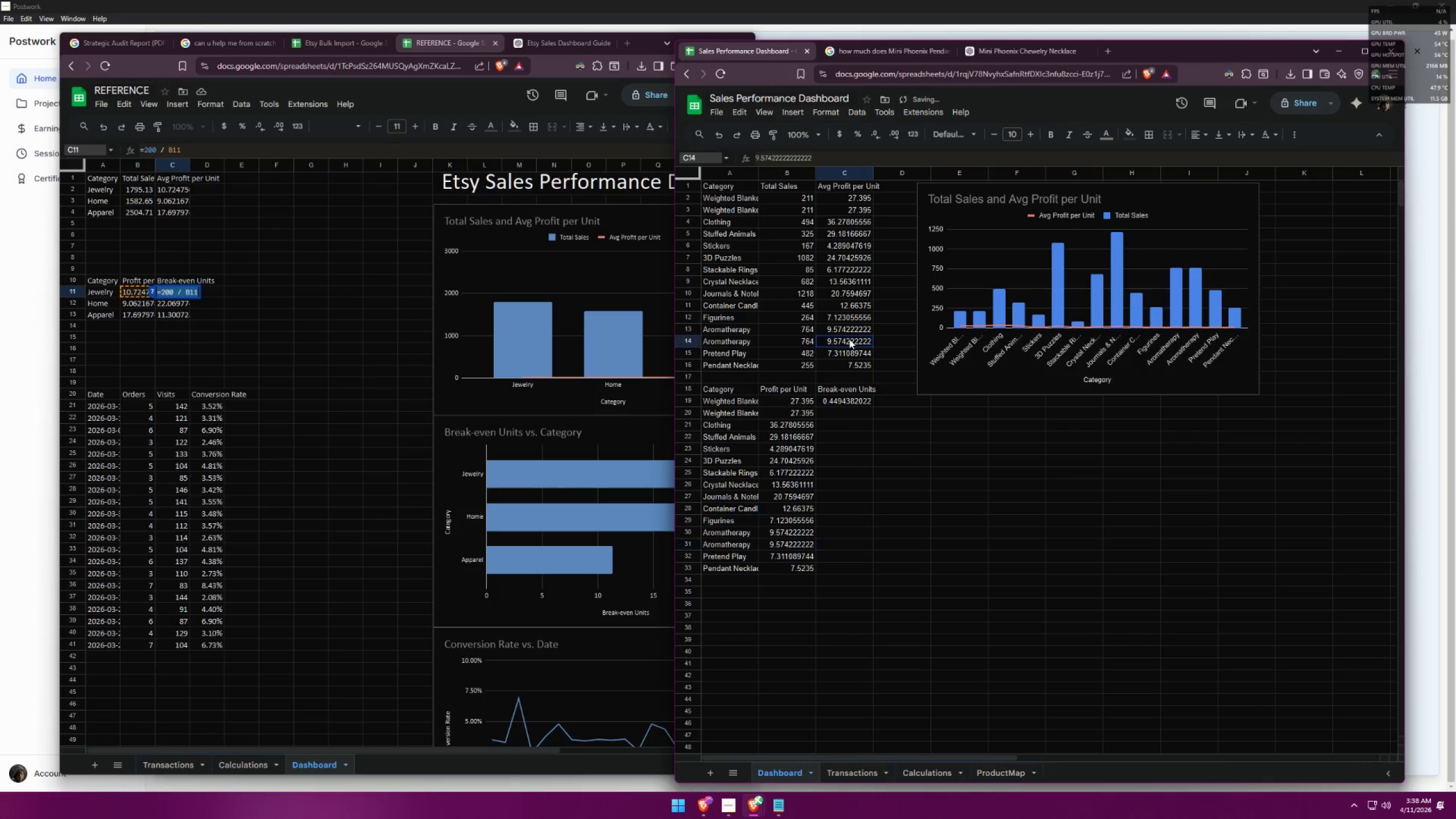 
triple_click([849, 339])
 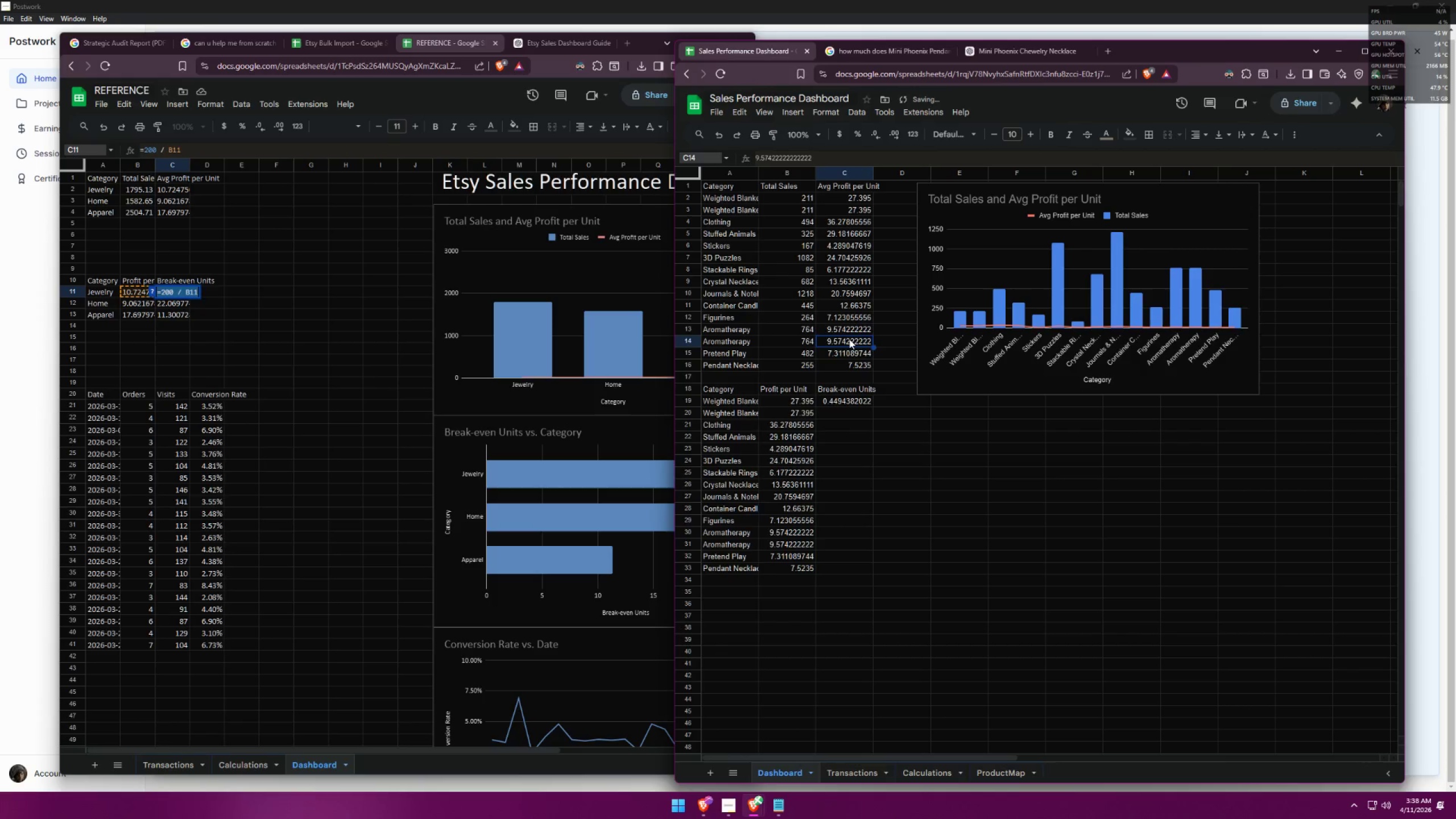 
triple_click([849, 339])
 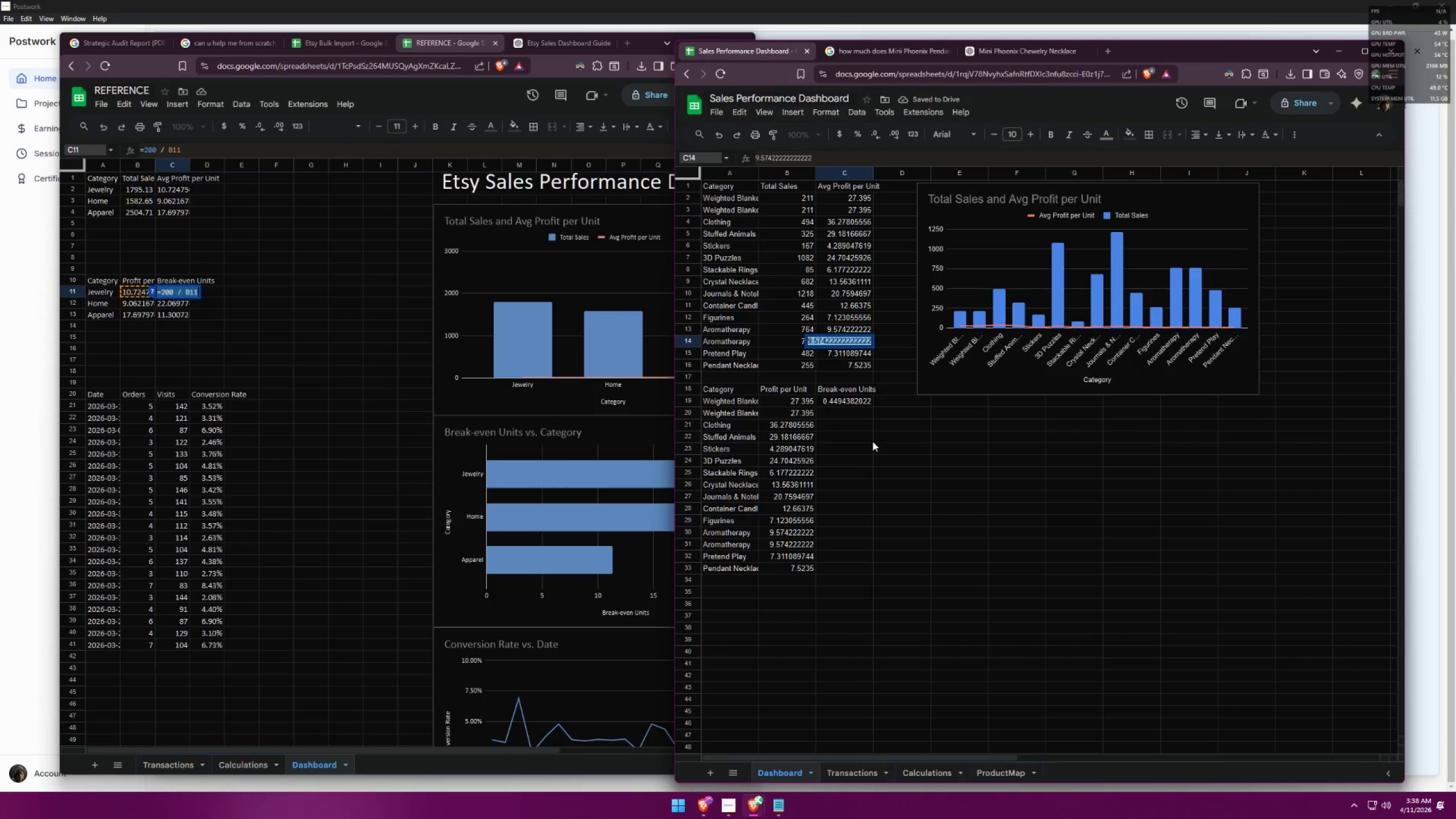 
left_click([849, 444])
 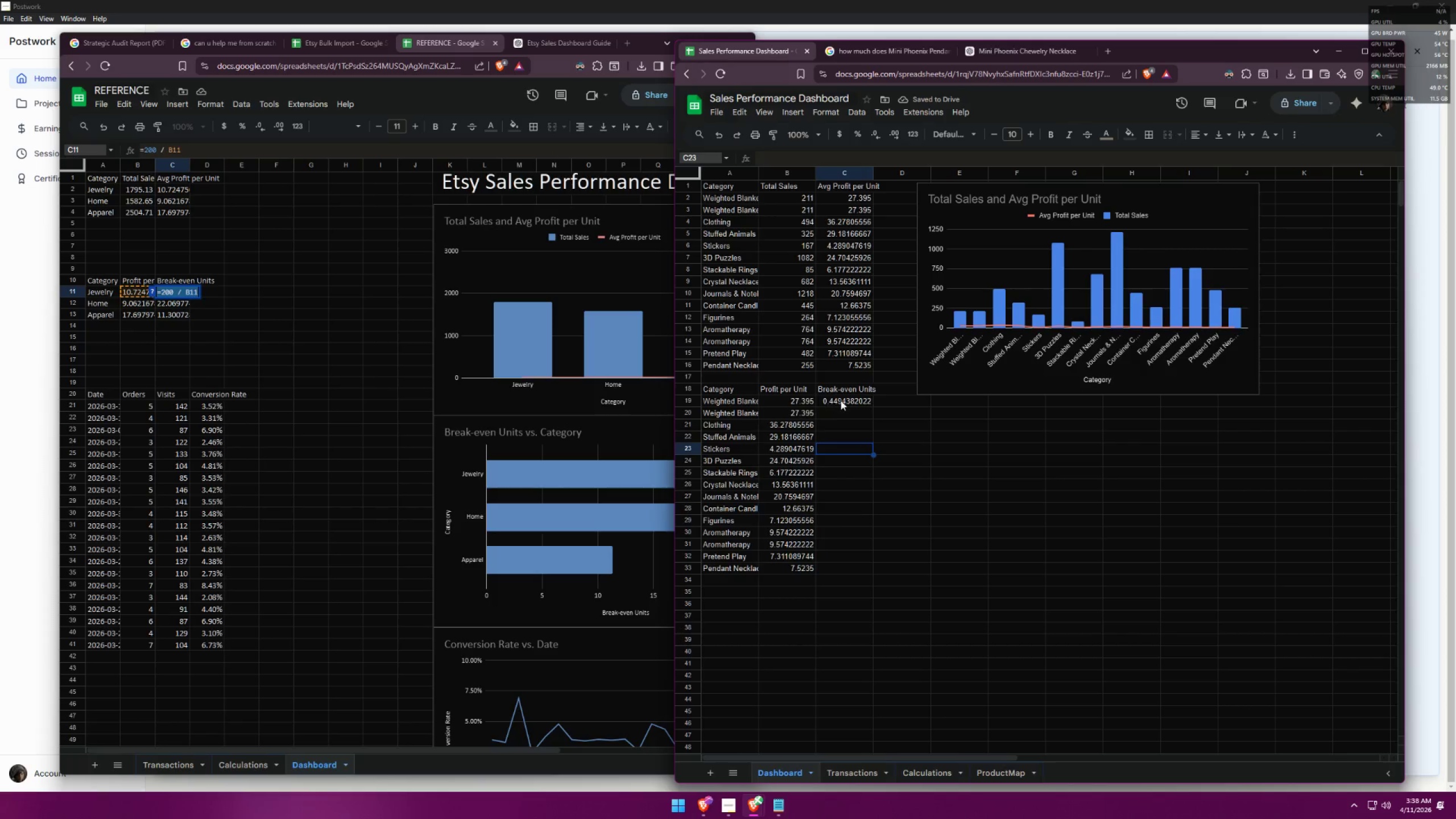 
double_click([841, 400])
 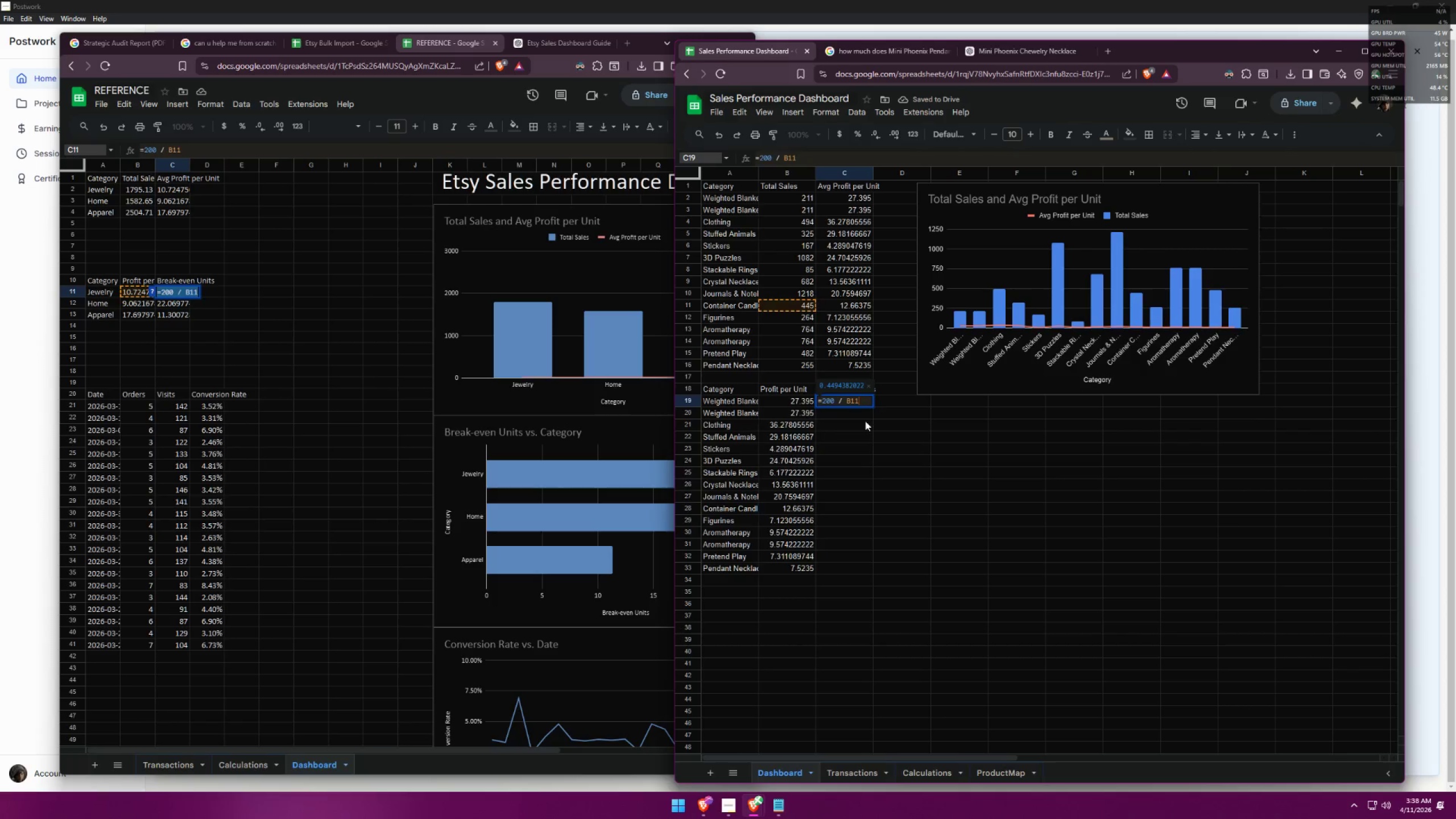 
double_click([856, 400])
 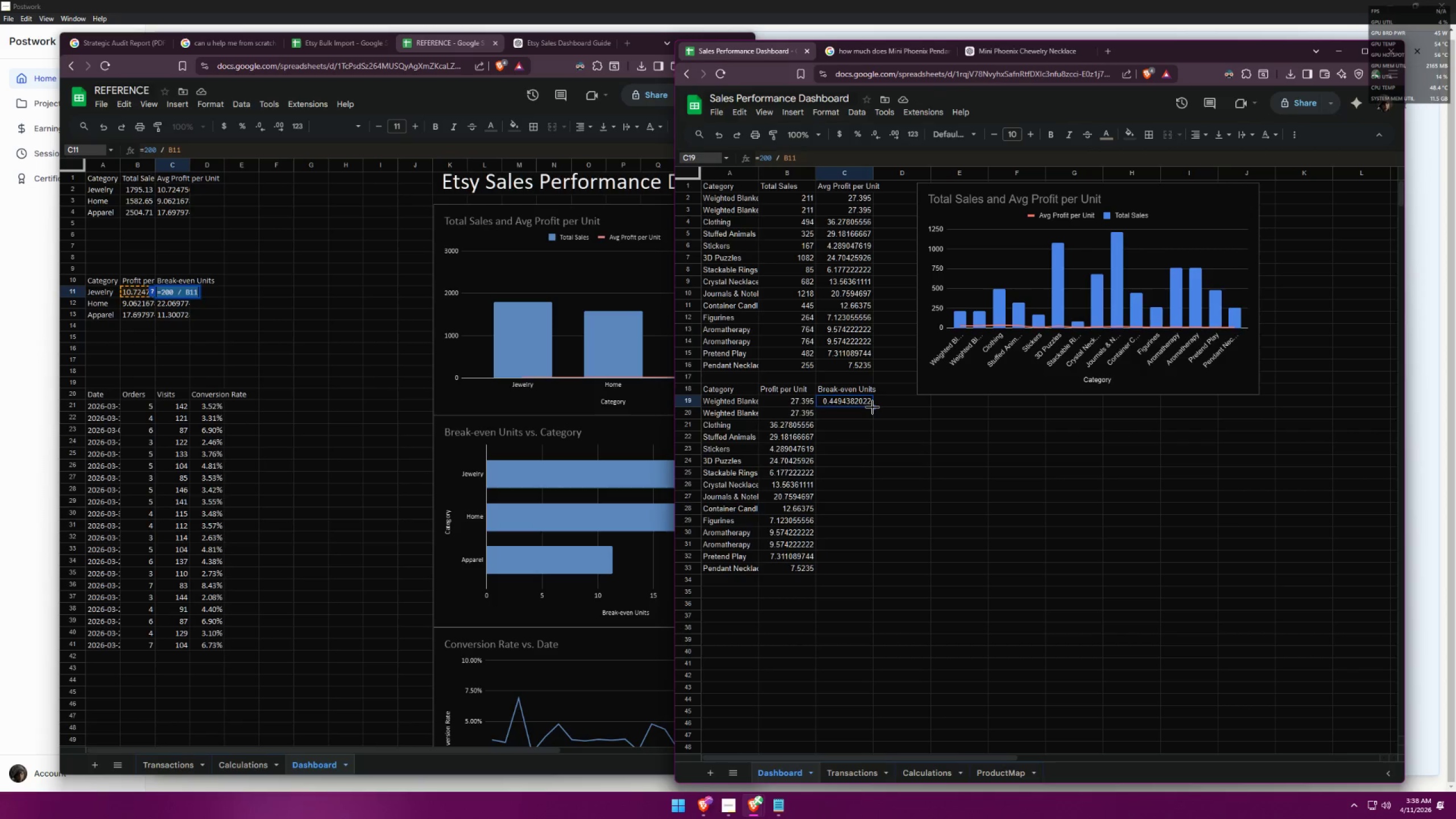 
left_click_drag(start_coordinate=[872, 407], to_coordinate=[853, 564])
 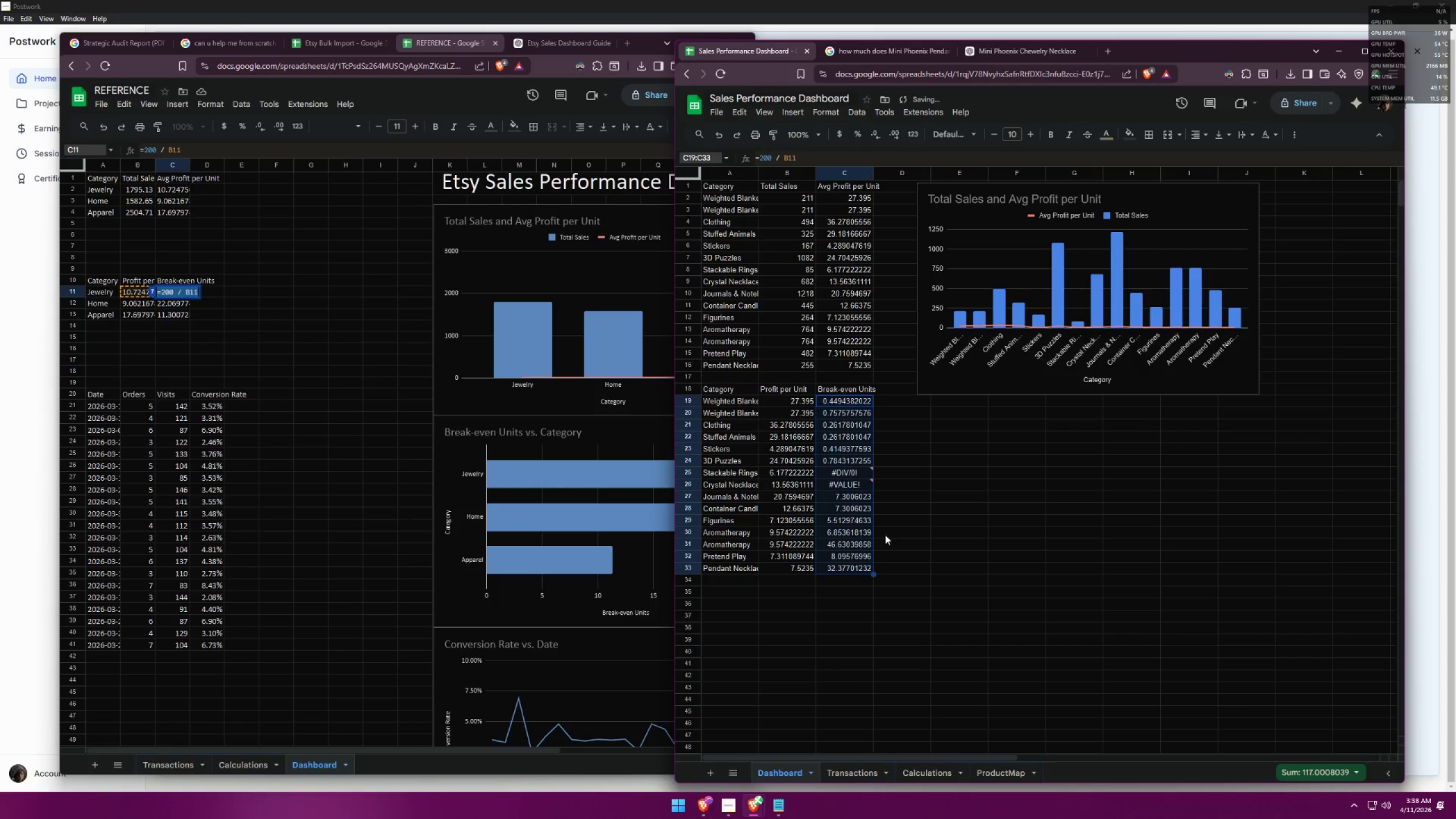 
left_click([925, 495])
 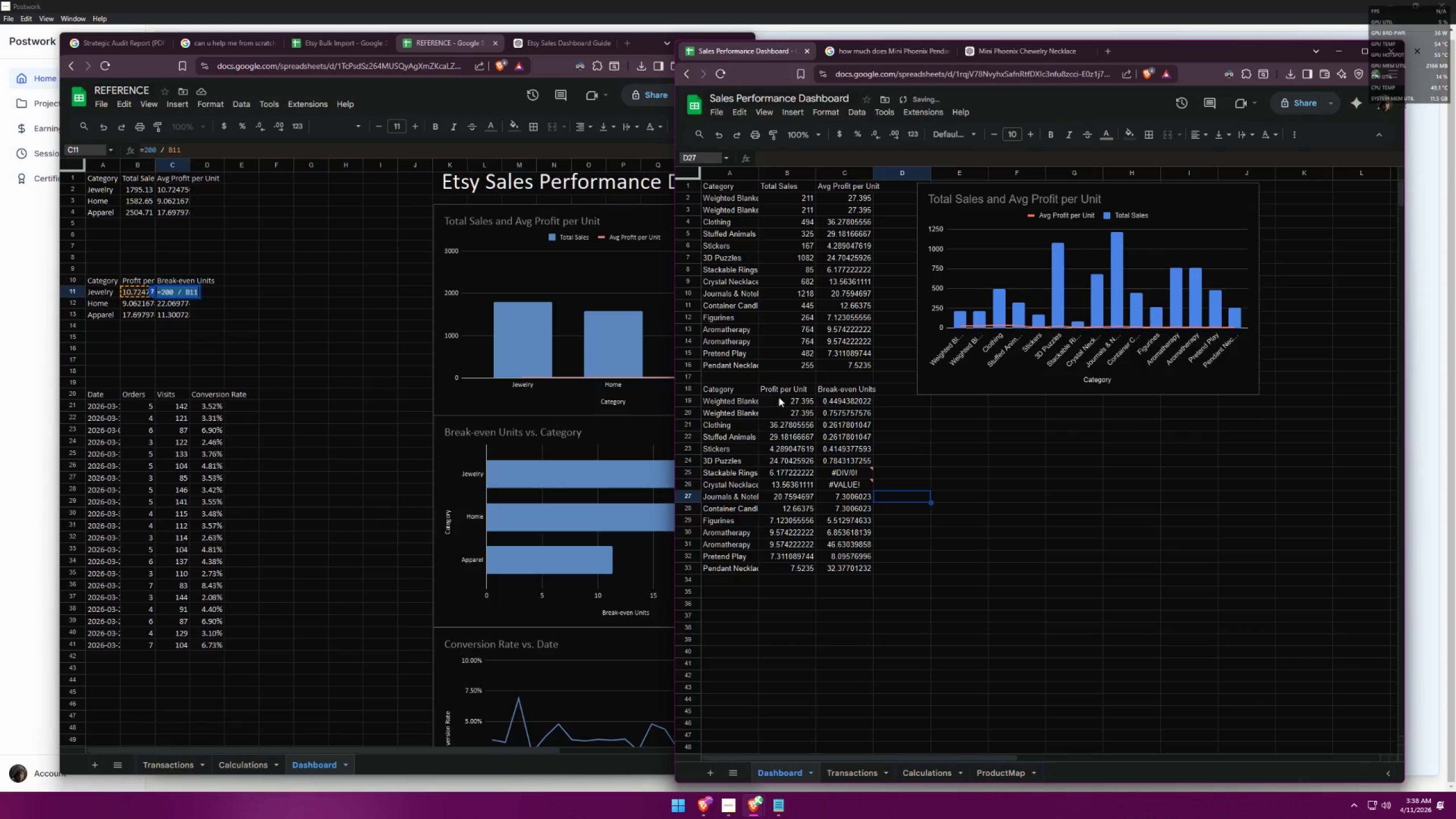 
left_click_drag(start_coordinate=[776, 396], to_coordinate=[840, 569])
 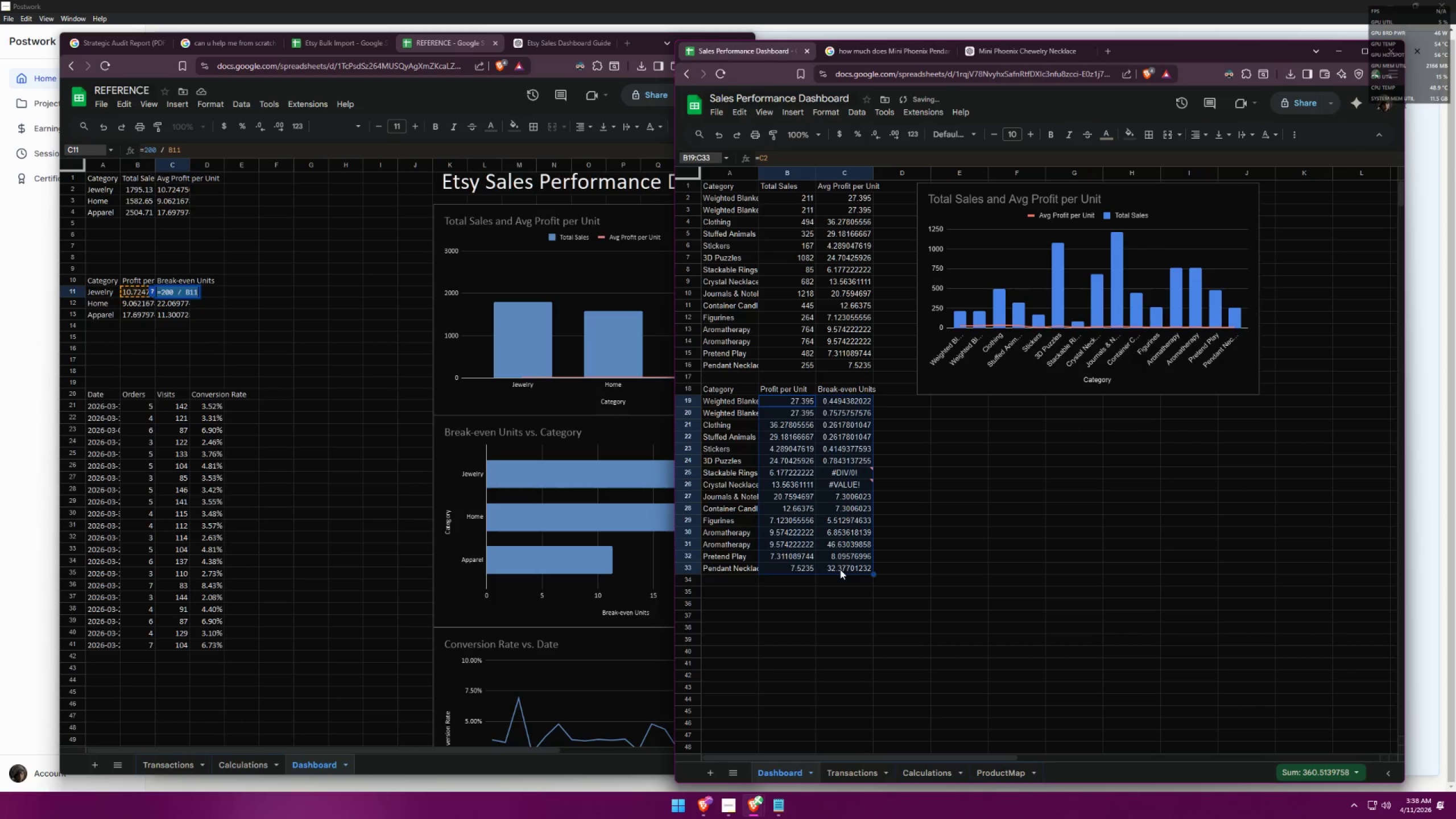 
key(Control+C)
 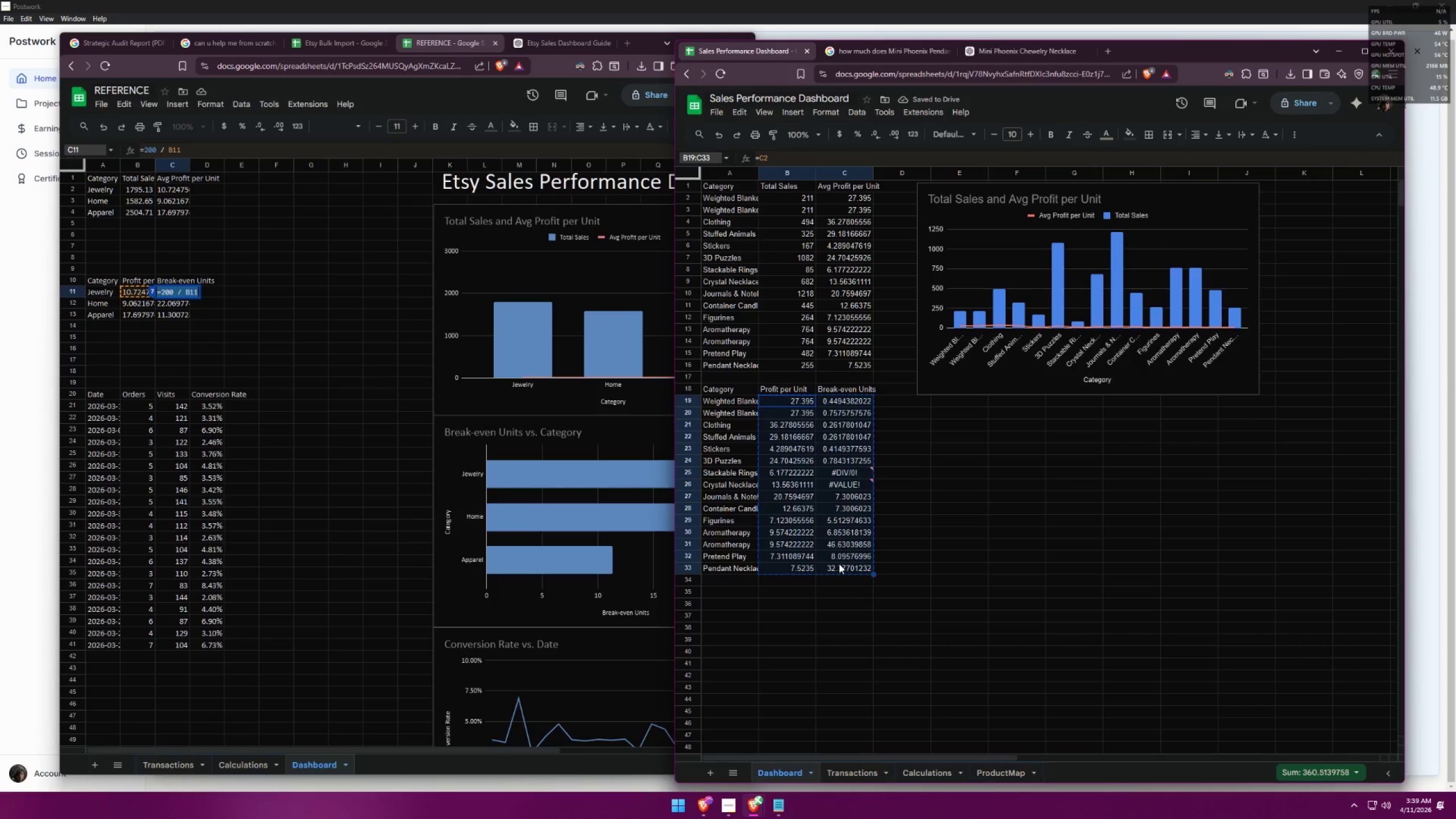 
key(Control+Shift+V)
 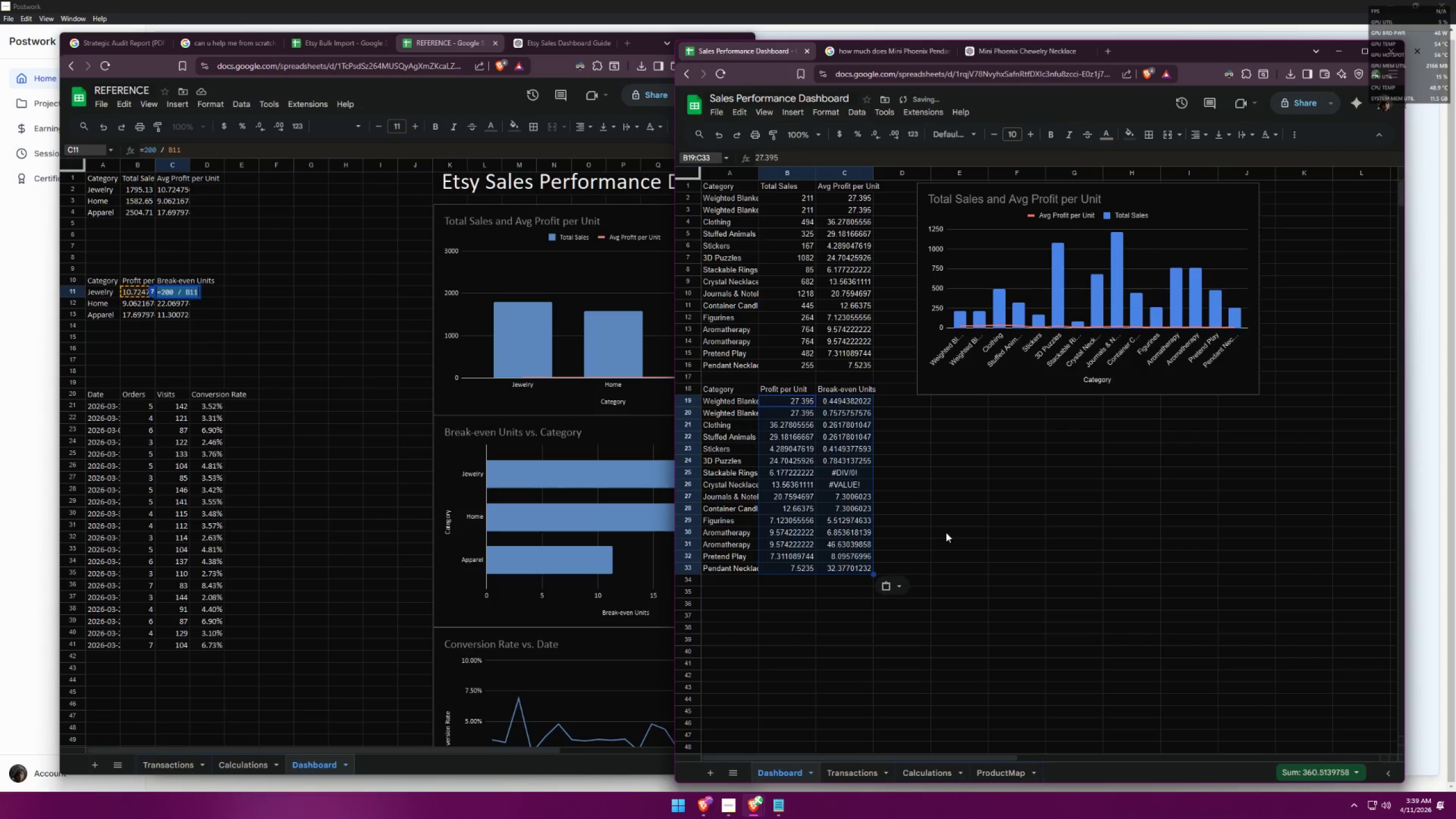 
left_click([944, 526])
 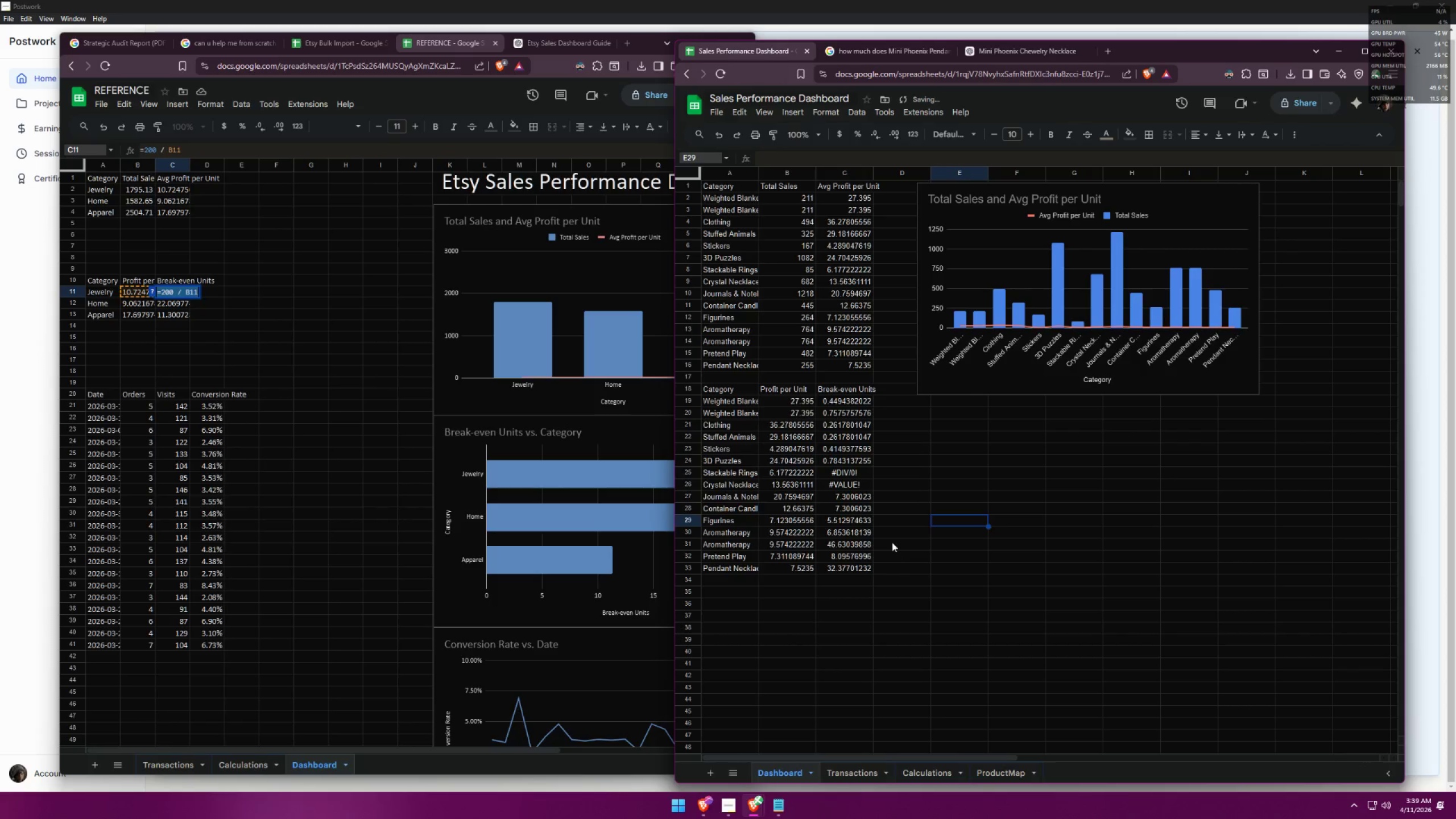 
scroll: coordinate [913, 540], scroll_direction: down, amount: 2.0
 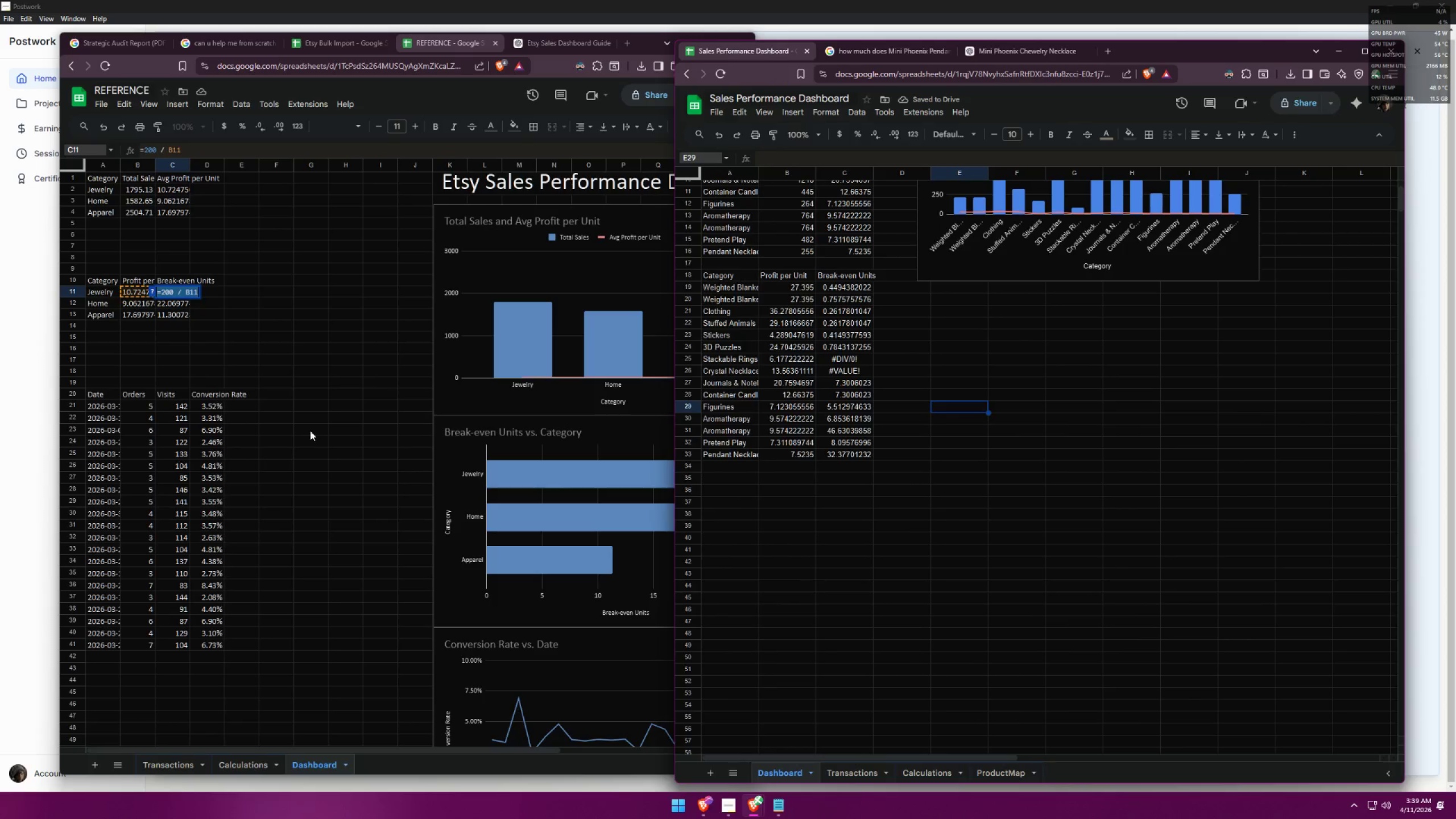 
left_click_drag(start_coordinate=[91, 393], to_coordinate=[210, 396])
 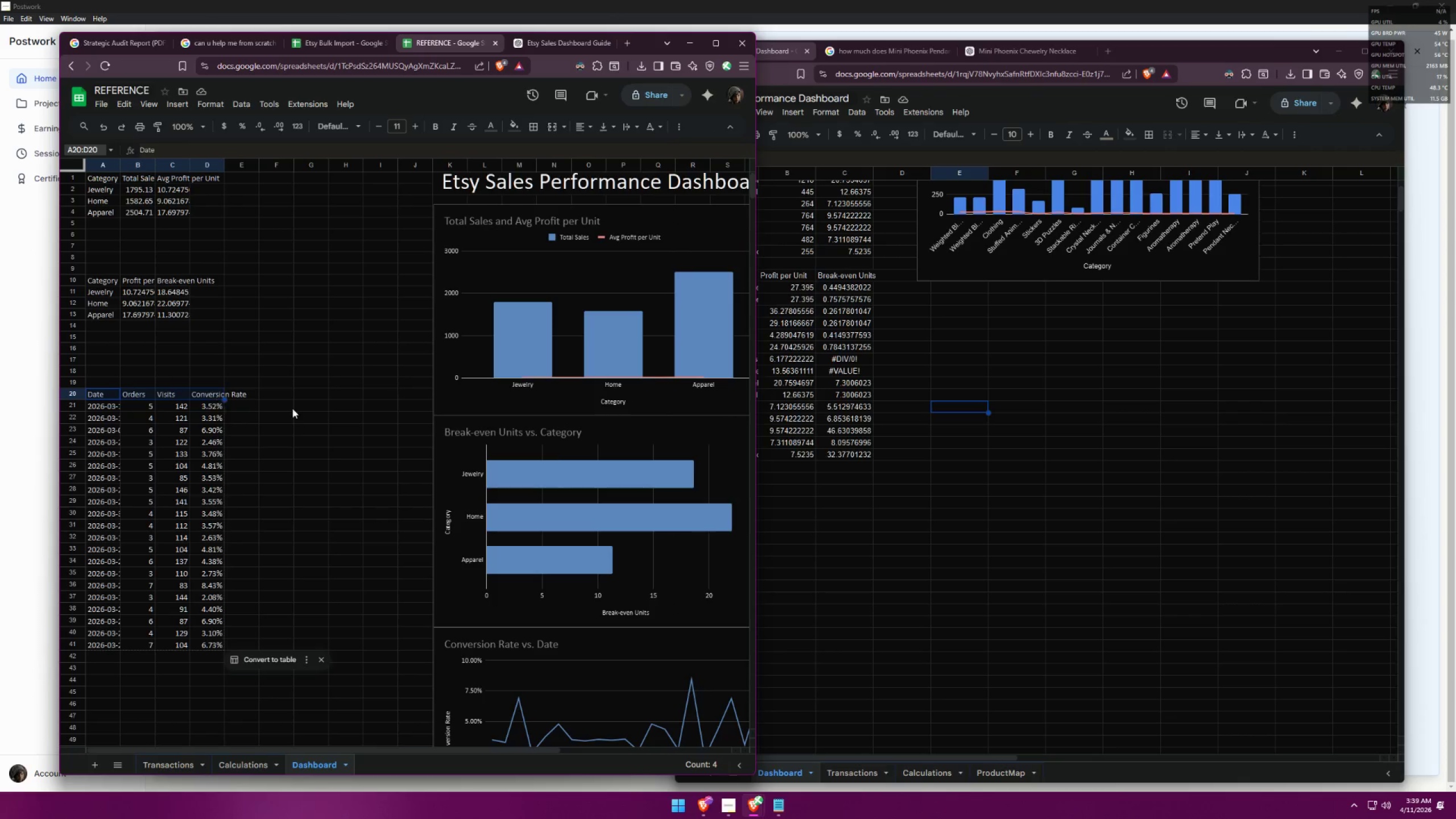 
key(Control+ControlLeft)
 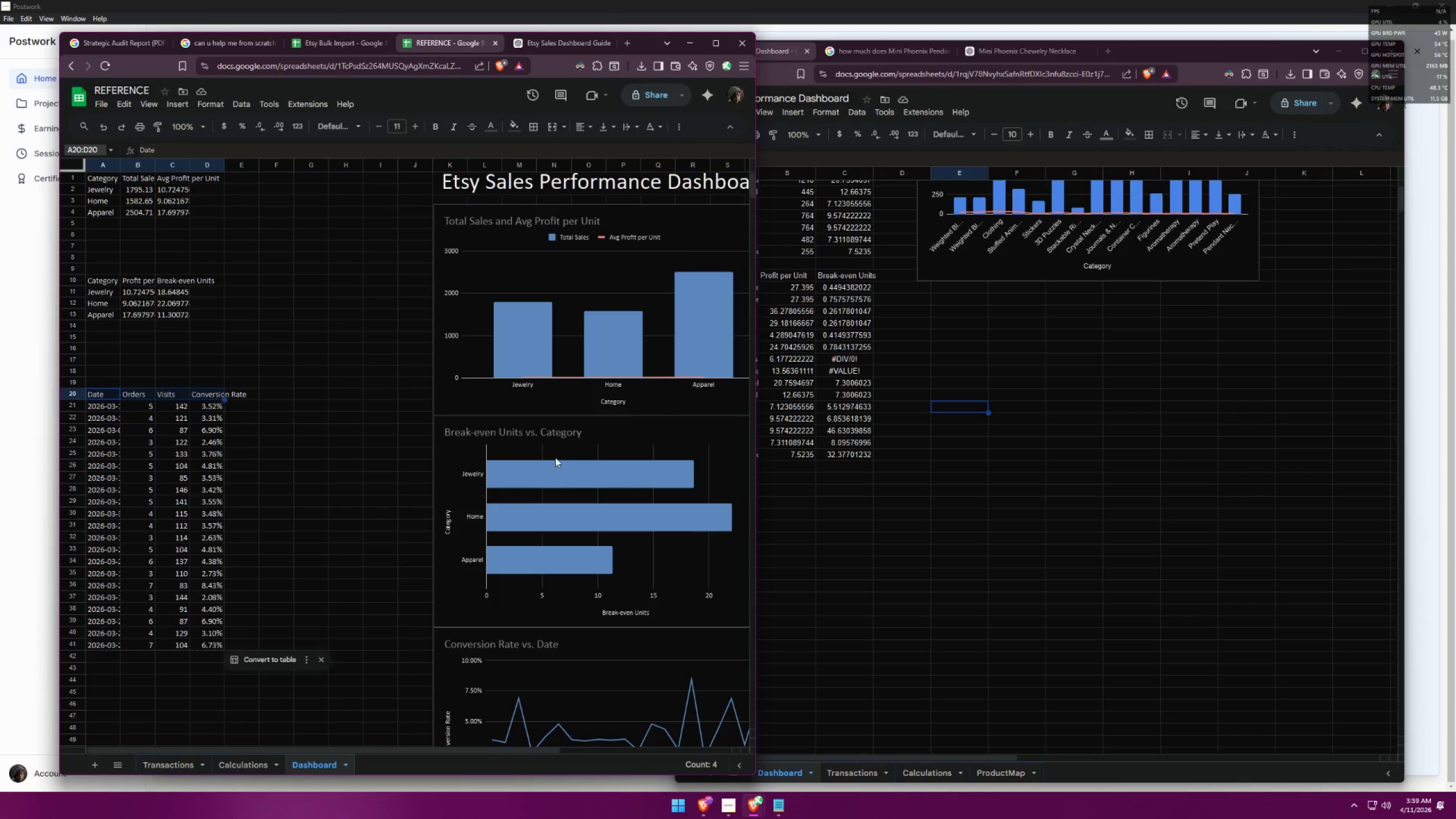 
key(Control+C)
 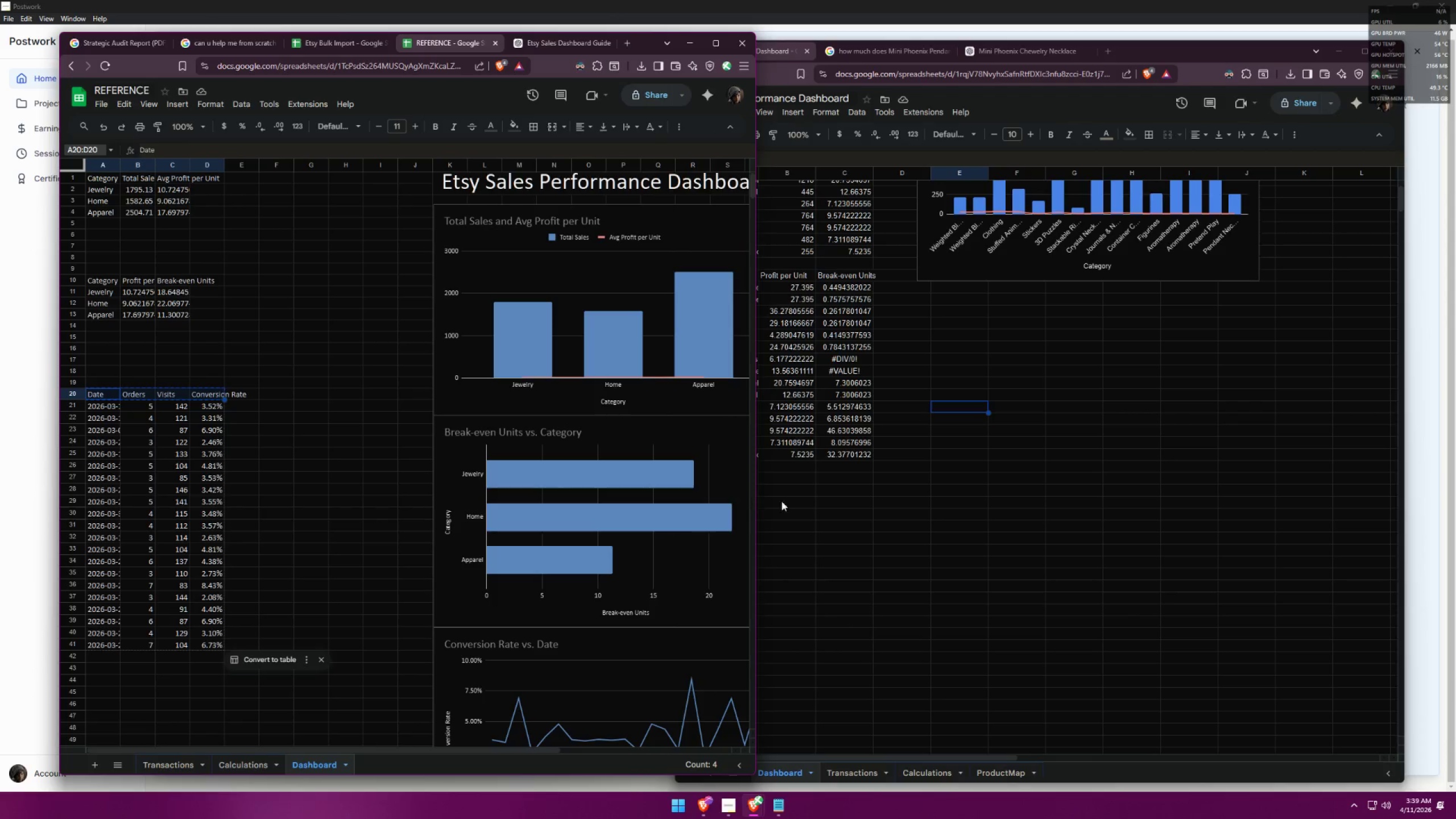 
left_click([849, 504])
 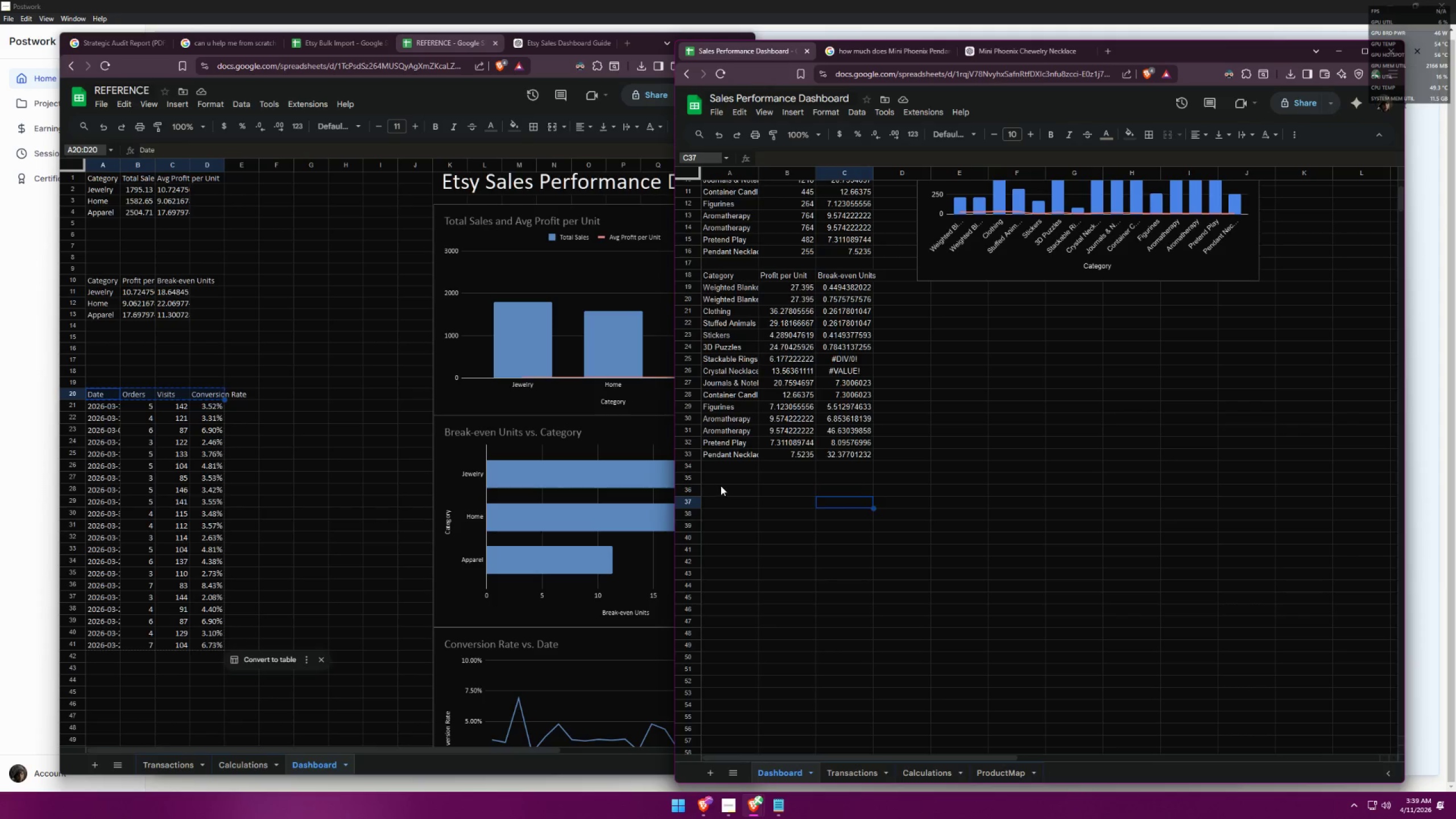 
left_click([717, 485])
 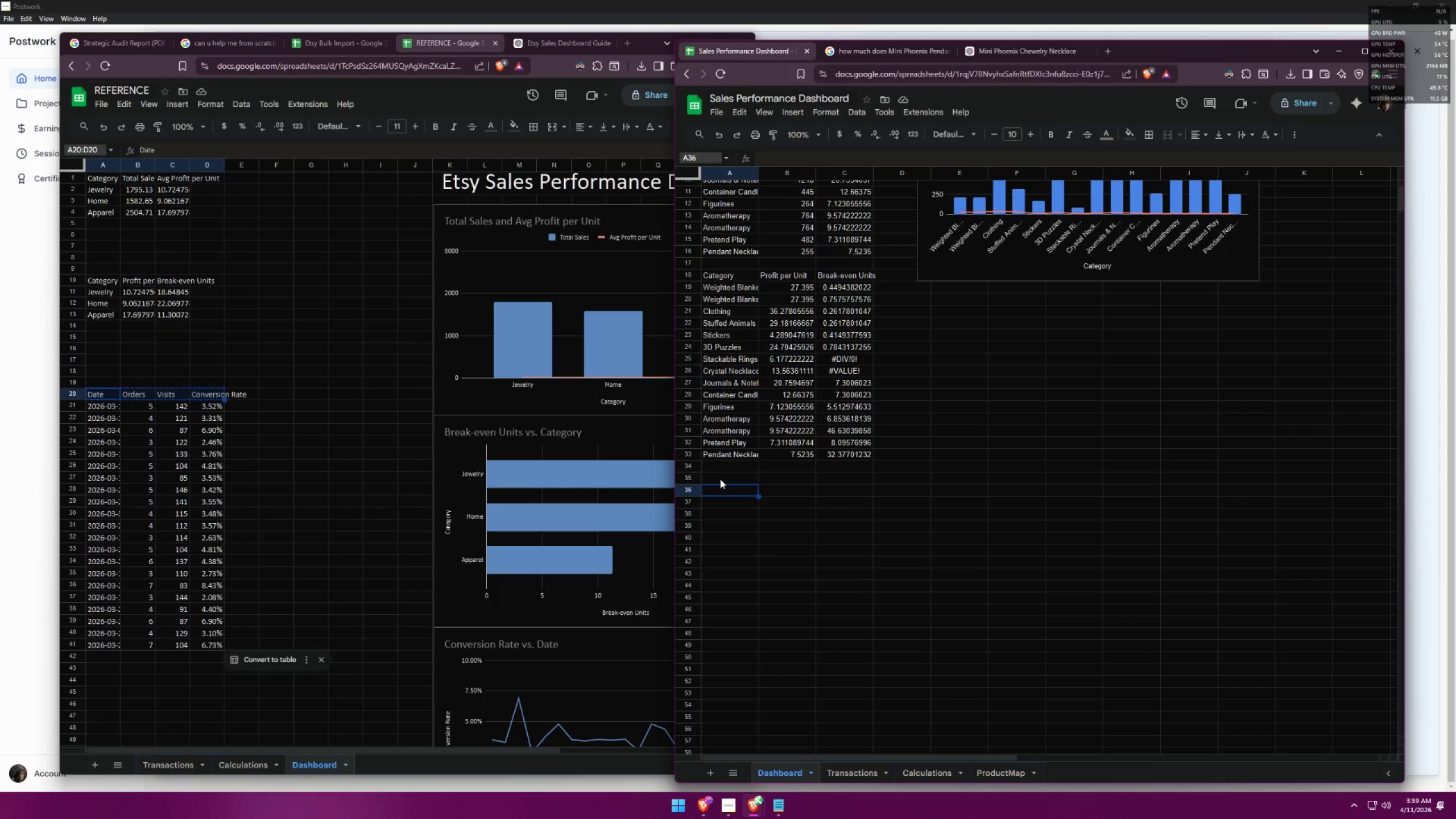 
key(Control+ControlLeft)
 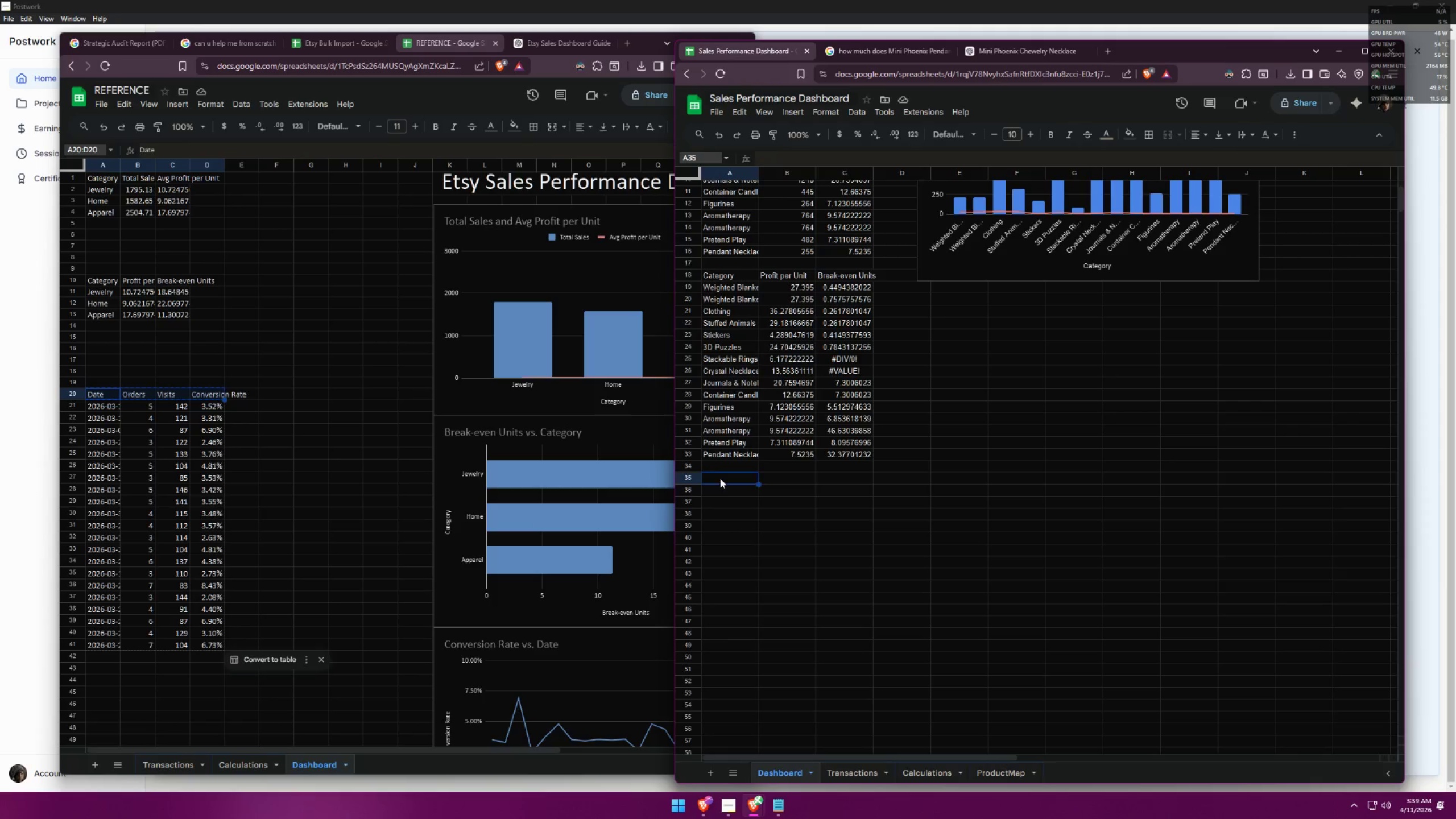 
key(Control+V)
 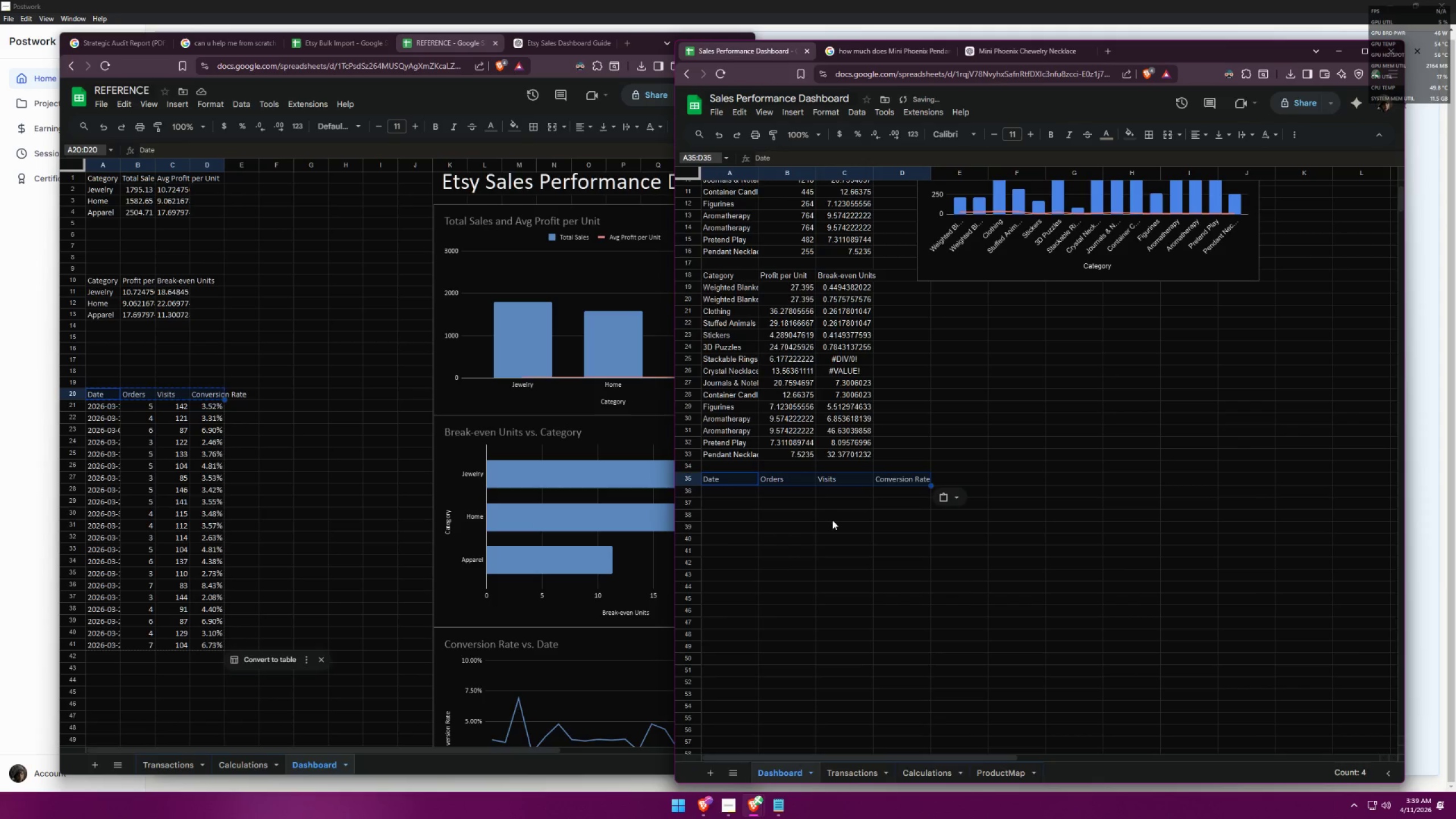 
left_click([832, 520])
 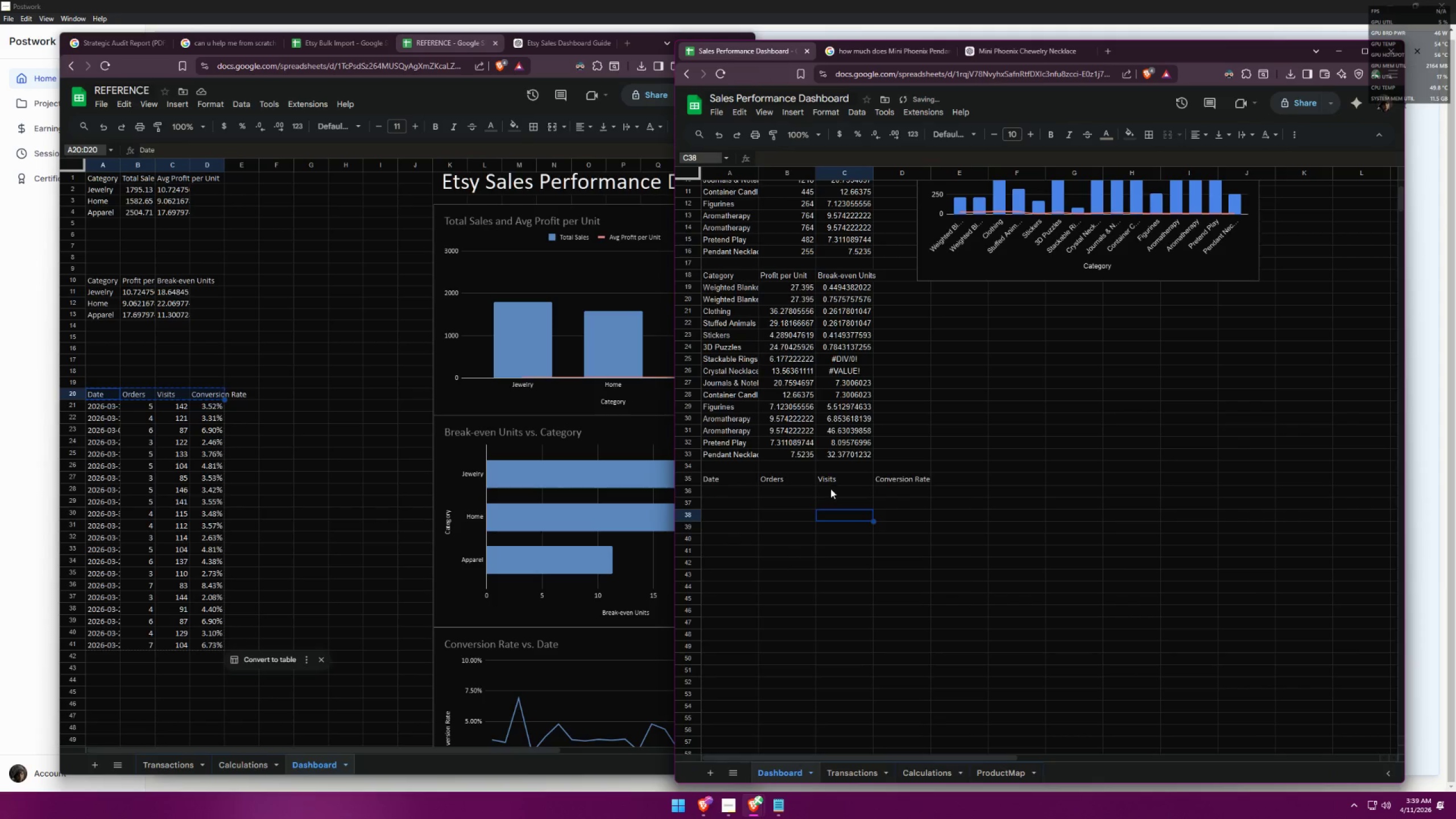 
double_click([839, 481])
 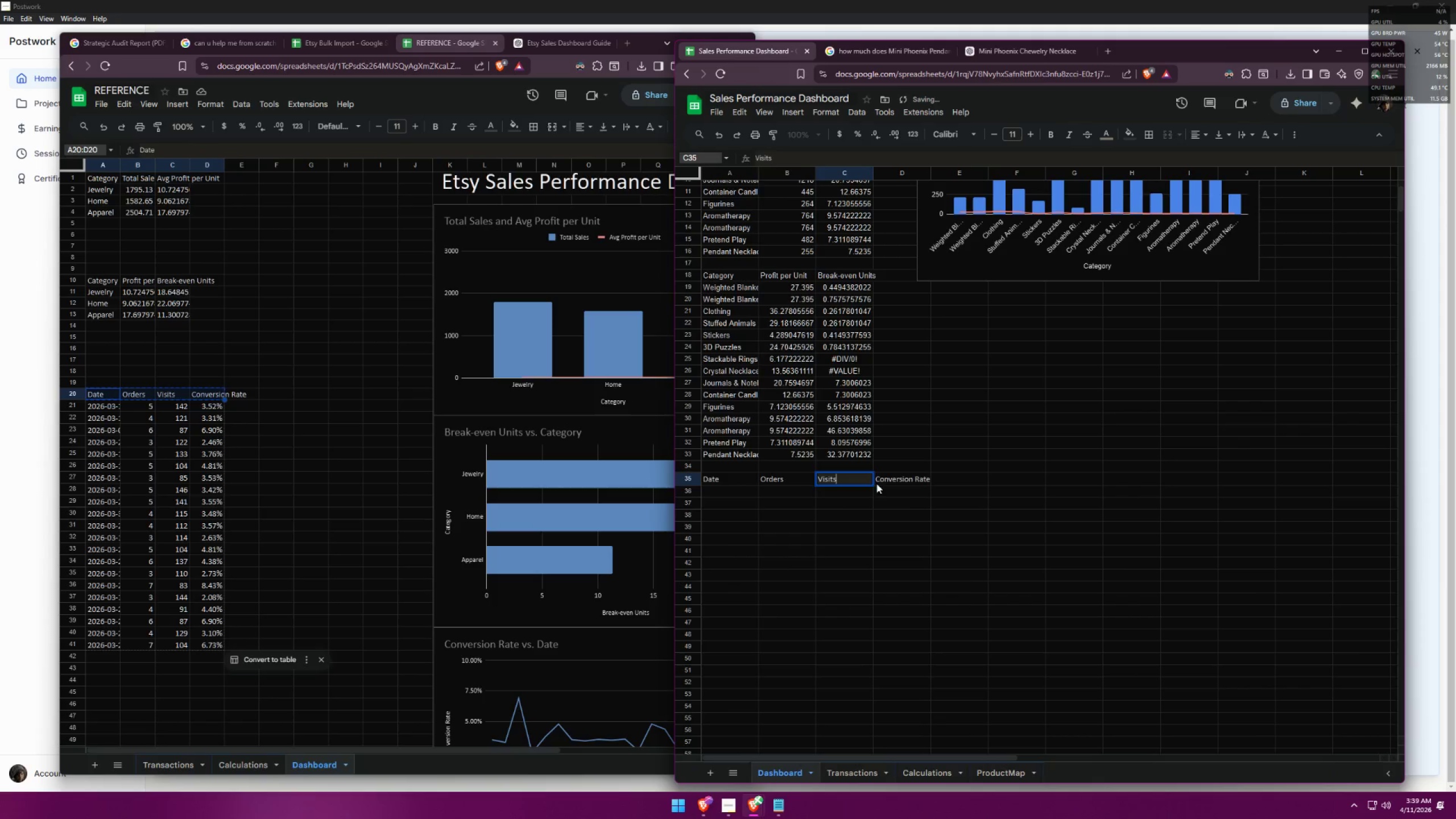 
triple_click([887, 482])
 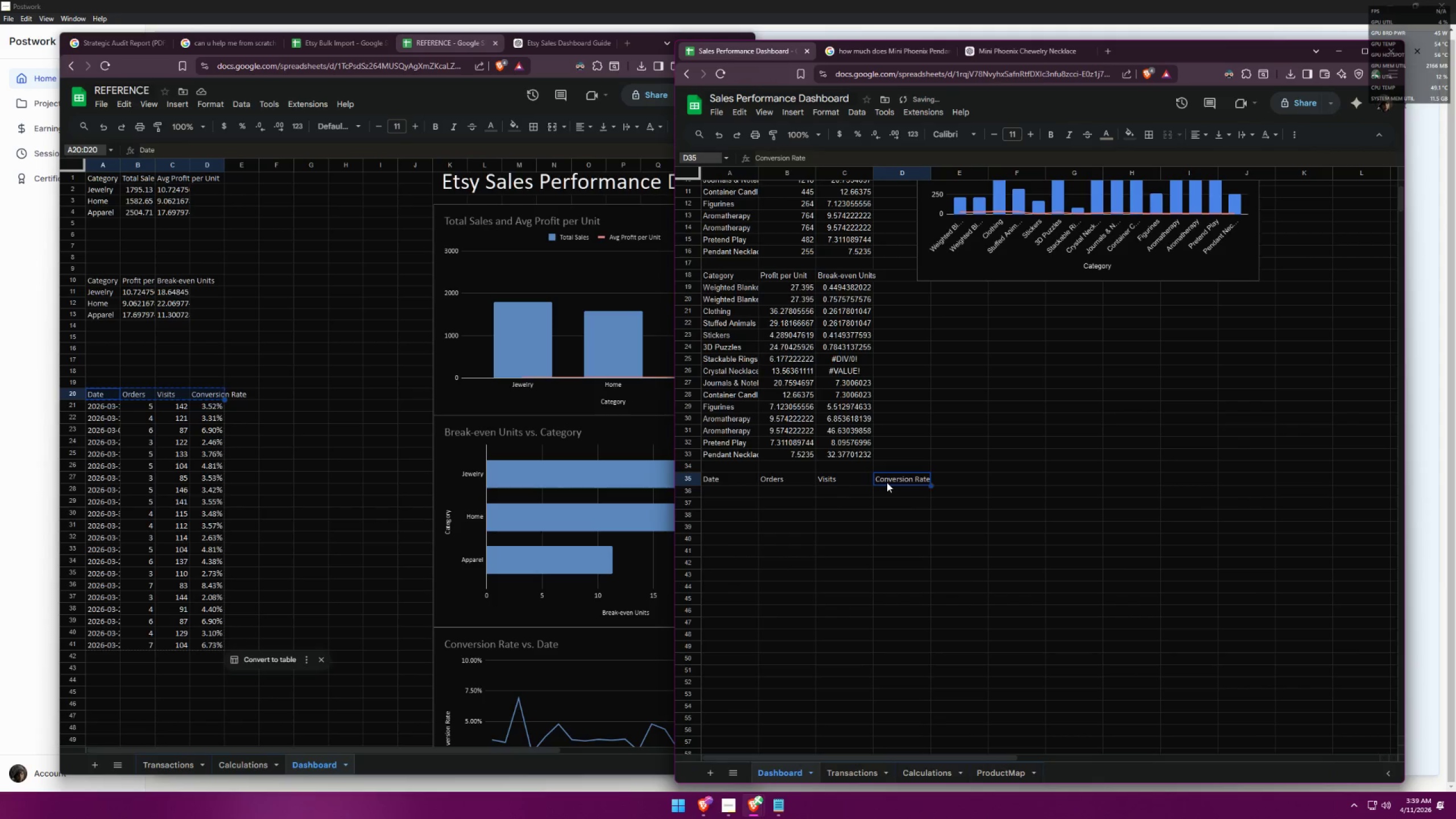 
triple_click([887, 482])
 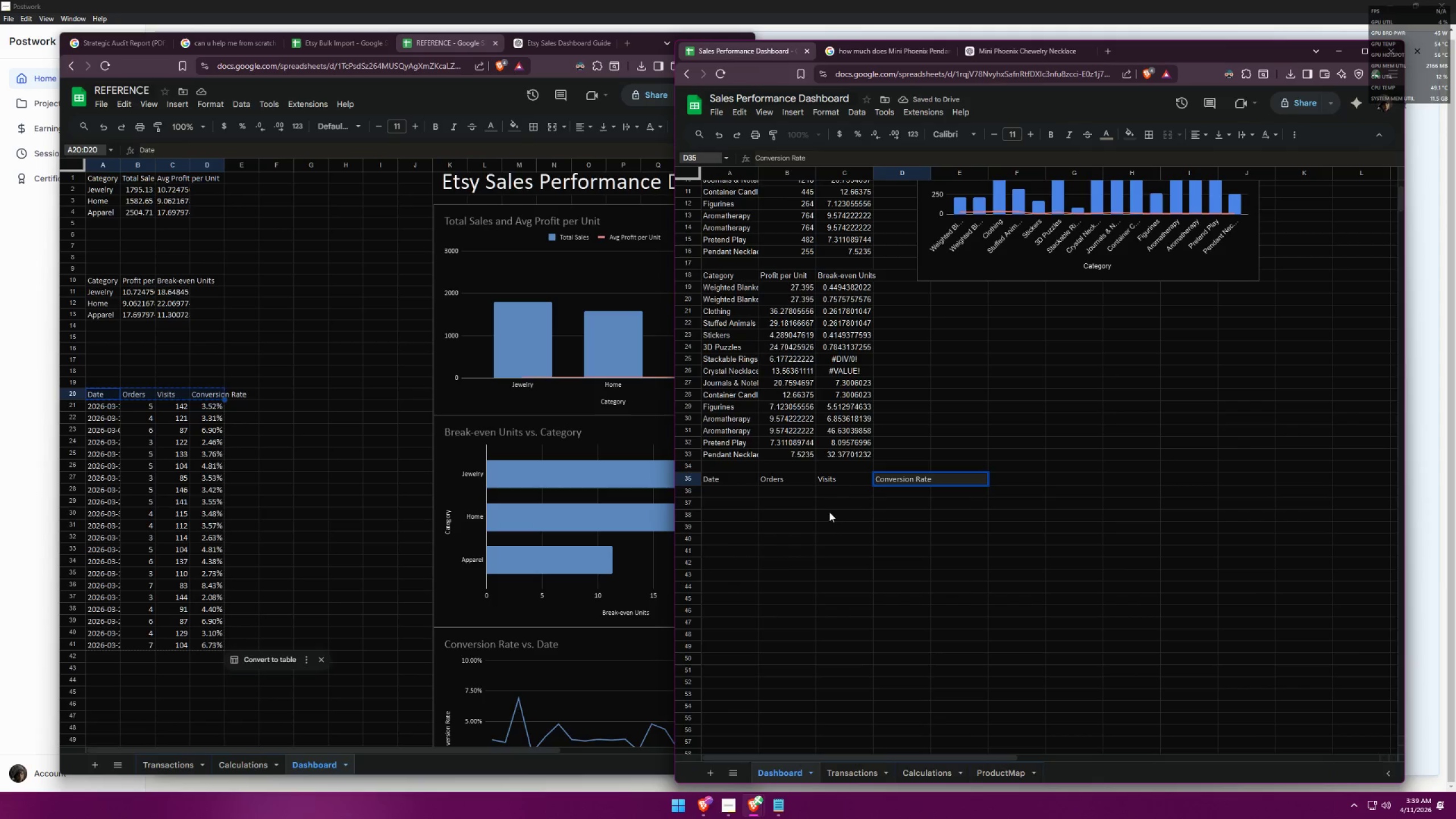 
left_click([826, 514])
 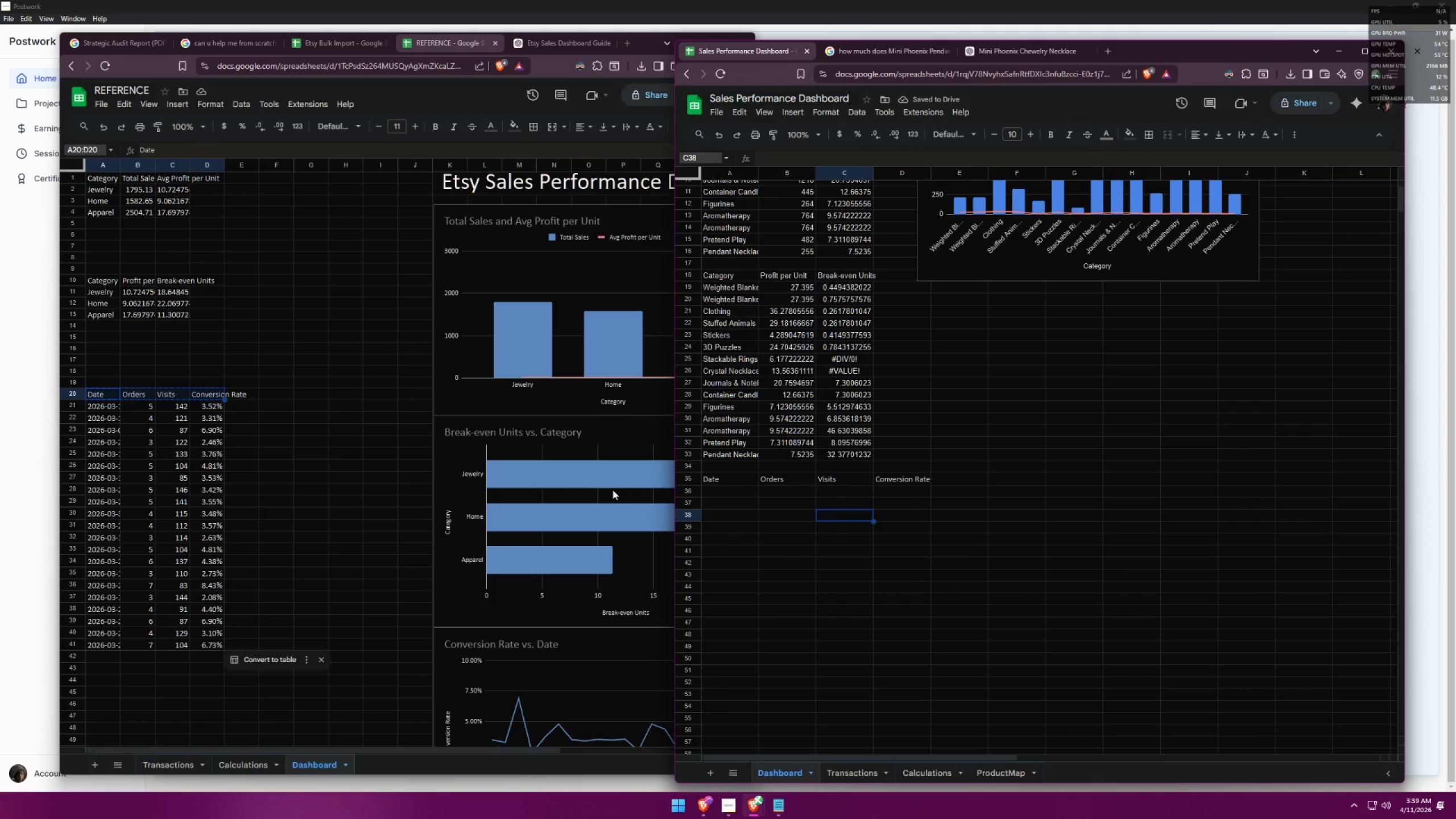 
left_click([842, 531])
 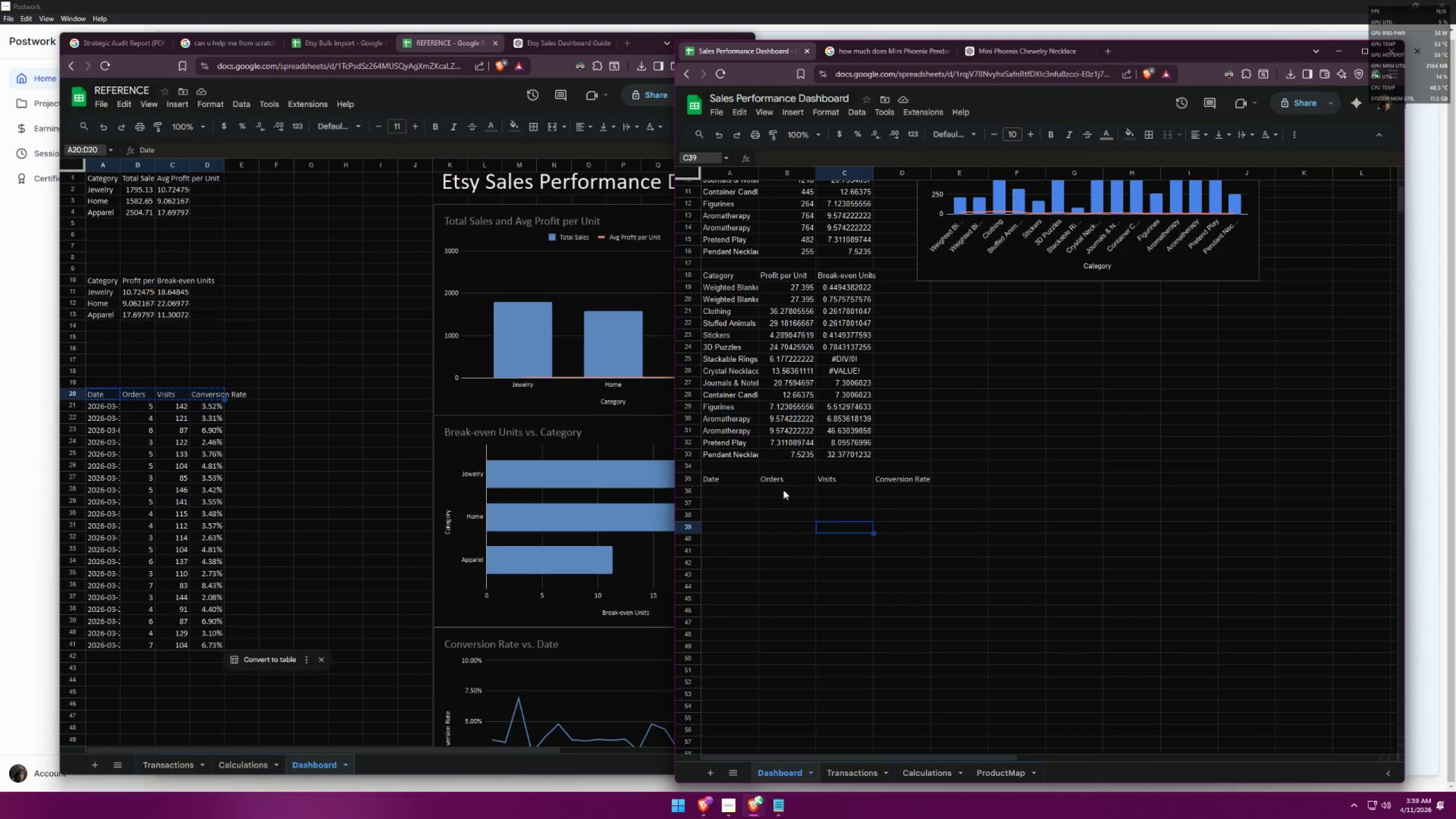 
double_click([727, 476])
 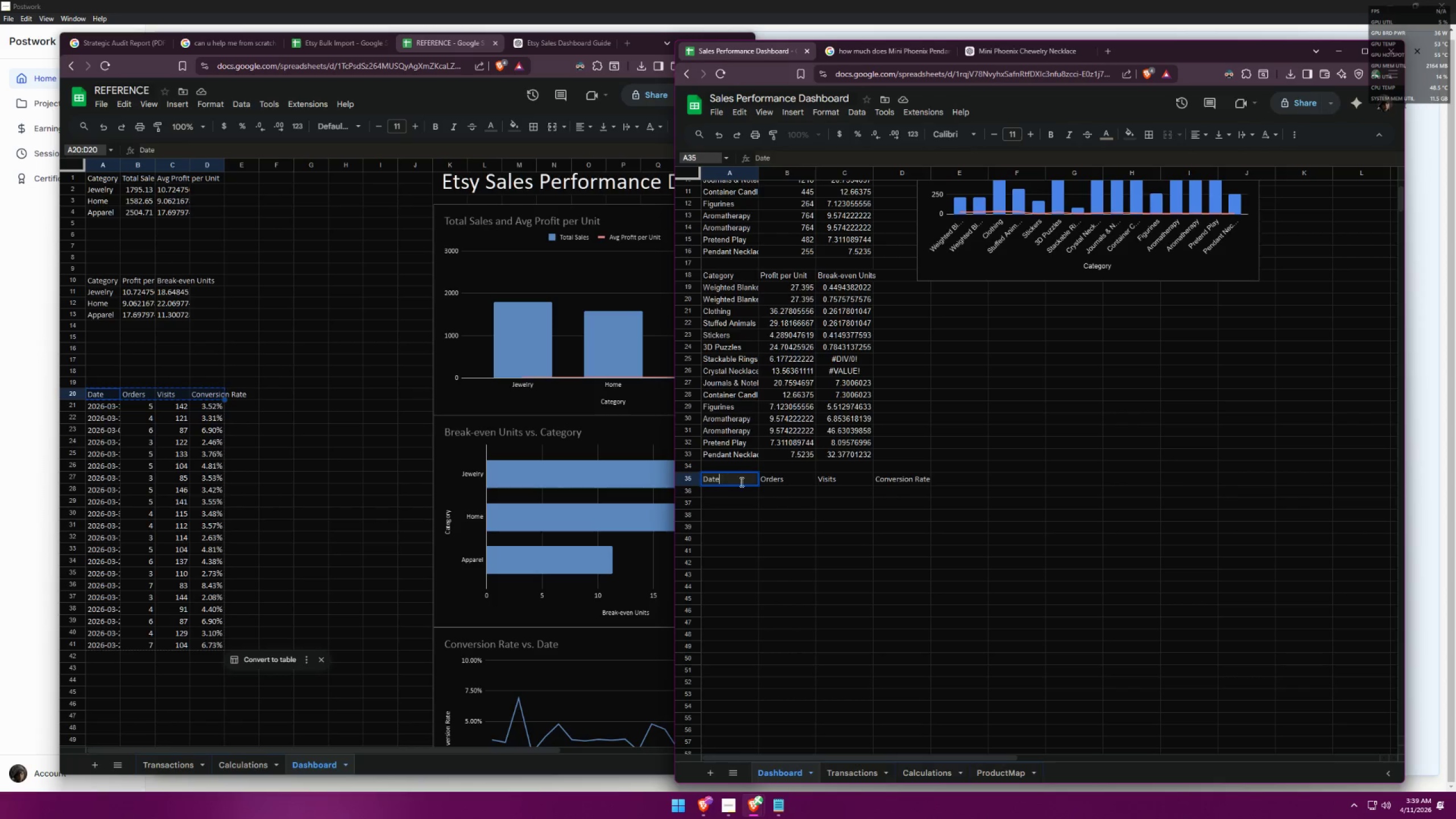 
triple_click([785, 479])
 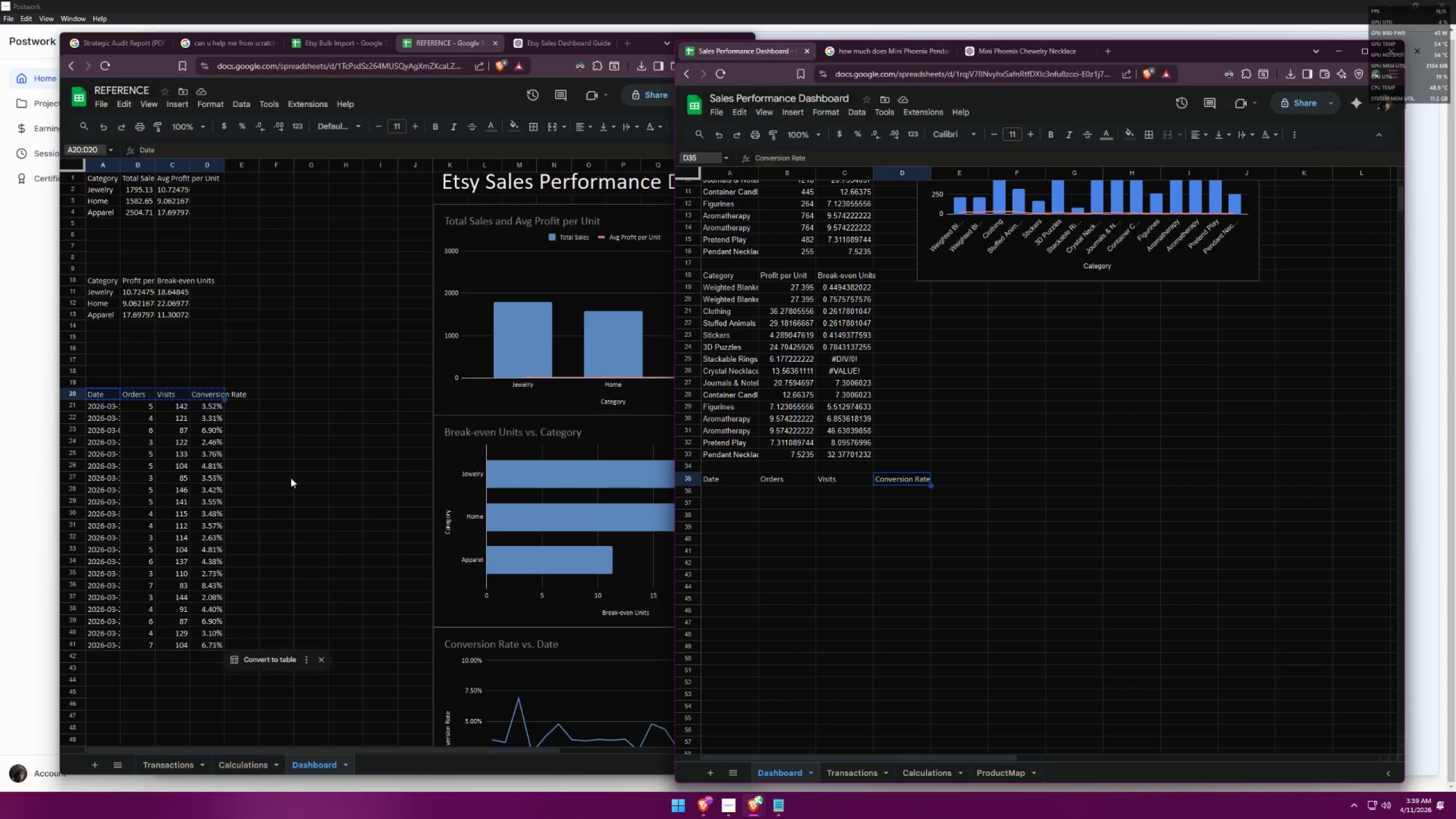 
left_click([866, 770])
 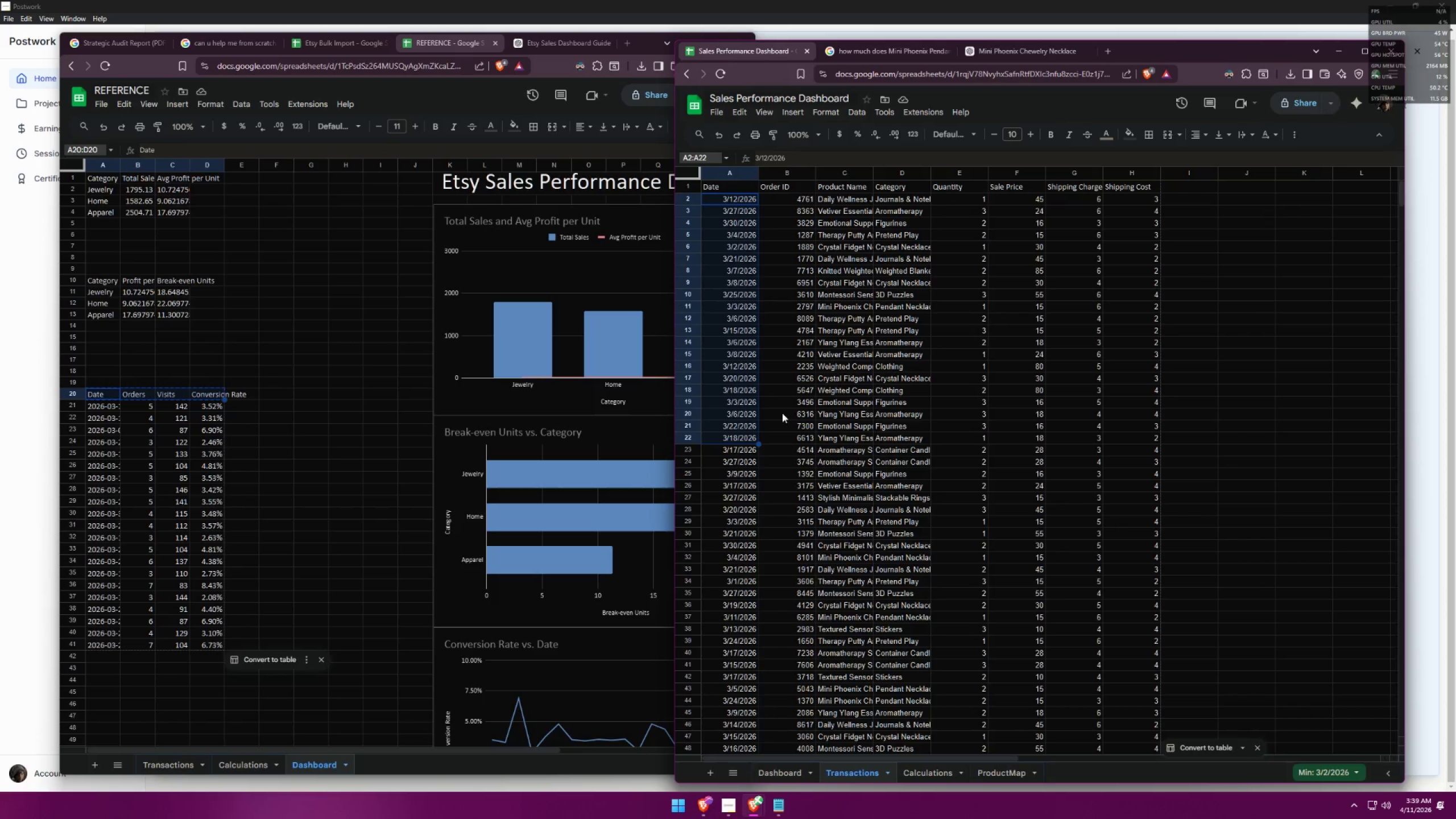 
scroll: coordinate [750, 422], scroll_direction: up, amount: 2.0
 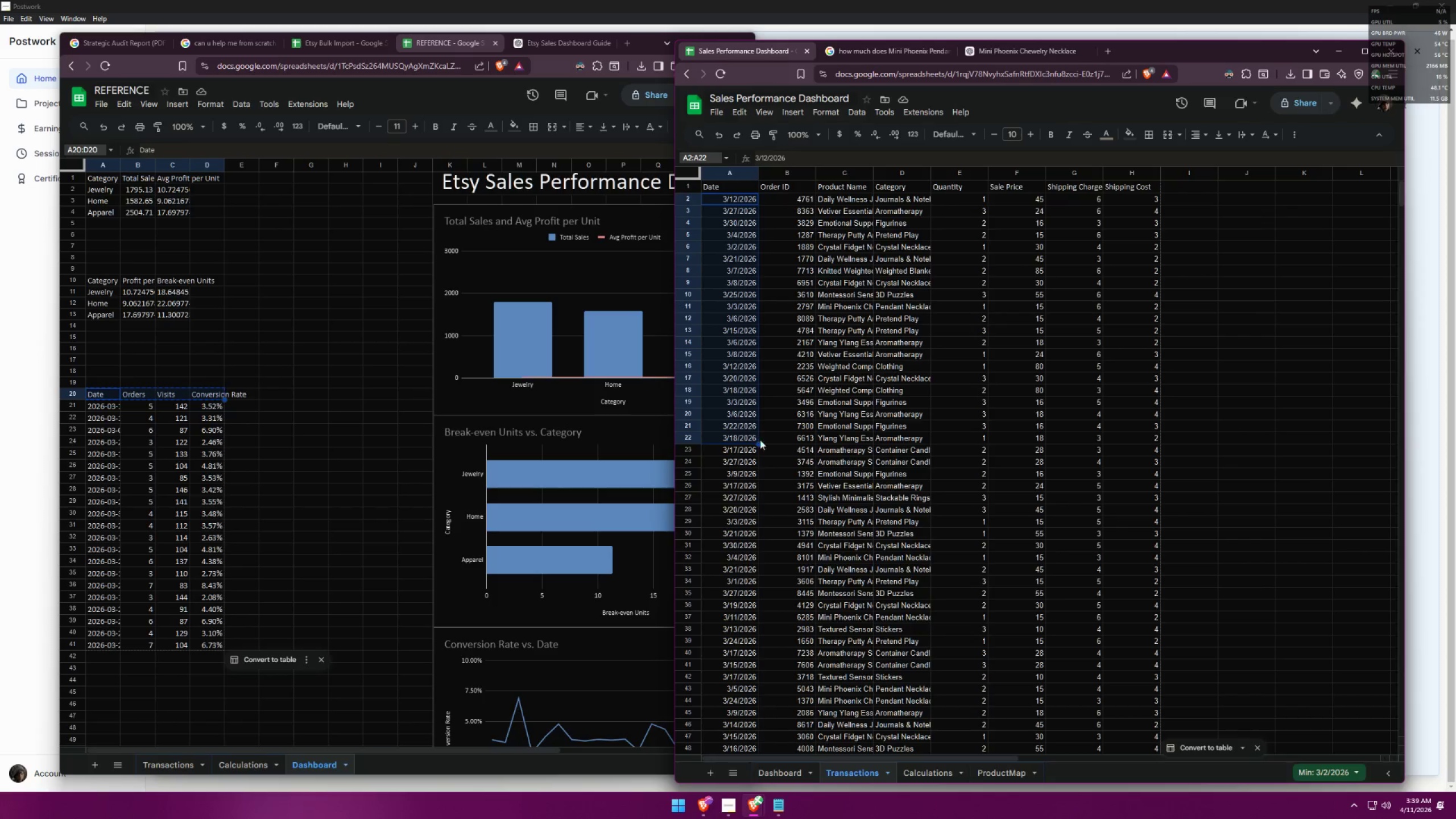 
left_click([755, 489])
 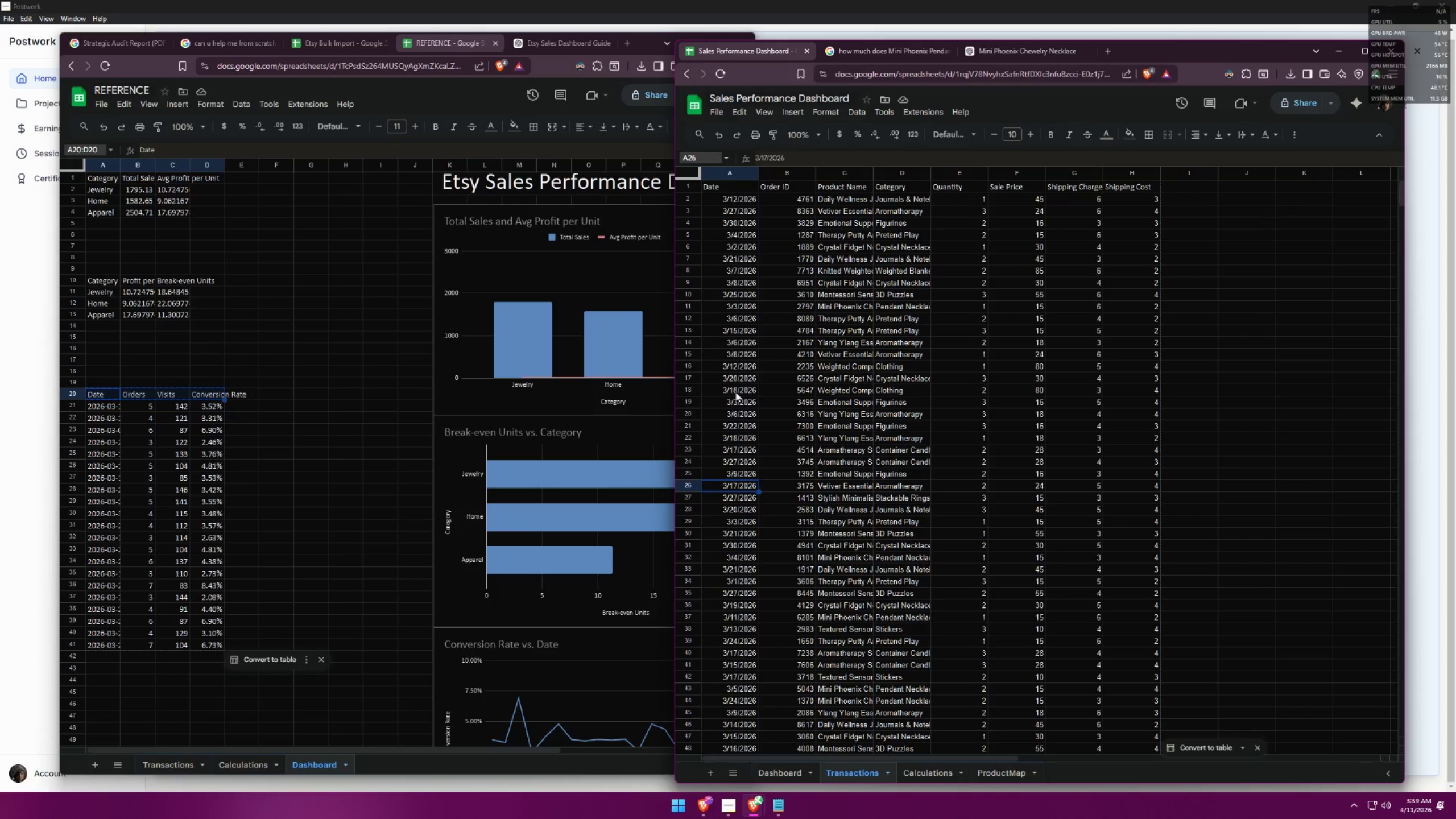 
left_click_drag(start_coordinate=[734, 387], to_coordinate=[738, 661])
 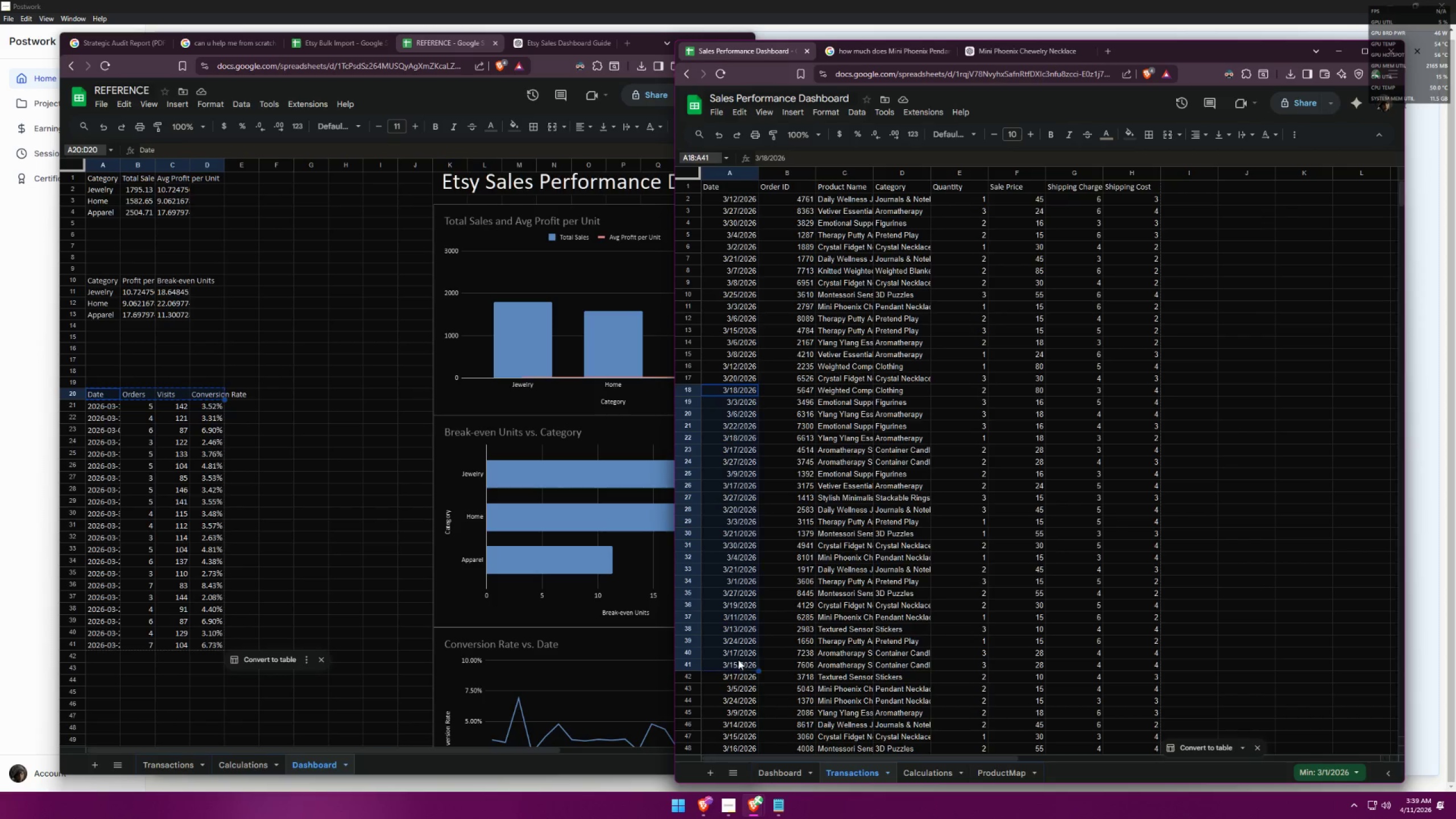 
key(Control+ControlLeft)
 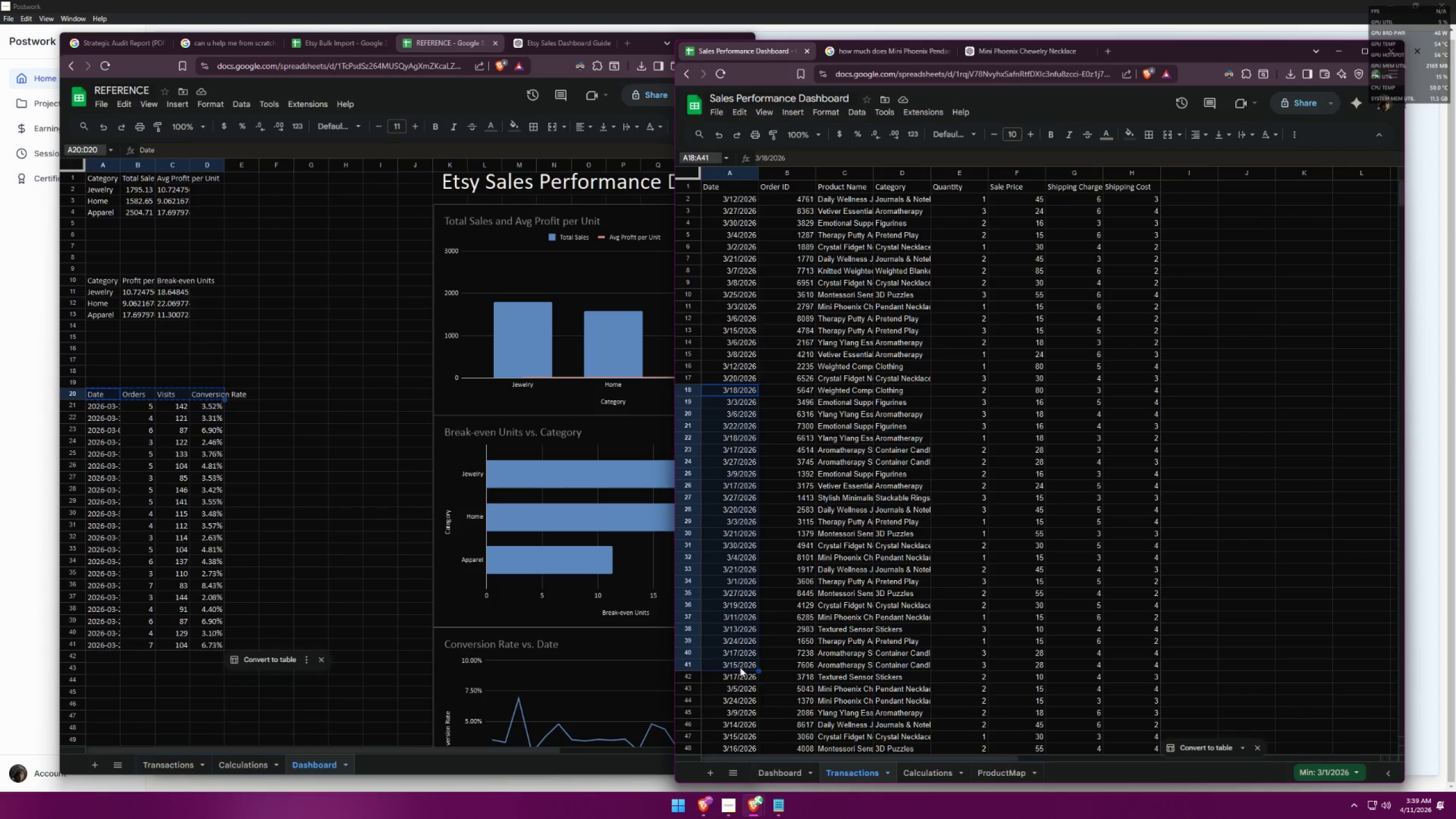 
key(Control+C)
 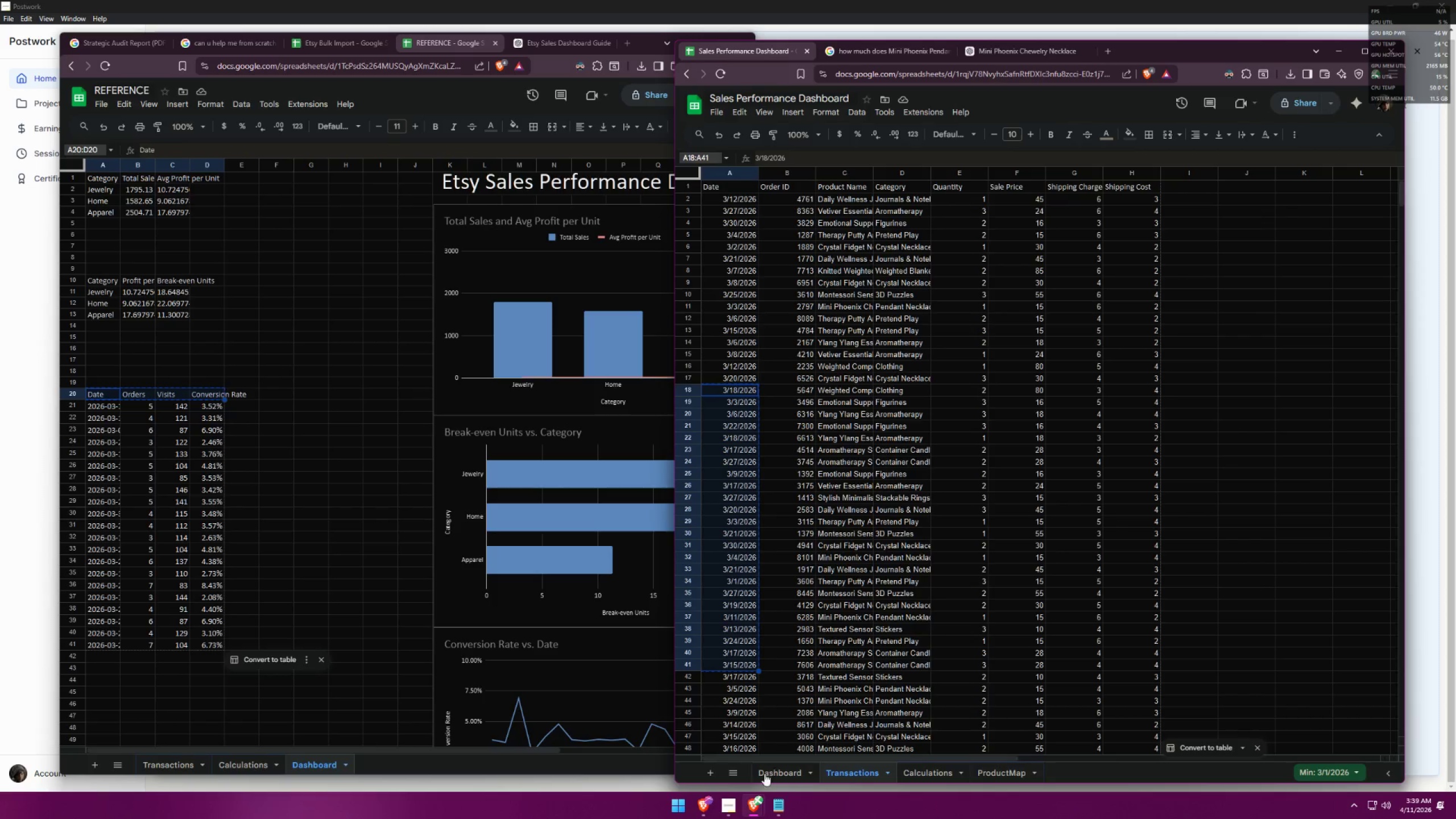 
left_click([764, 776])
 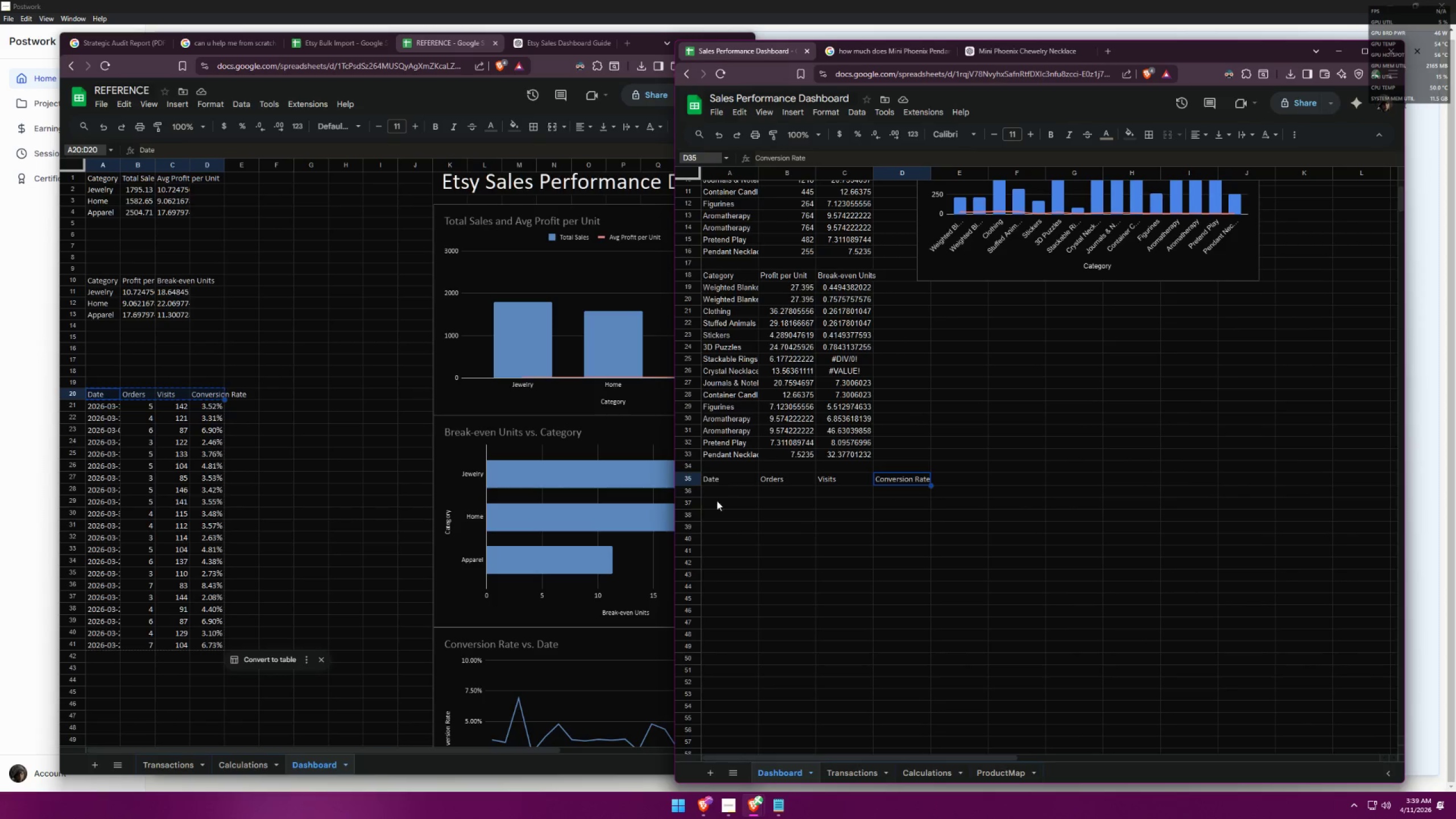 
left_click([724, 489])
 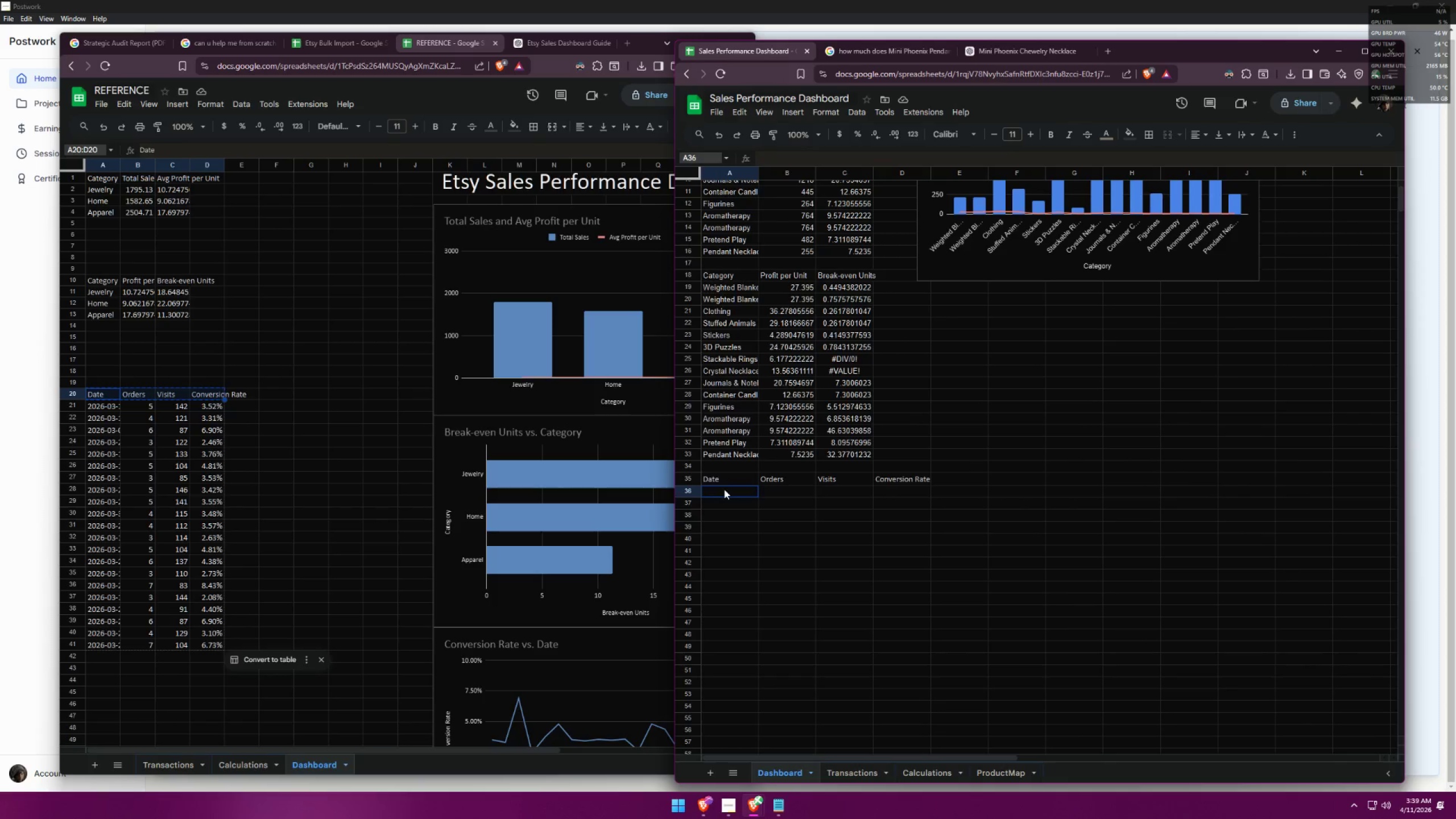 
key(Control+ControlLeft)
 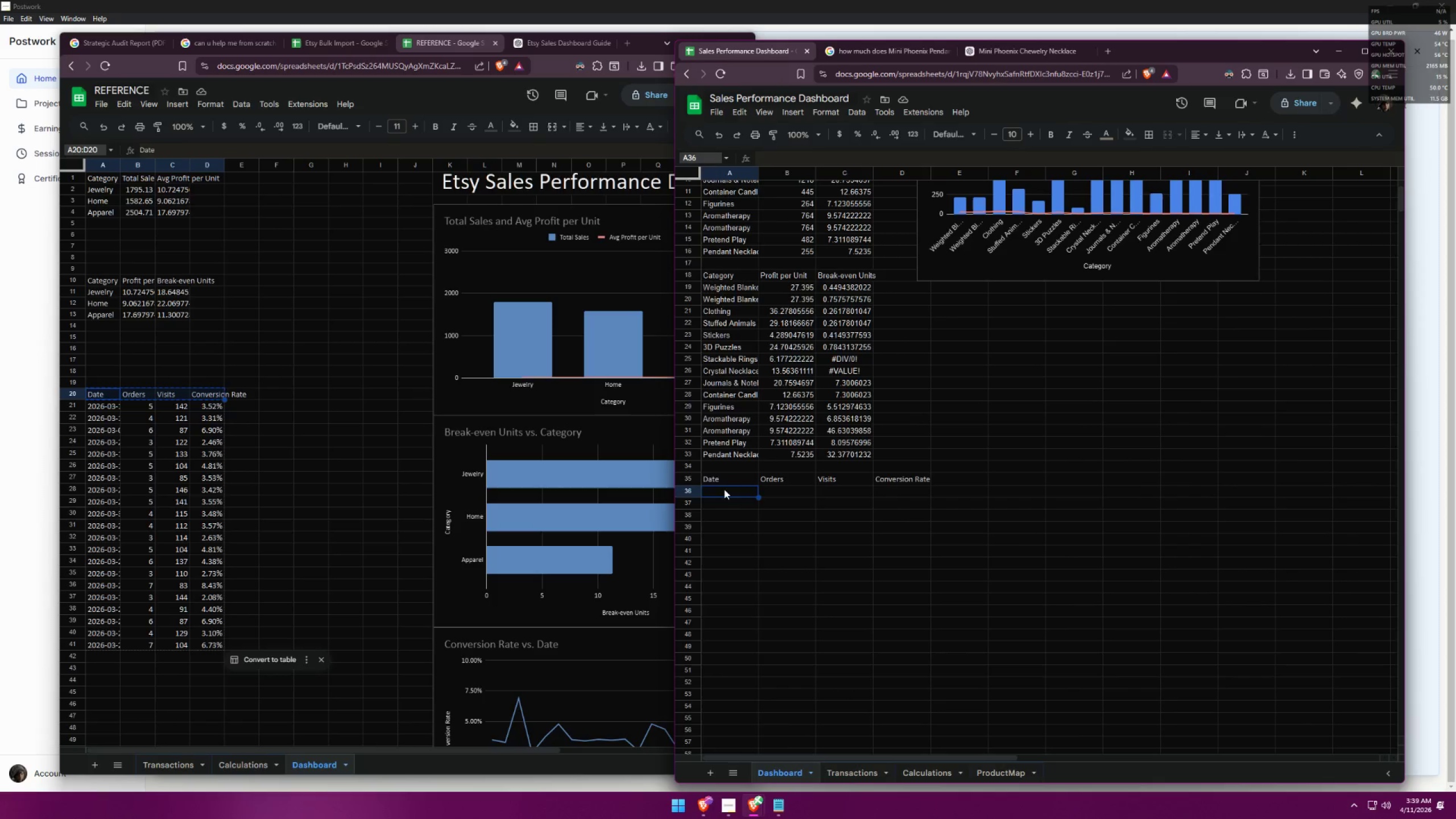 
key(Control+V)
 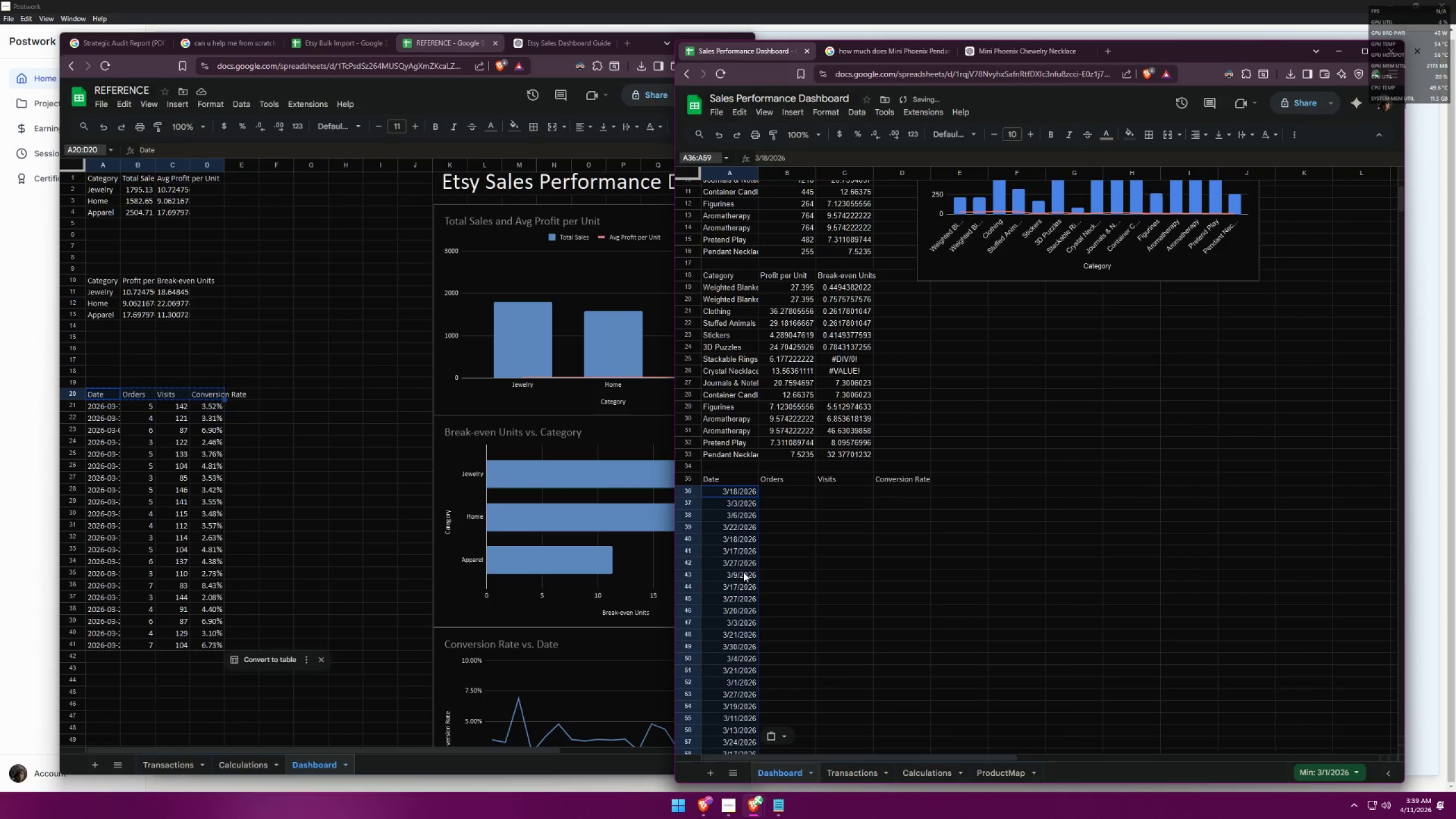 
left_click([741, 573])
 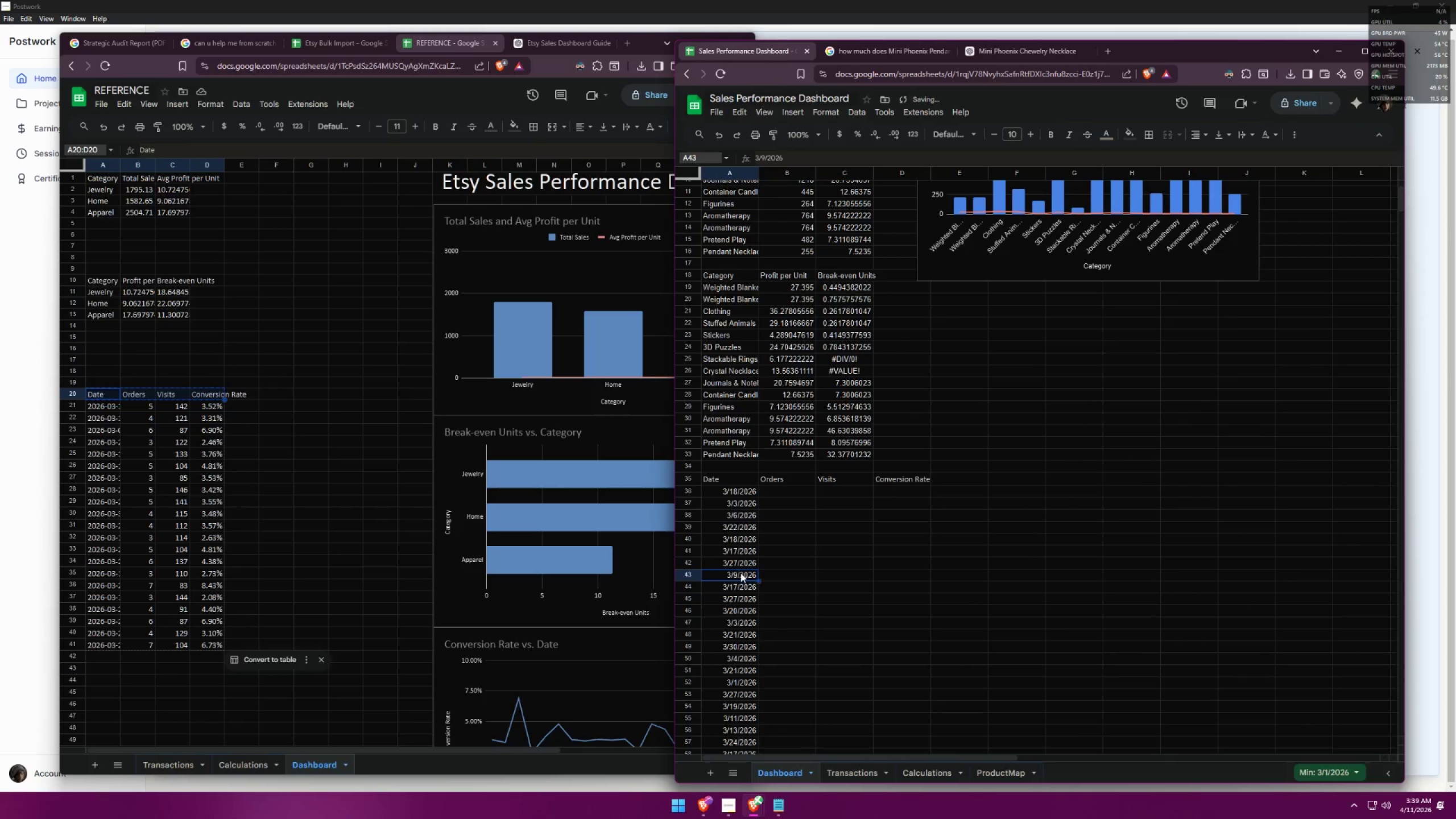 
scroll: coordinate [741, 572], scroll_direction: down, amount: 4.0
 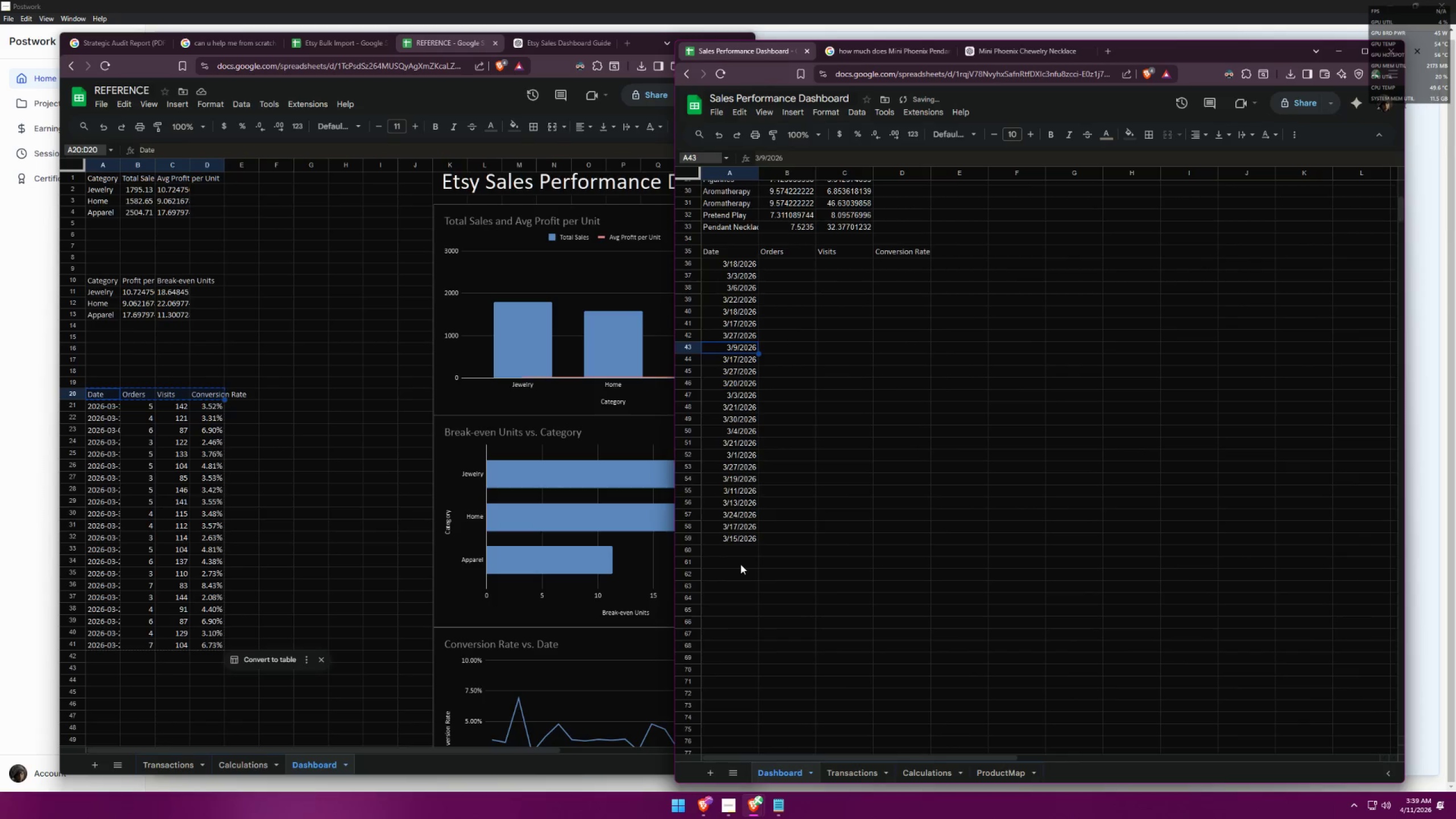 
scroll: coordinate [741, 560], scroll_direction: up, amount: 1.0
 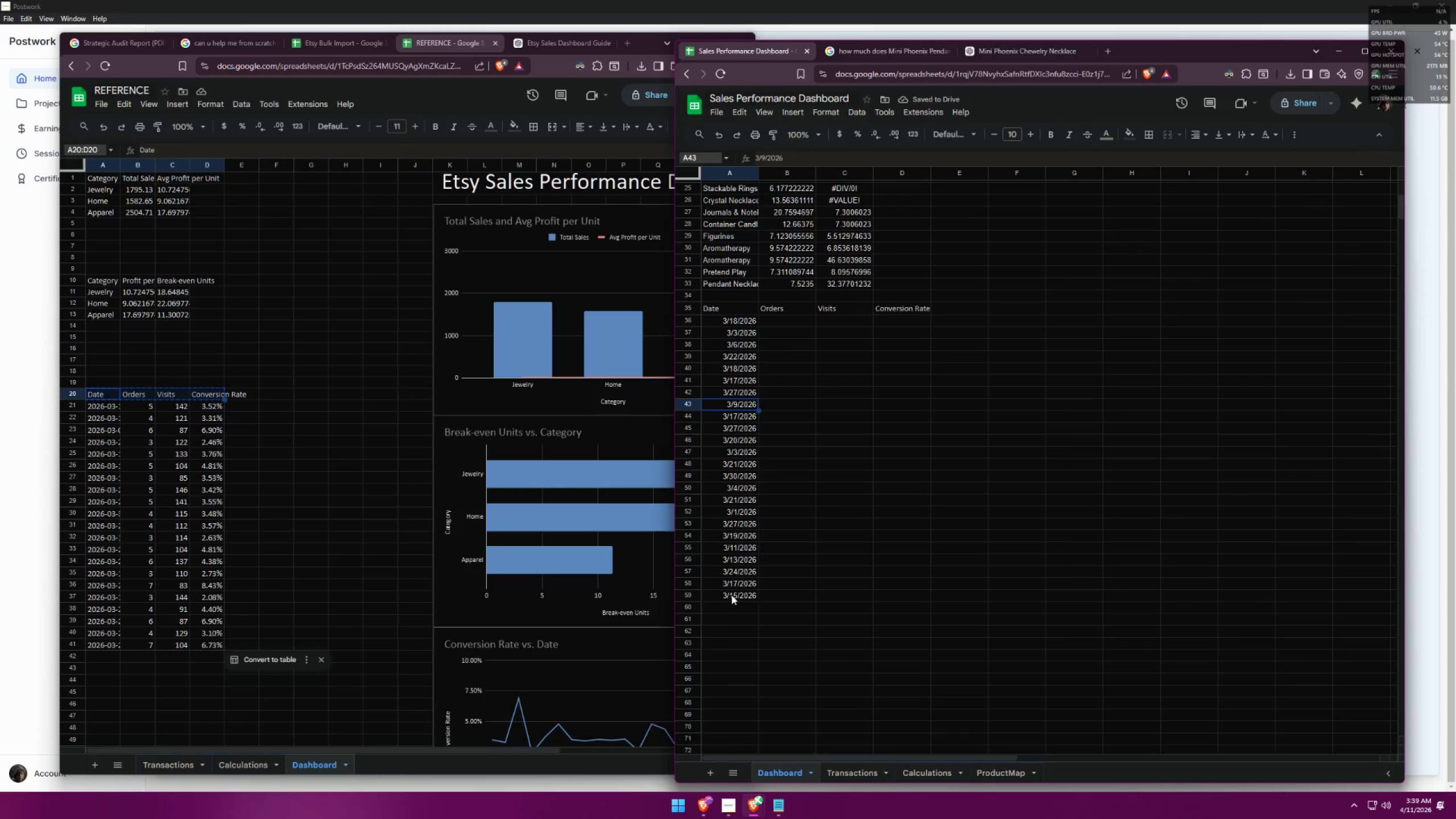 
left_click_drag(start_coordinate=[733, 593], to_coordinate=[727, 559])
 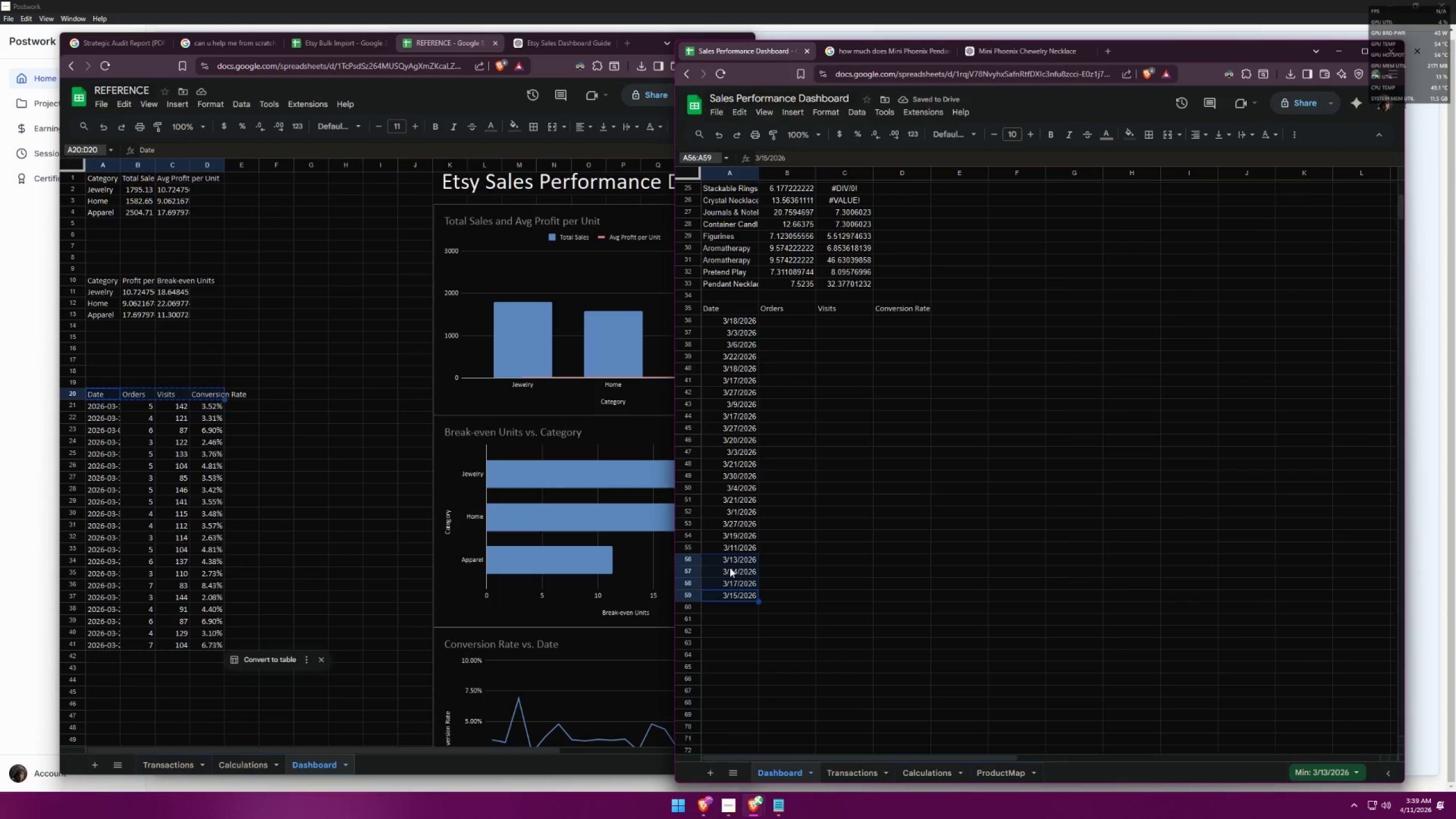 
left_click([730, 568])
 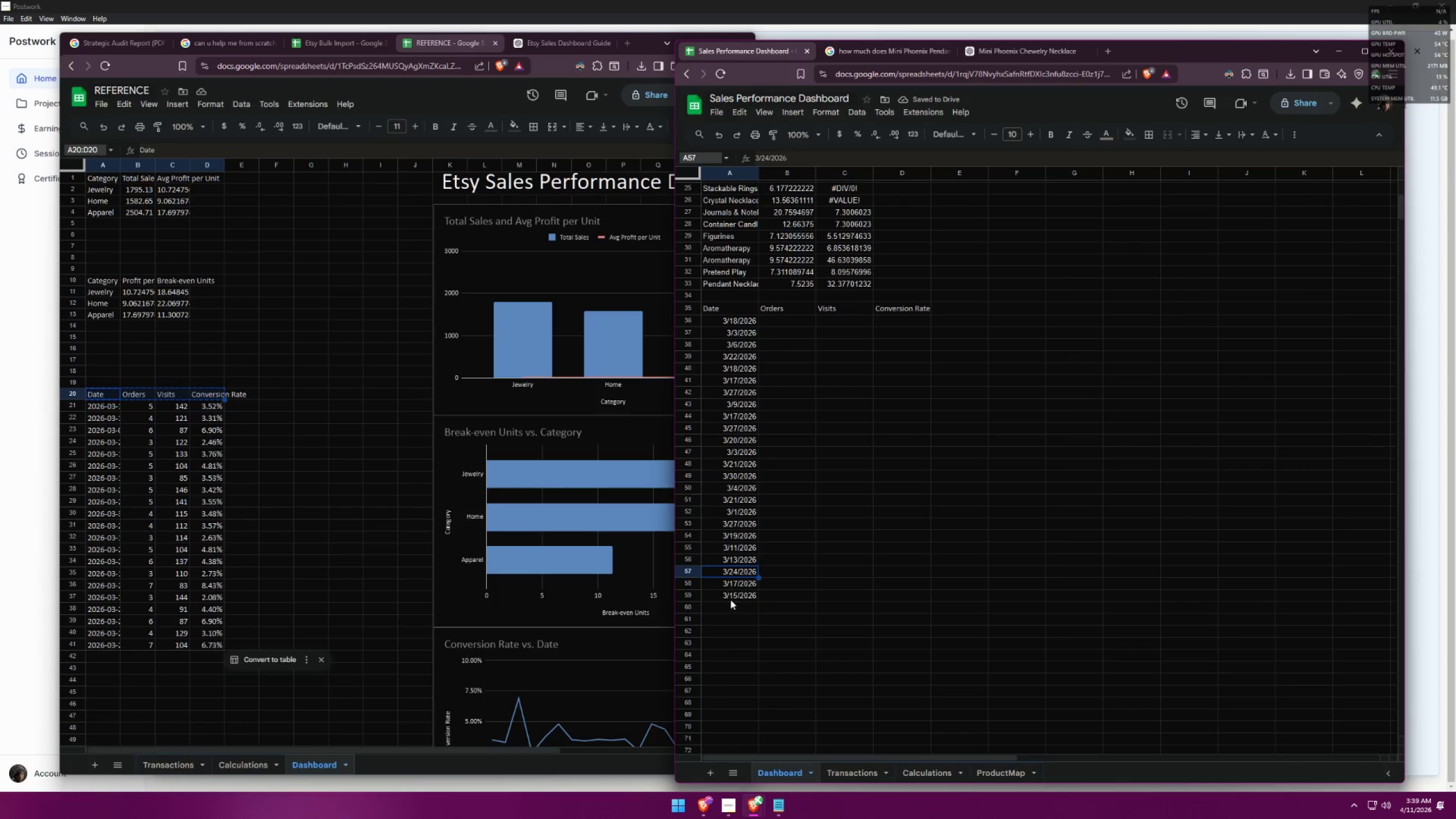 
left_click_drag(start_coordinate=[731, 589], to_coordinate=[727, 563])
 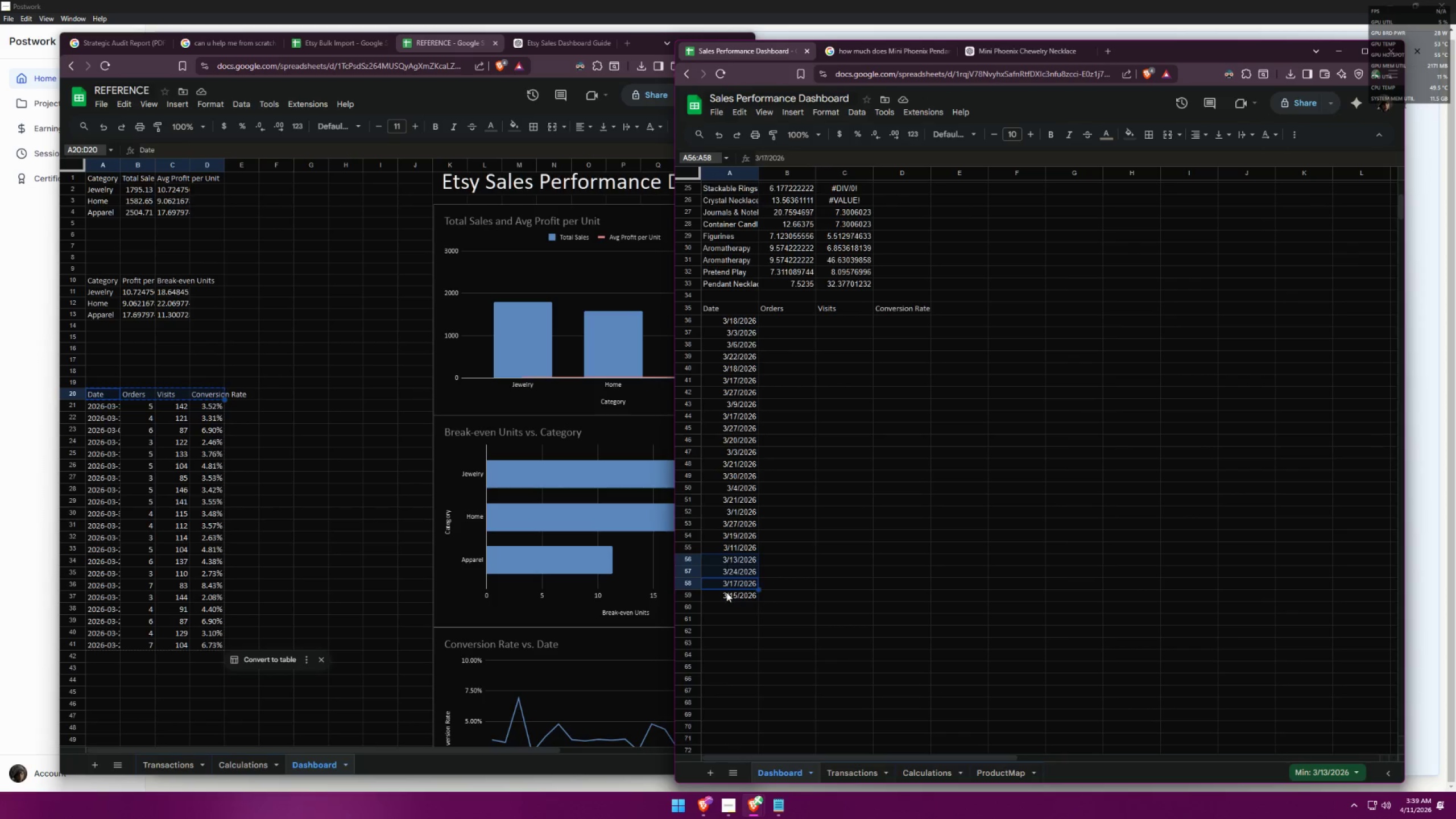 
left_click([725, 599])
 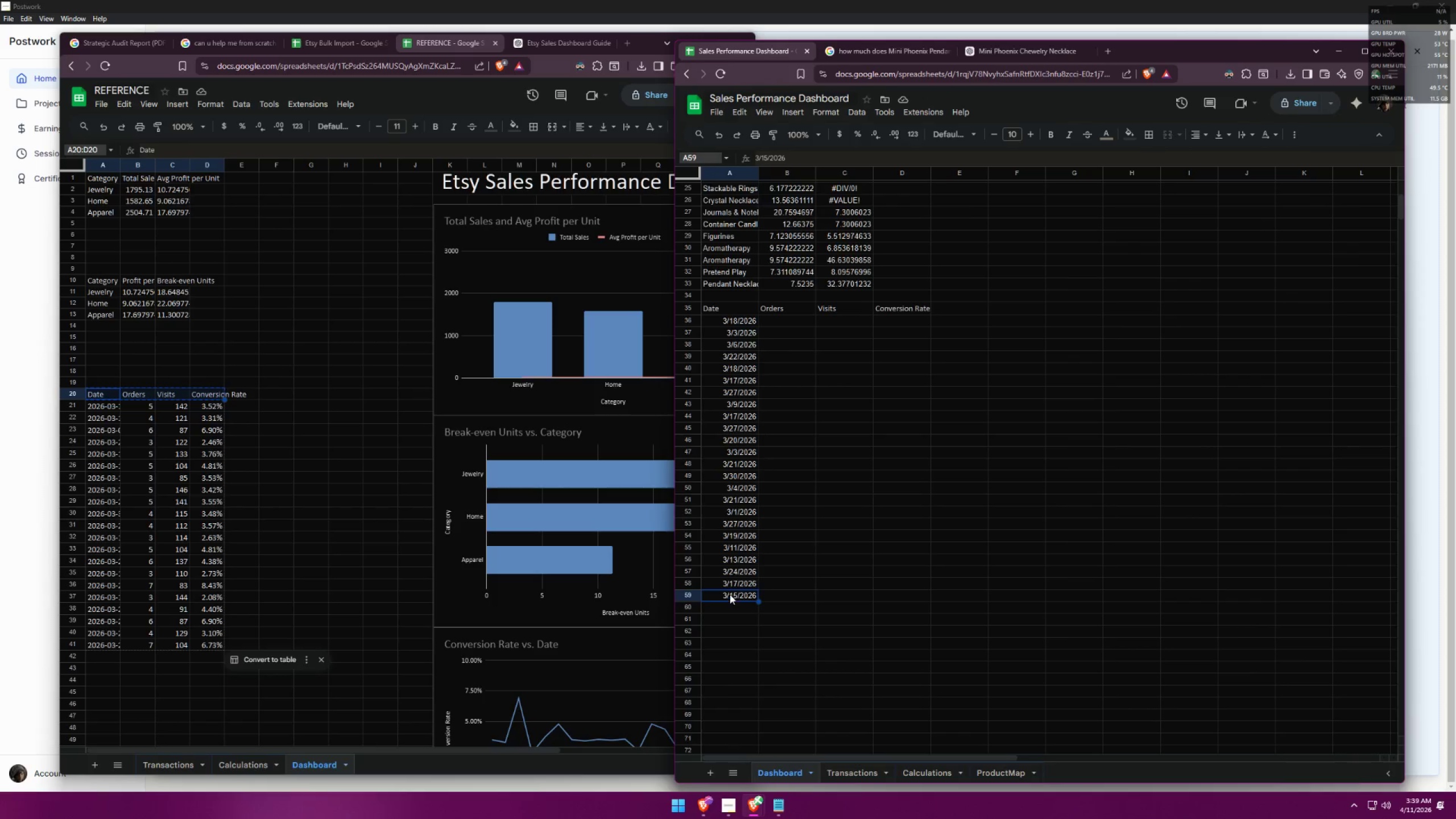 
left_click_drag(start_coordinate=[730, 594], to_coordinate=[729, 513])
 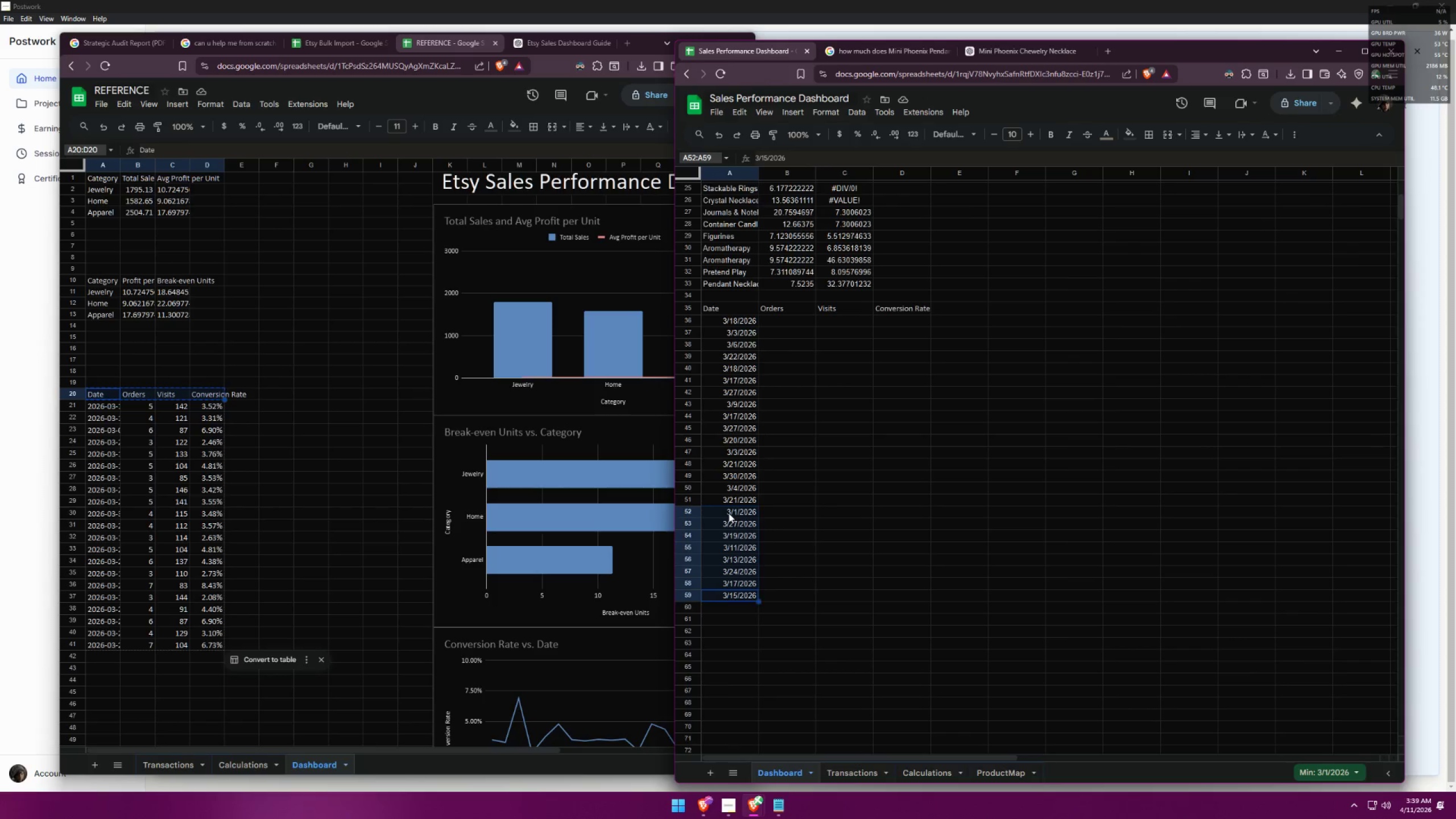 
key(Backspace)
 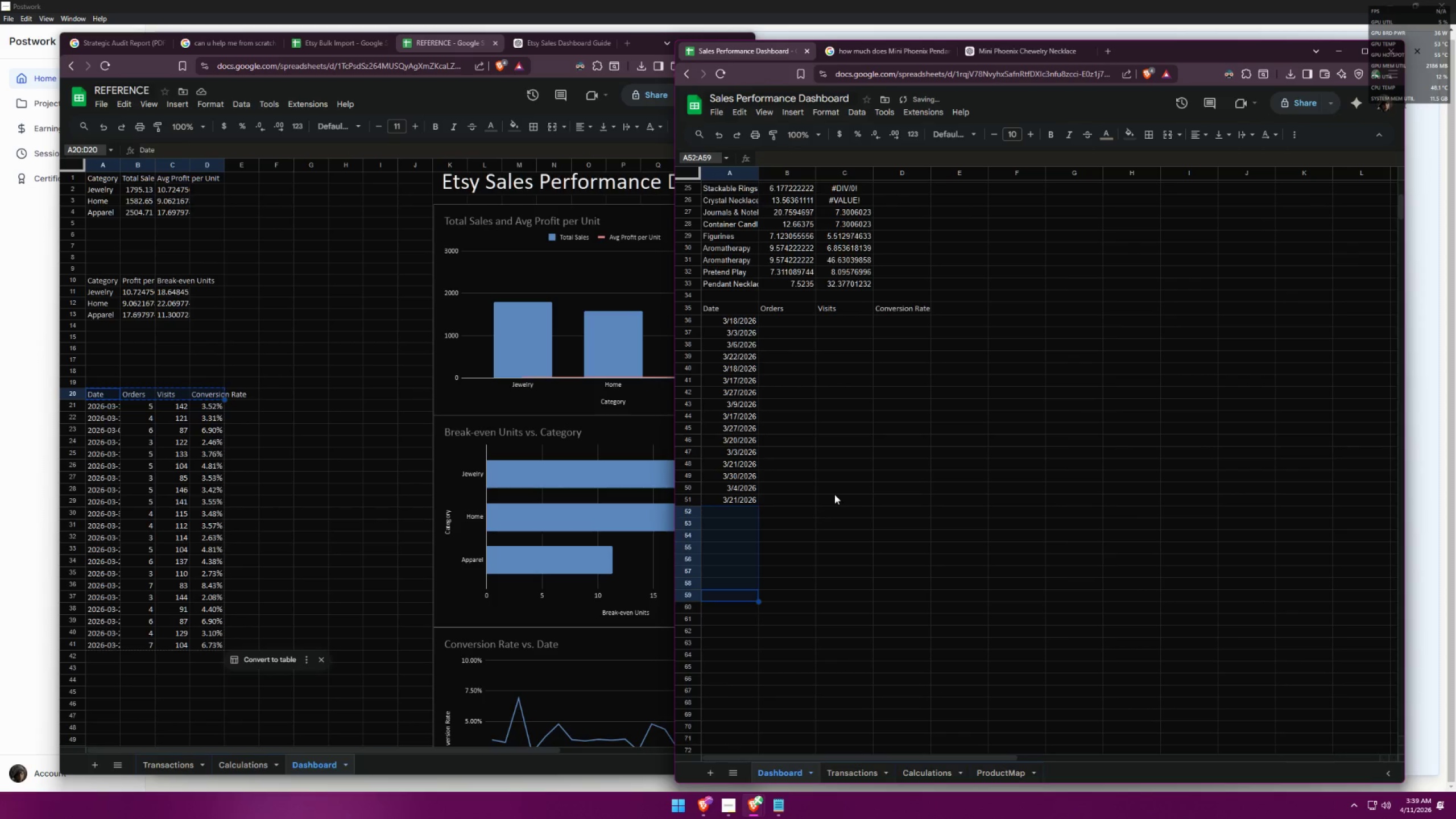 
left_click([833, 493])
 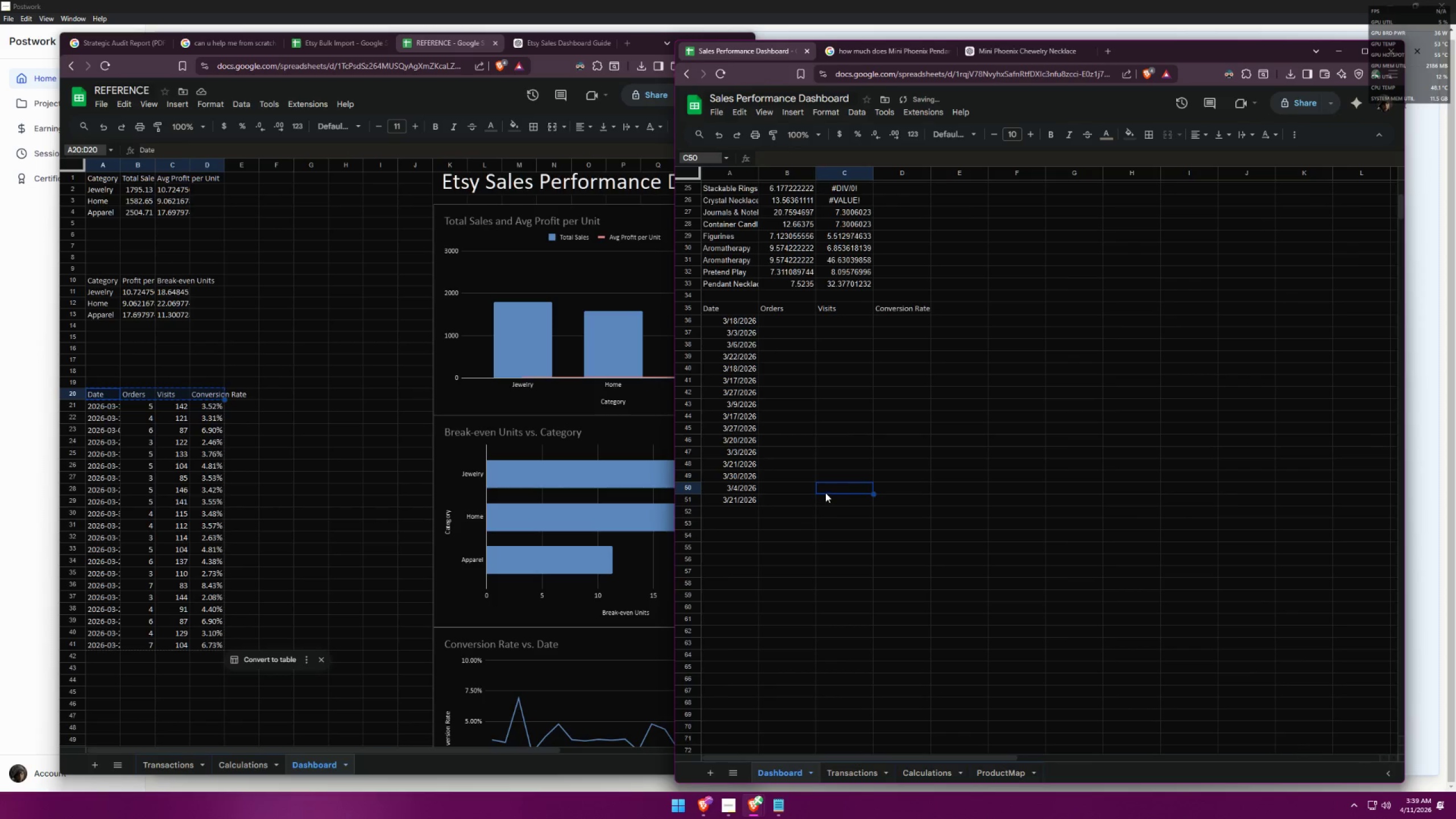 
scroll: coordinate [820, 491], scroll_direction: up, amount: 3.0
 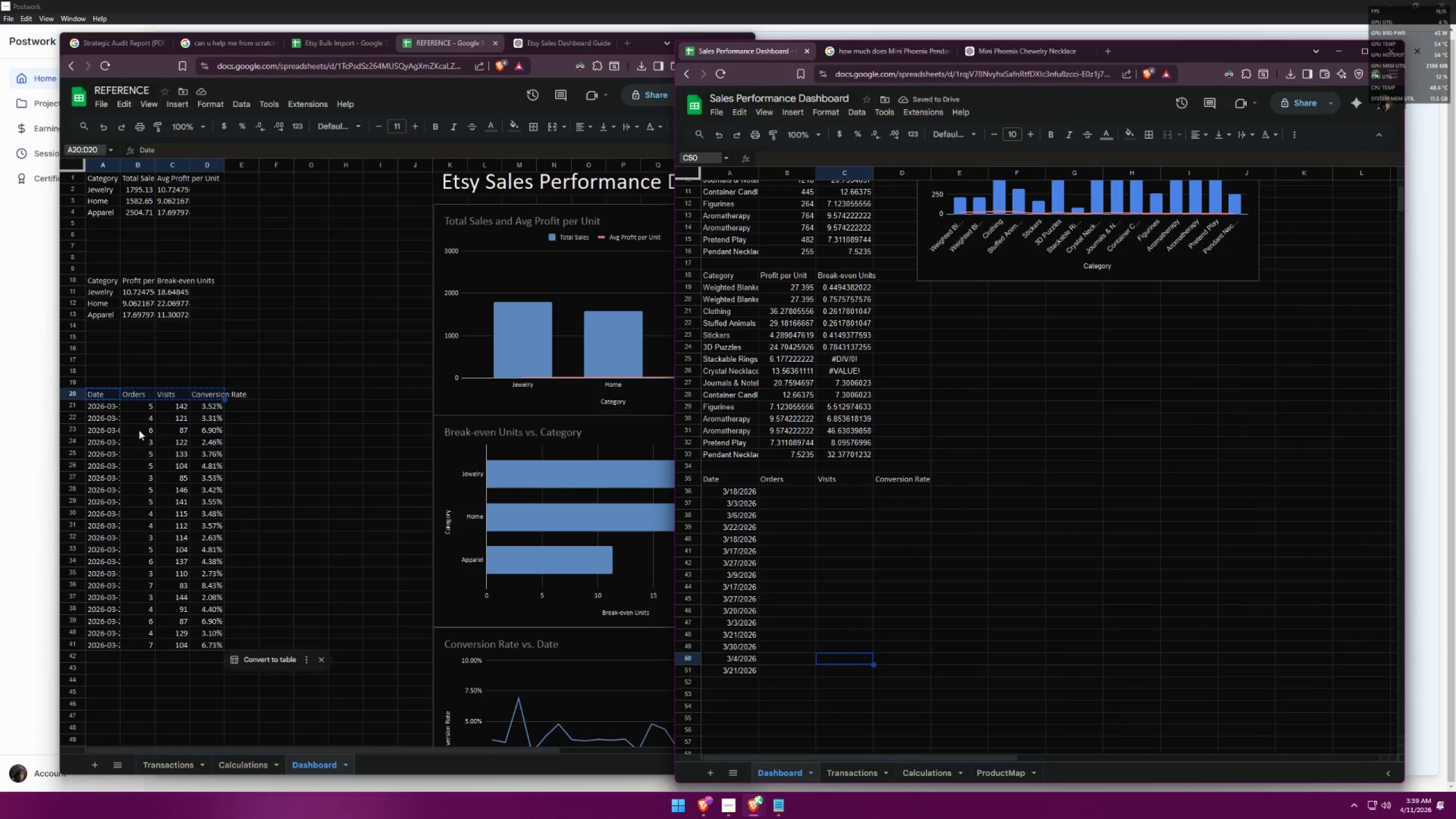 
double_click([148, 403])
 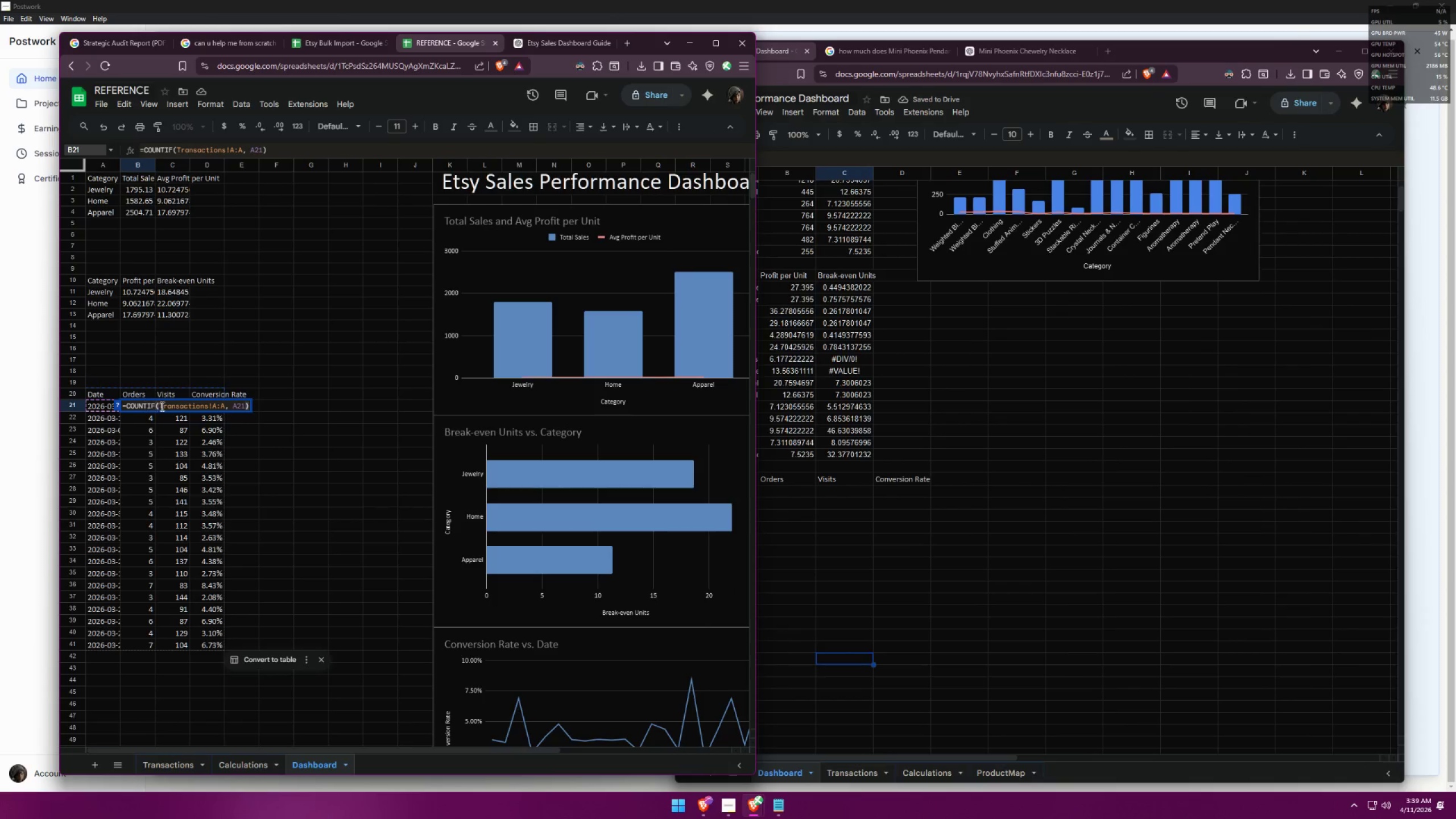 
double_click([161, 406])
 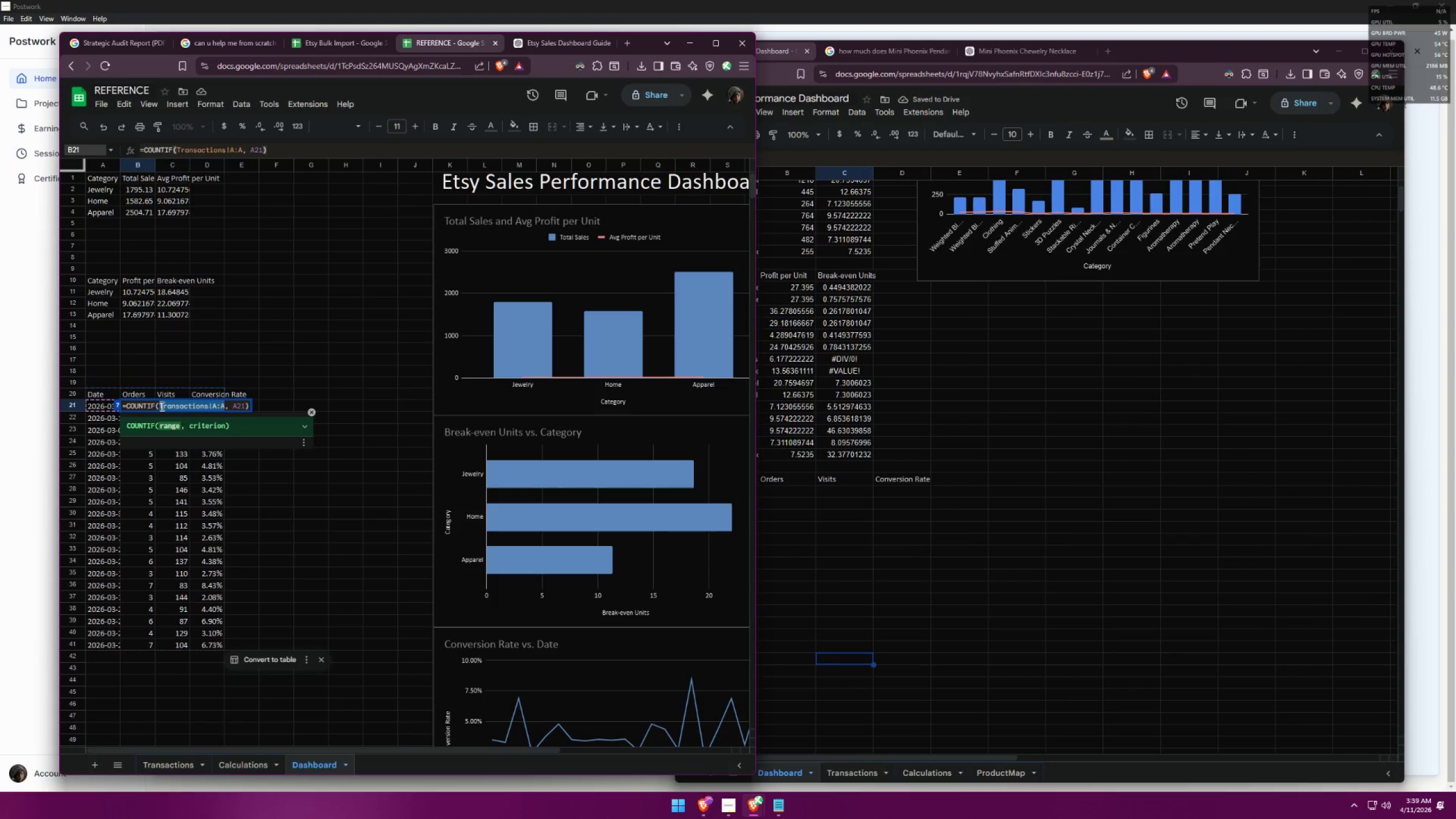 
key(Control+ControlLeft)
 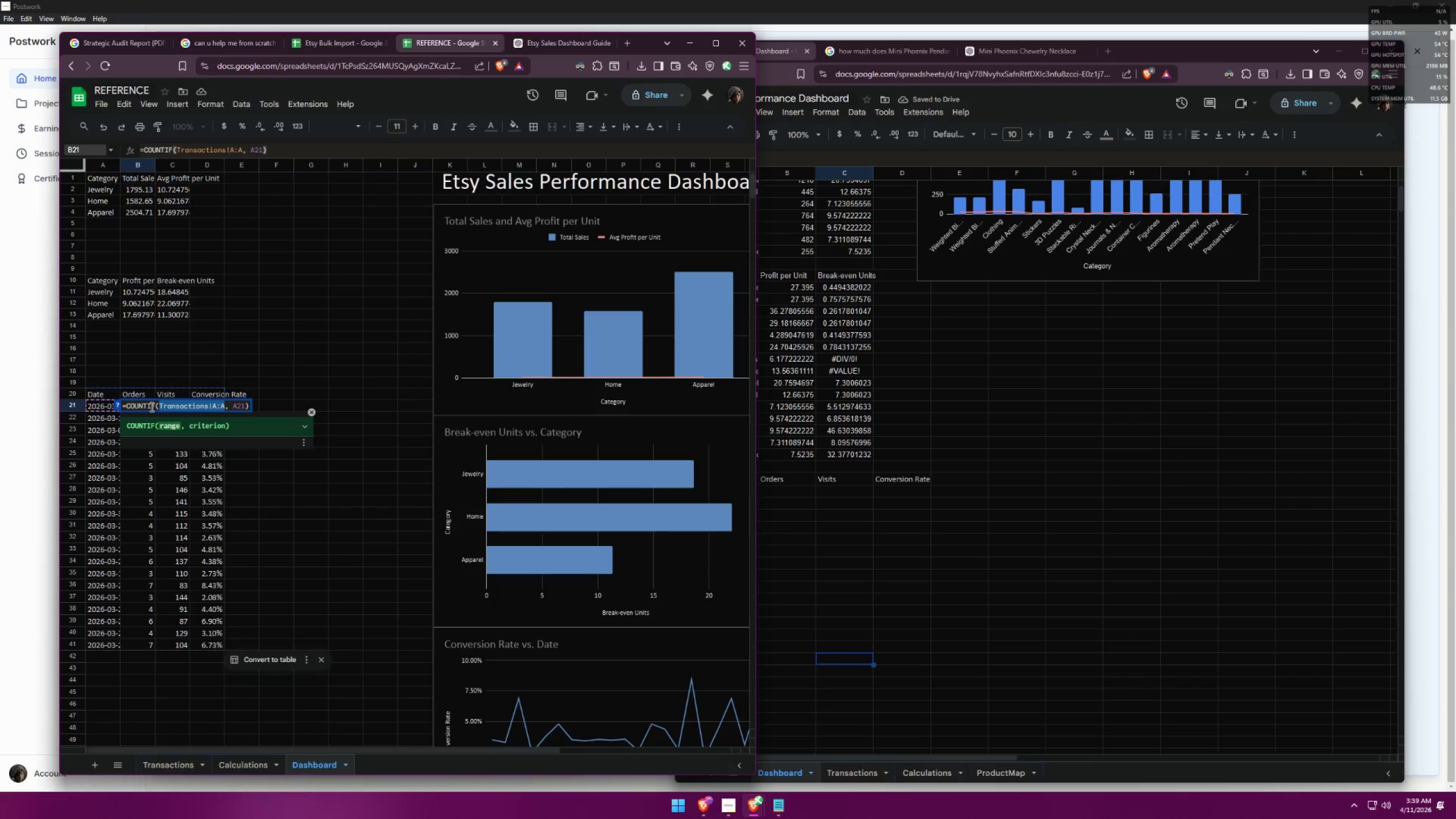 
double_click([151, 407])
 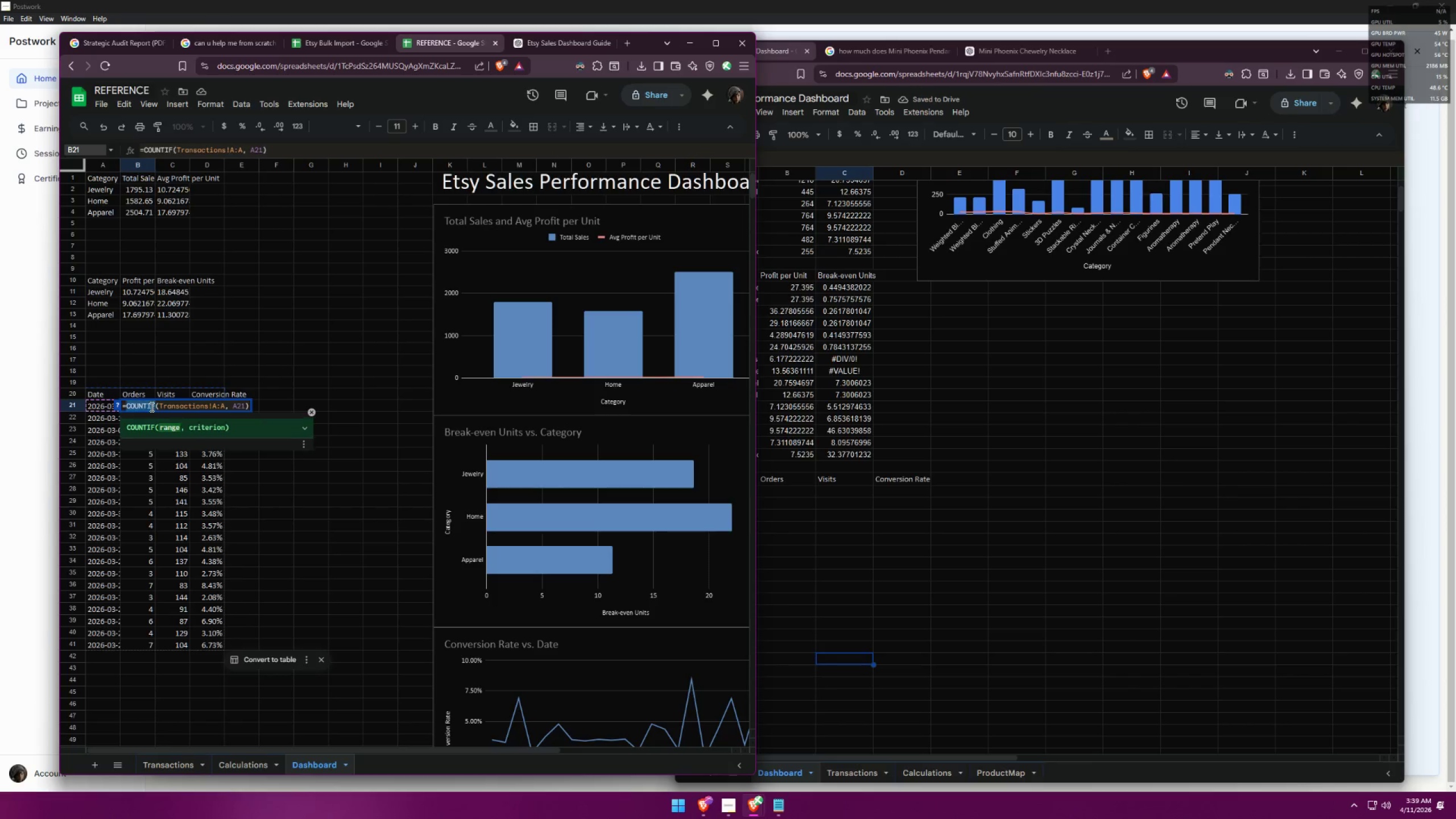 
triple_click([151, 407])
 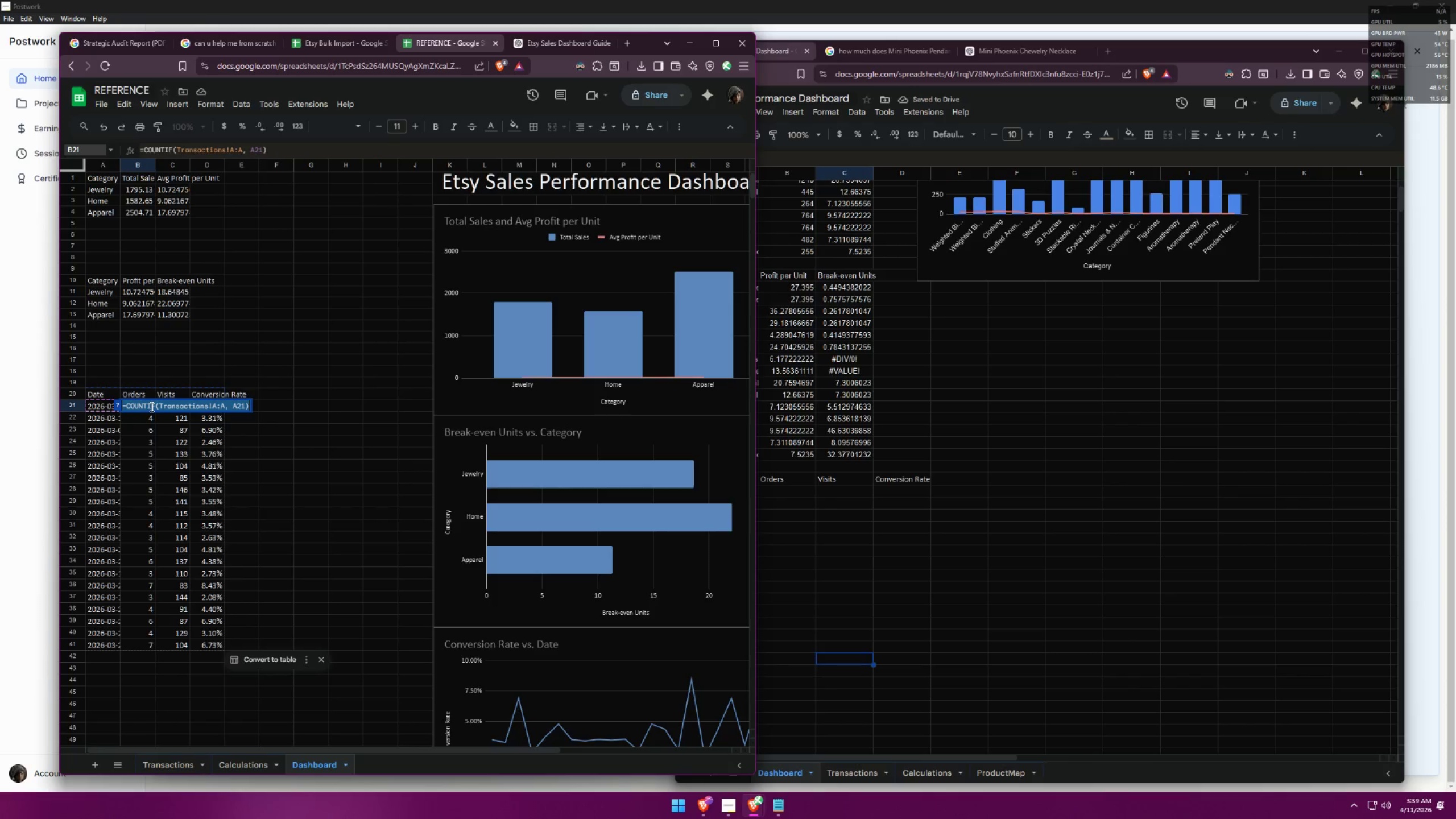 
key(Control+ControlLeft)
 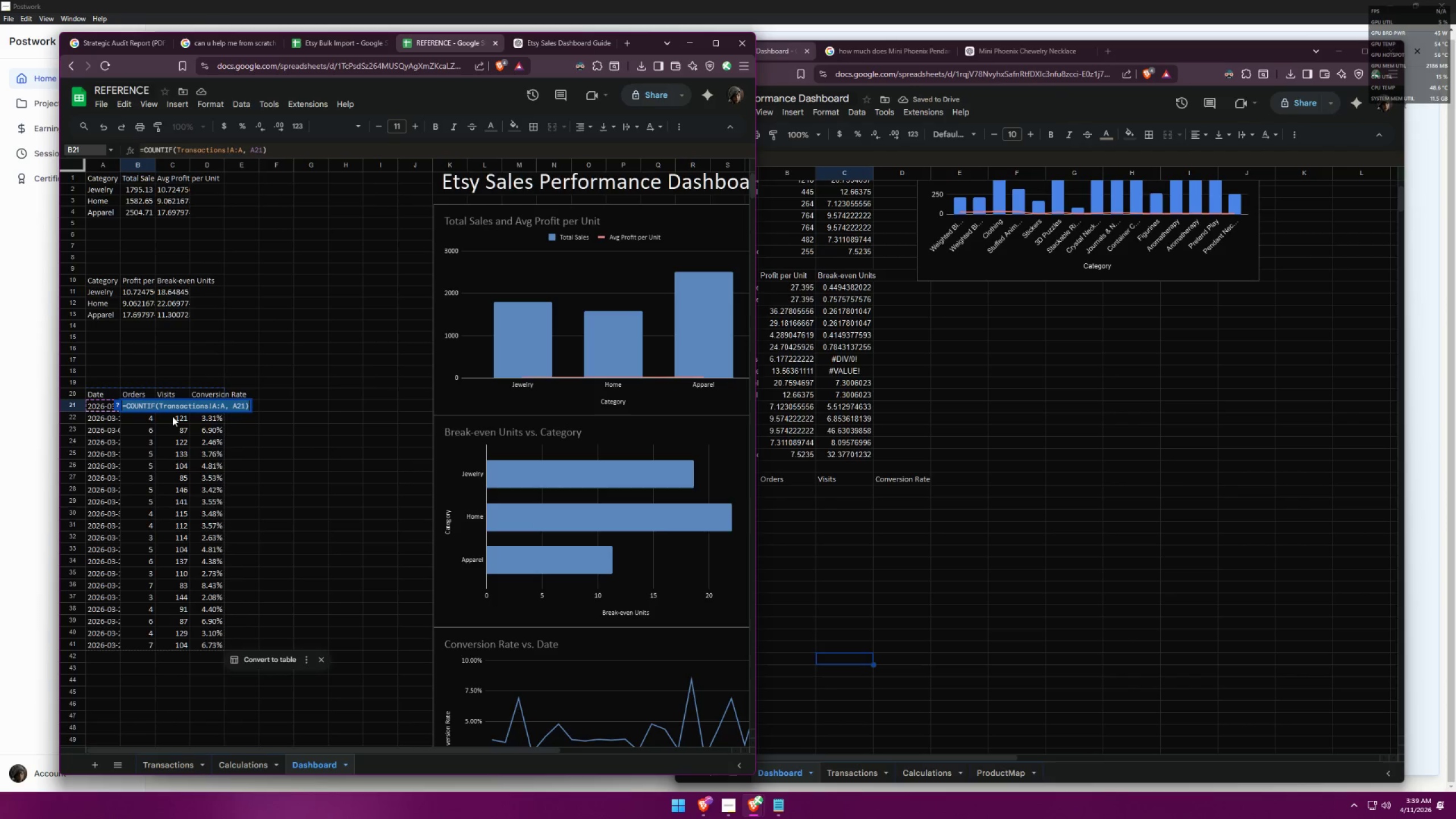 
key(Control+C)
 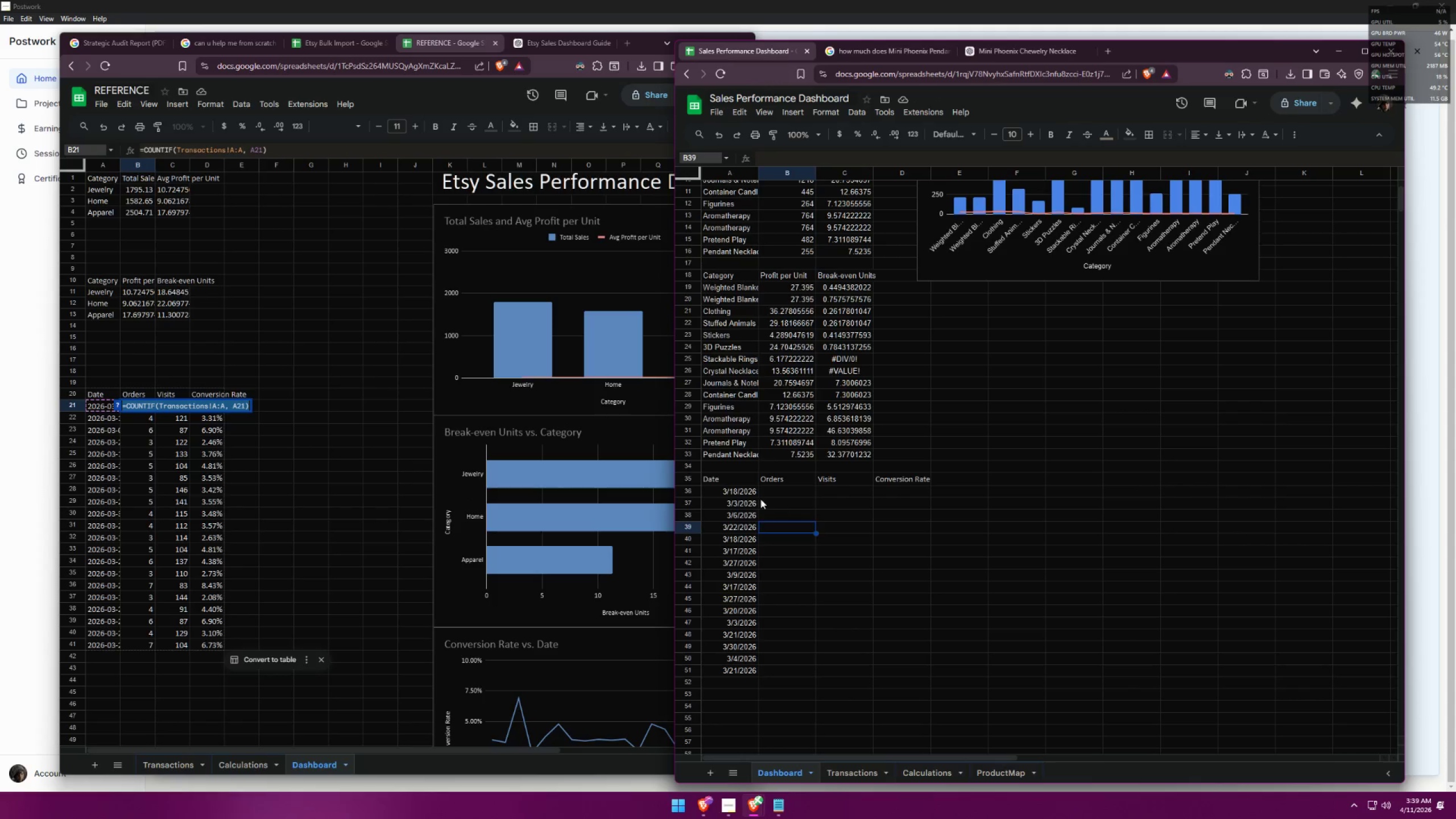 
double_click([775, 495])
 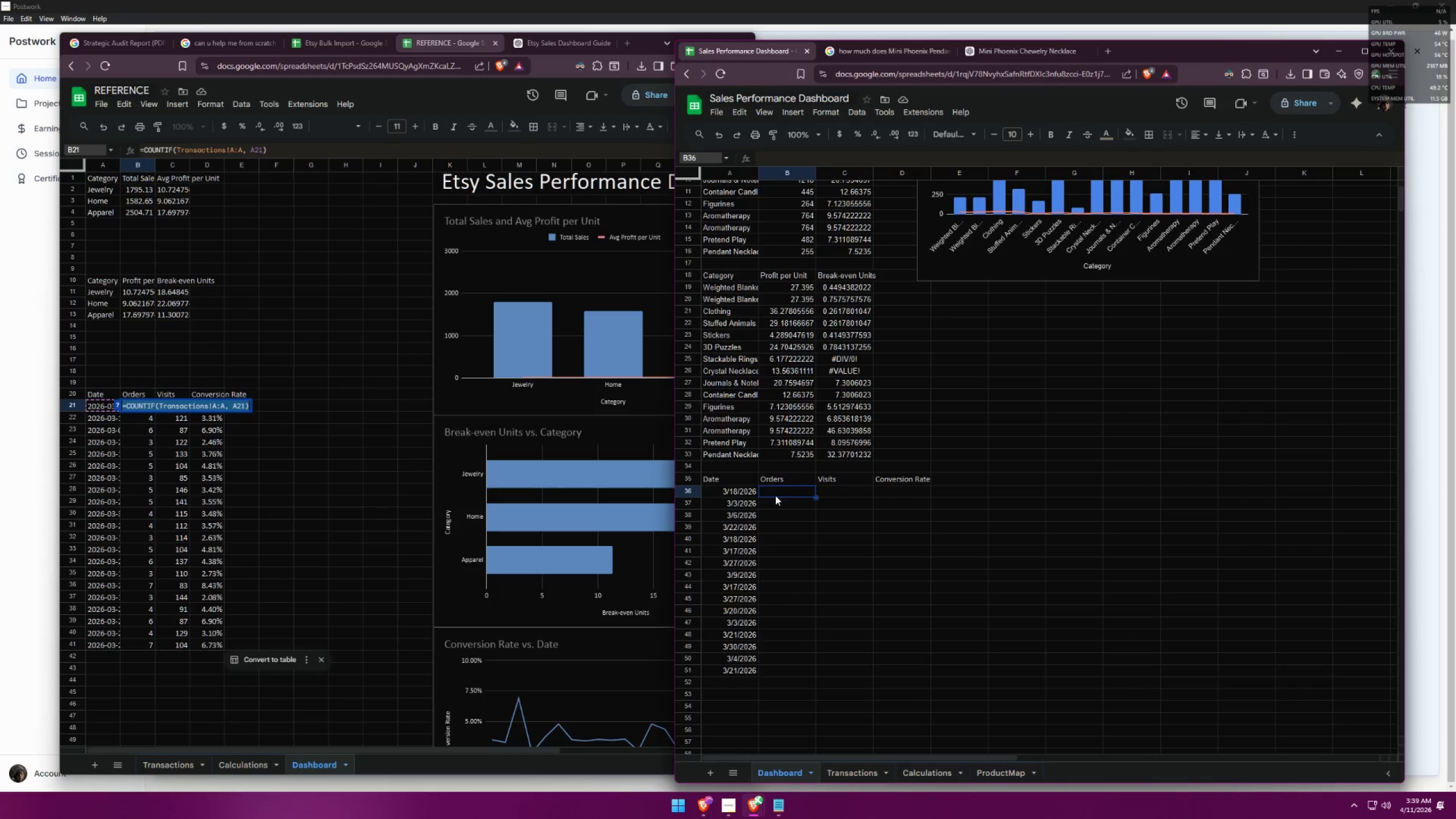 
triple_click([775, 495])
 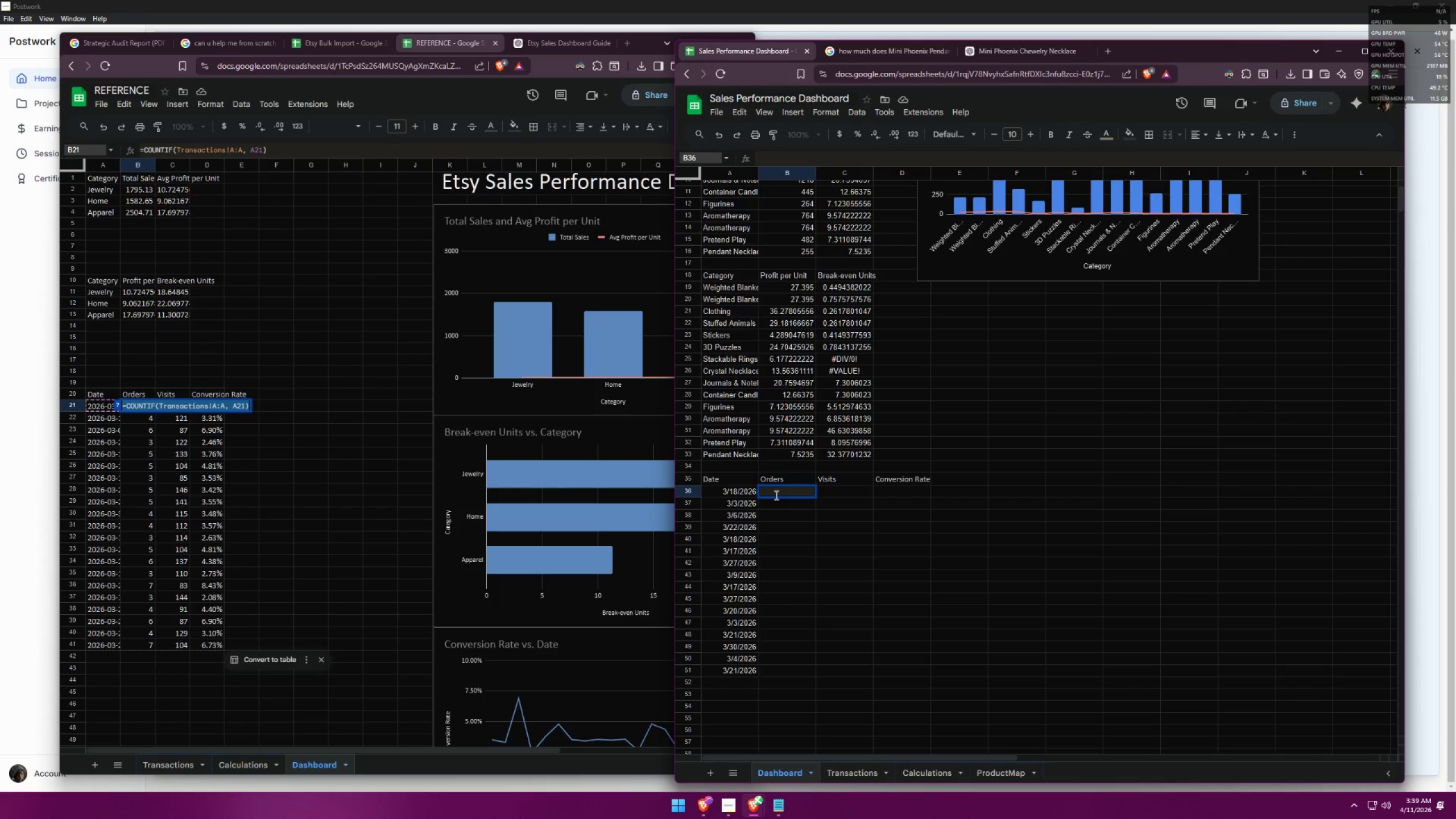 
key(Control+ControlLeft)
 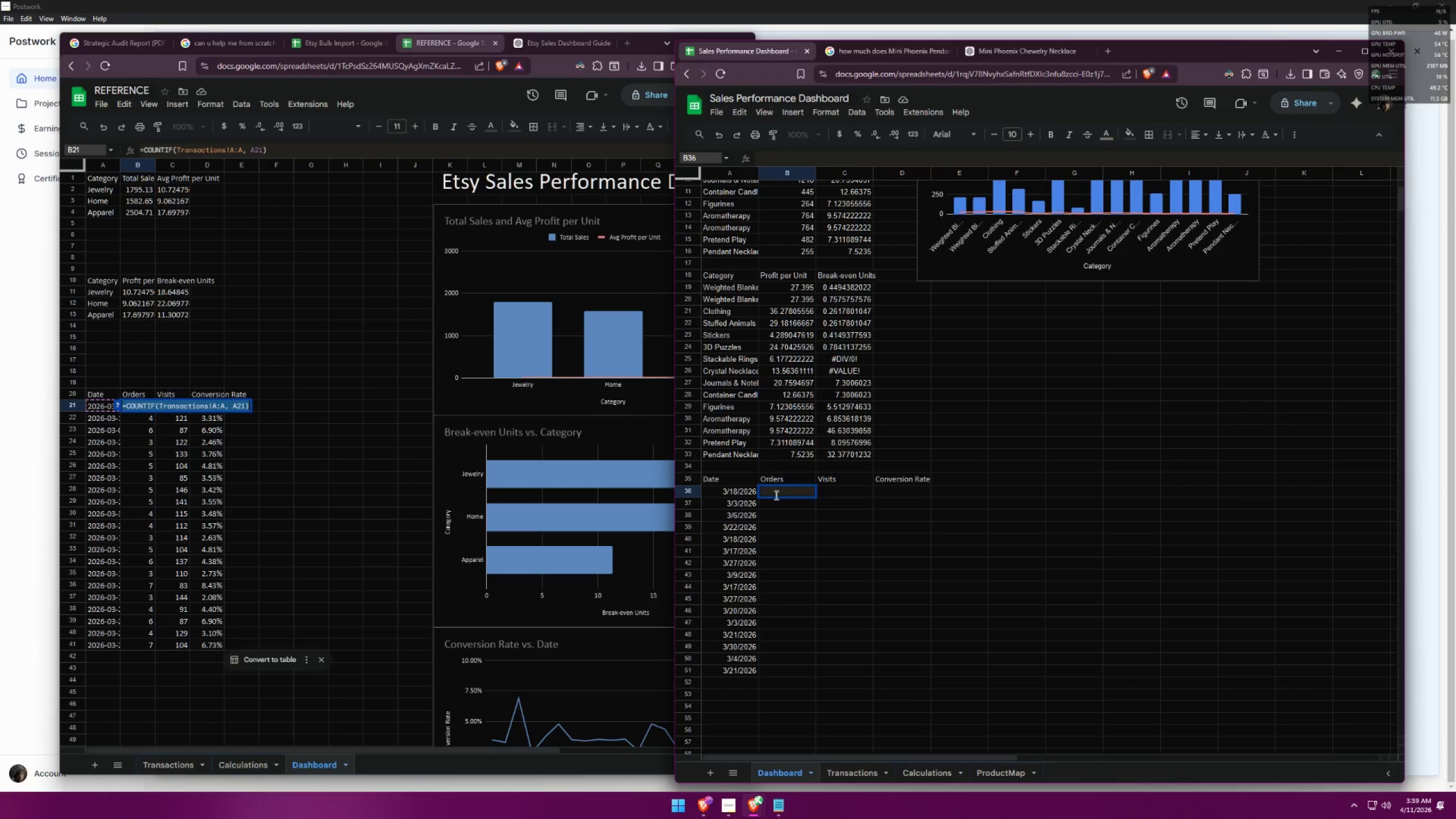 
key(Control+V)
 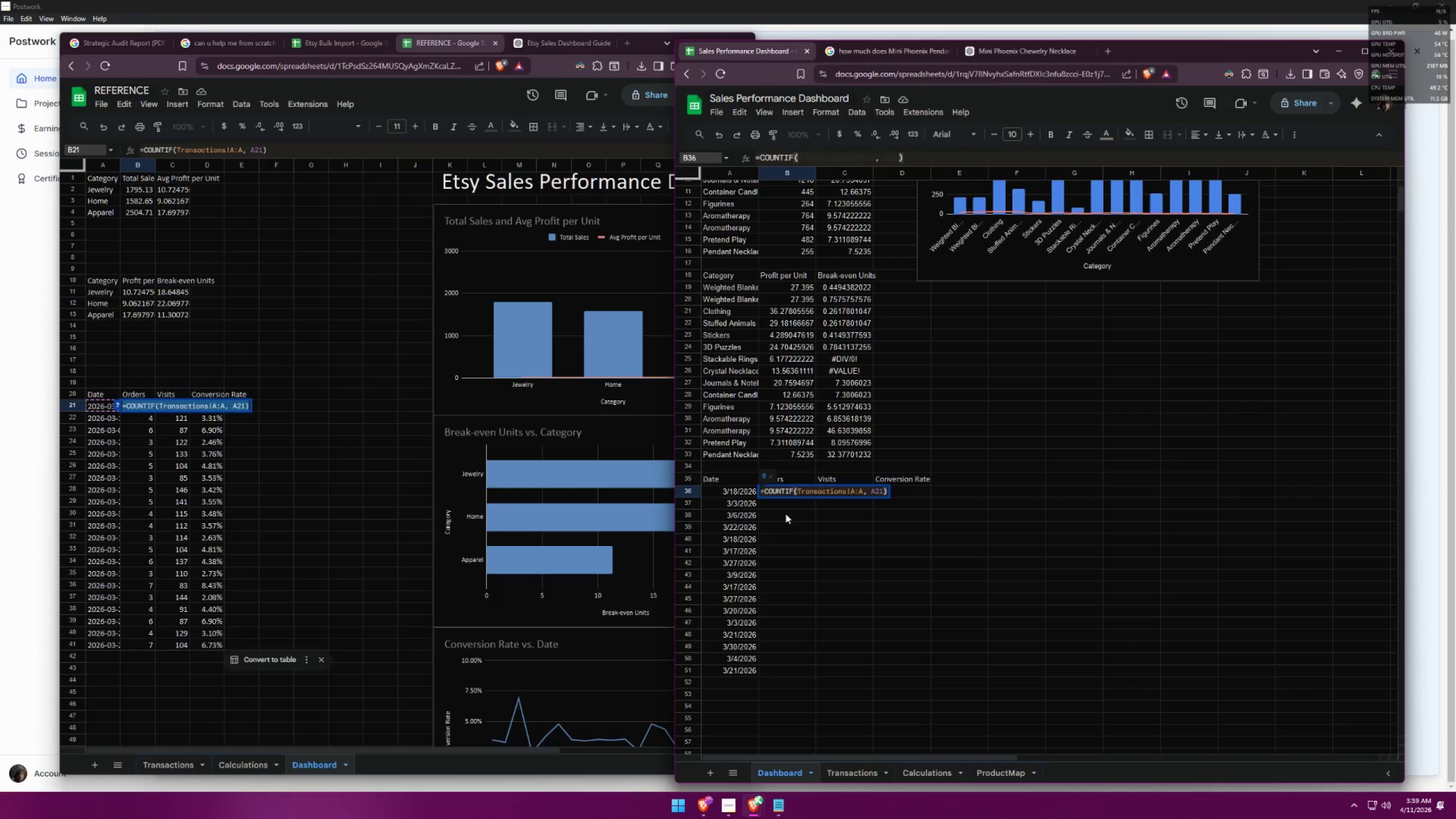 
left_click([785, 522])
 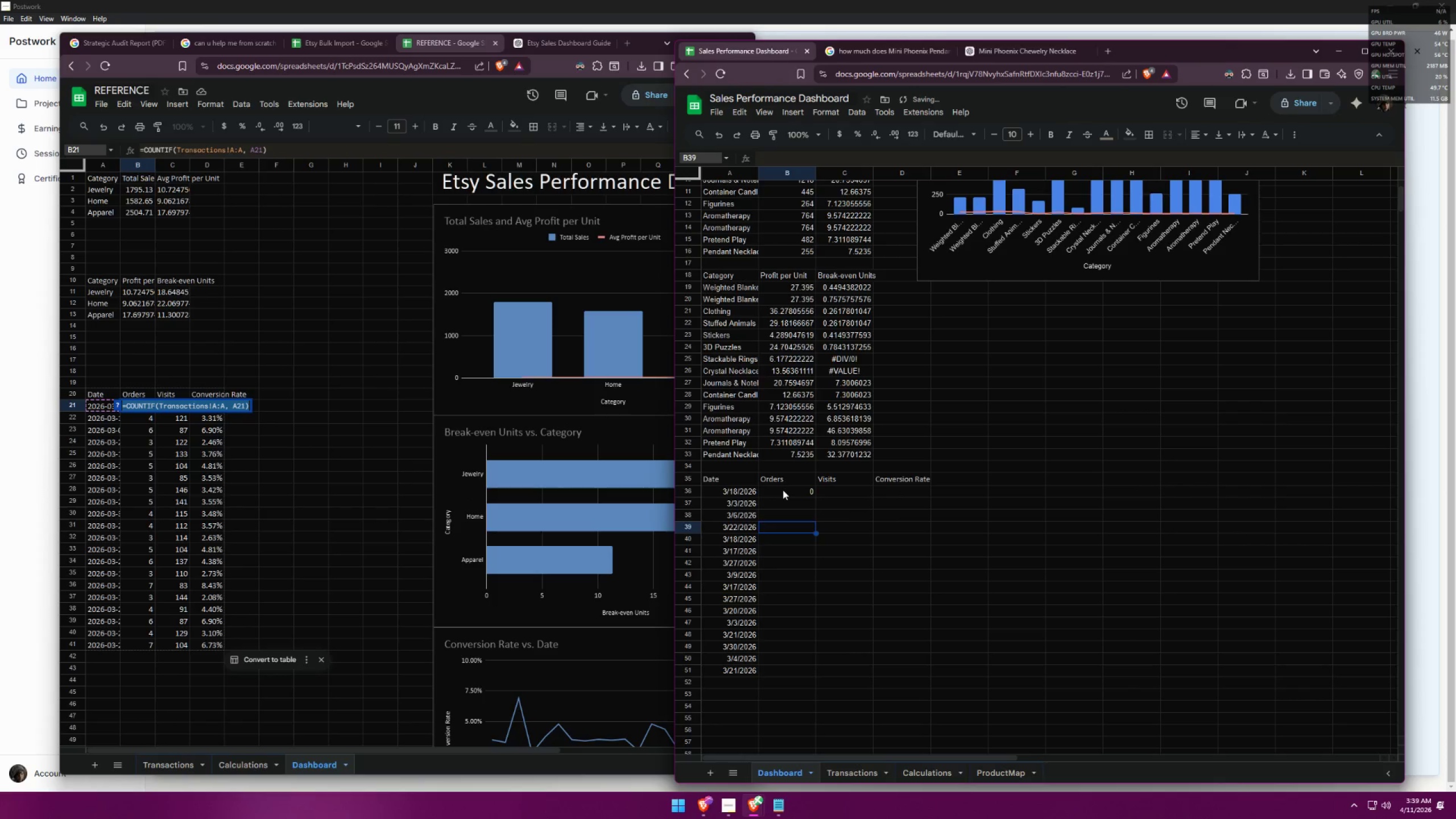 
double_click([783, 490])
 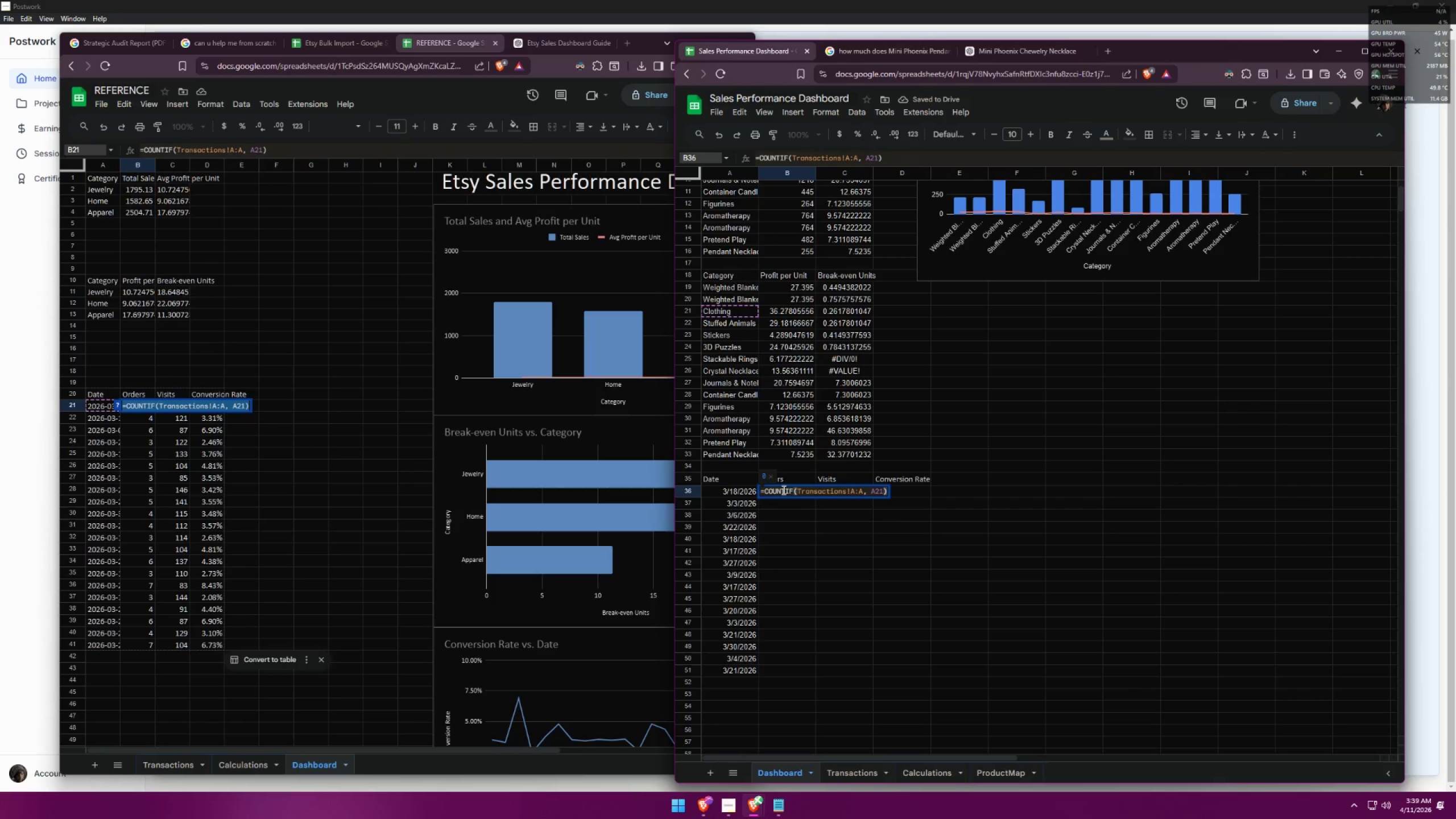 
double_click([783, 490])
 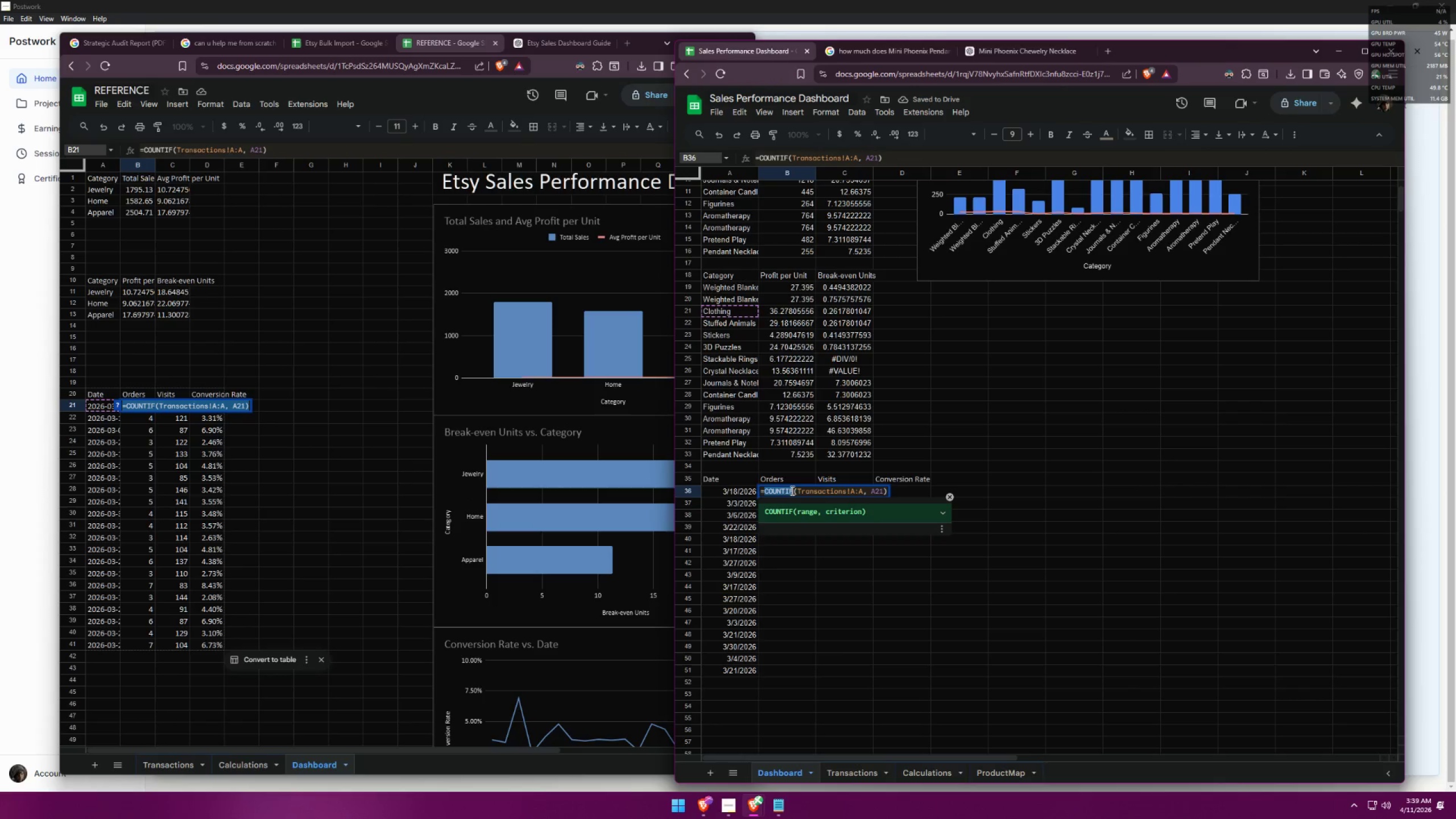 
double_click([791, 490])
 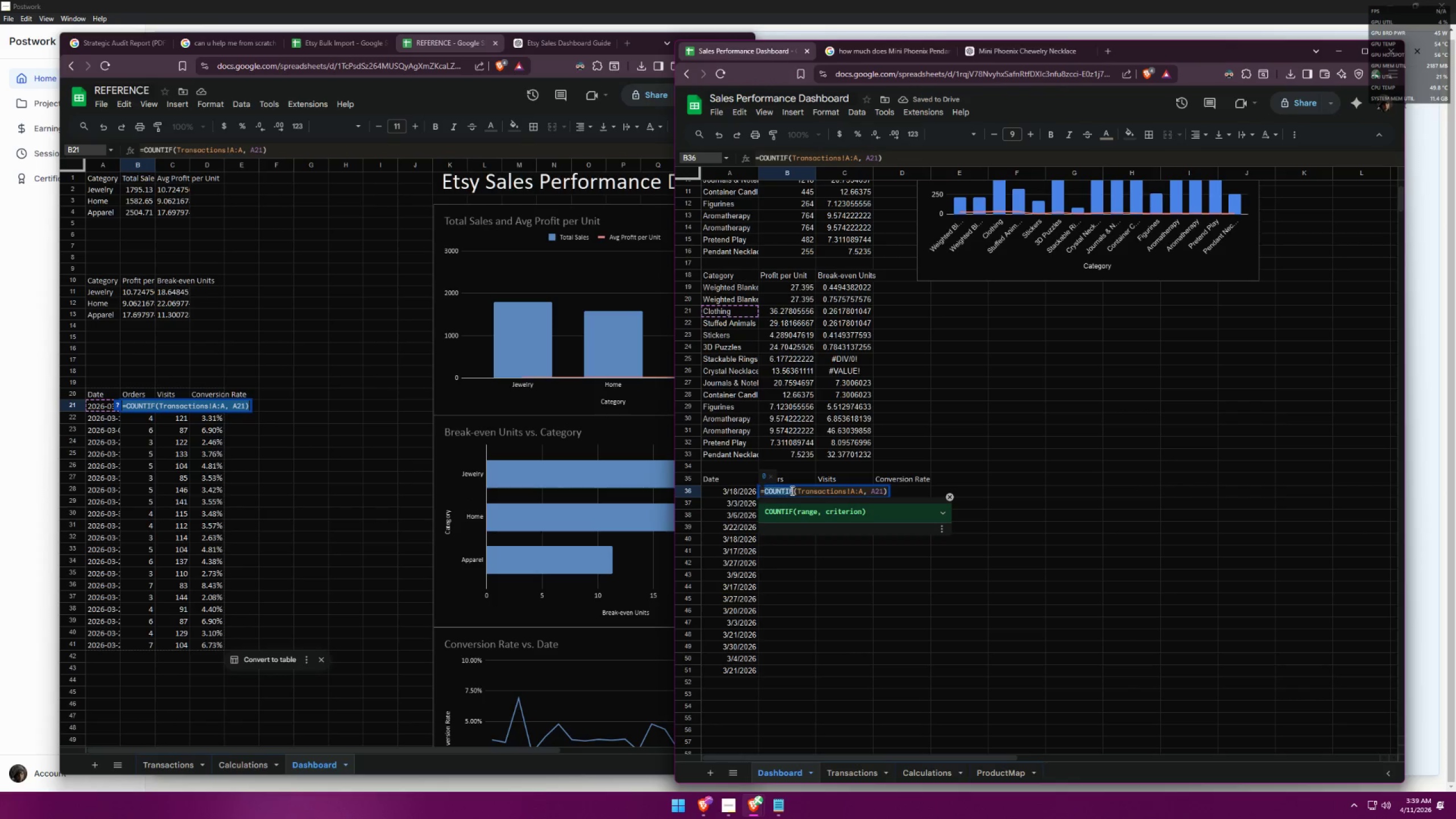 
triple_click([791, 490])
 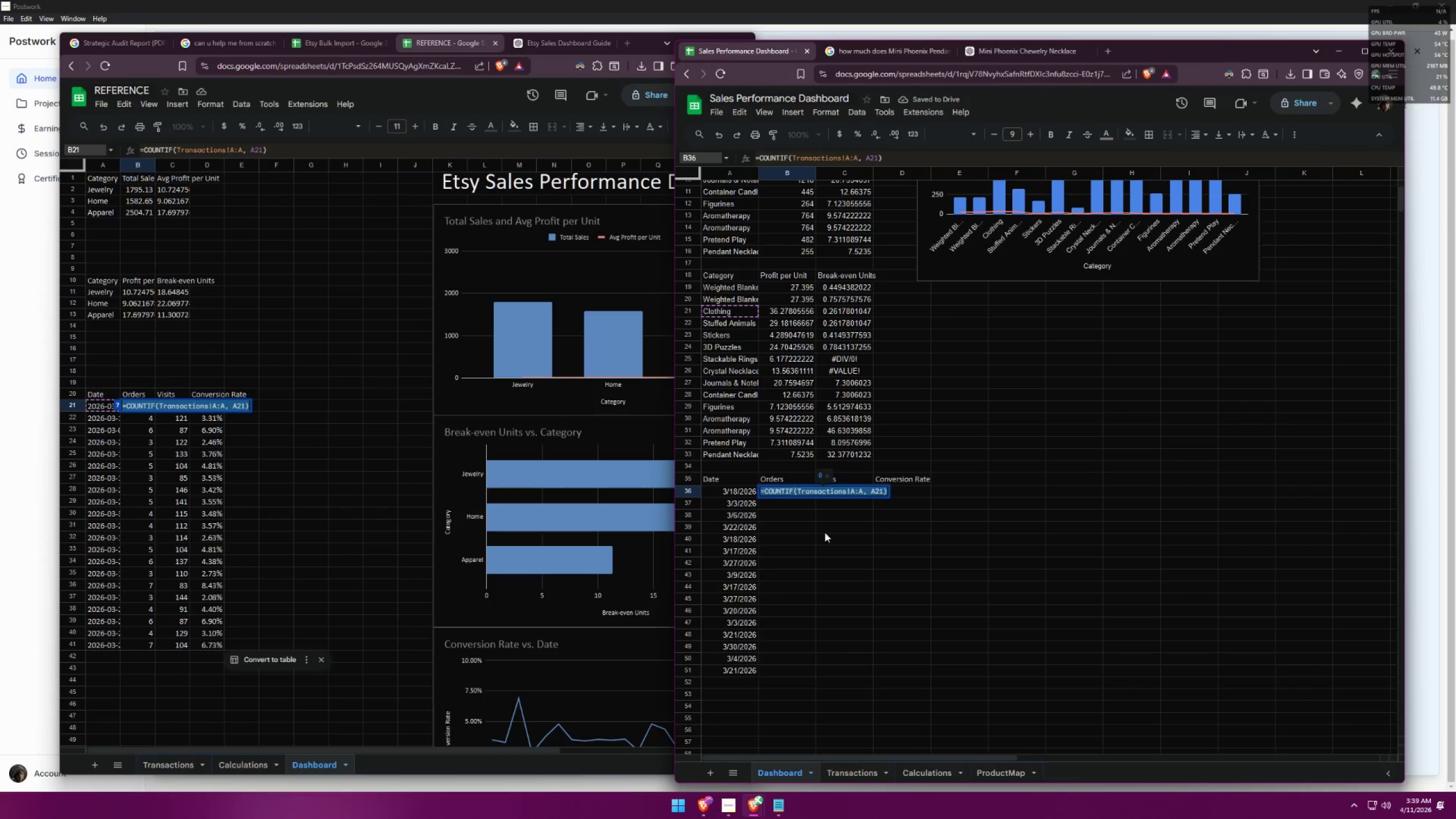 
triple_click([822, 548])
 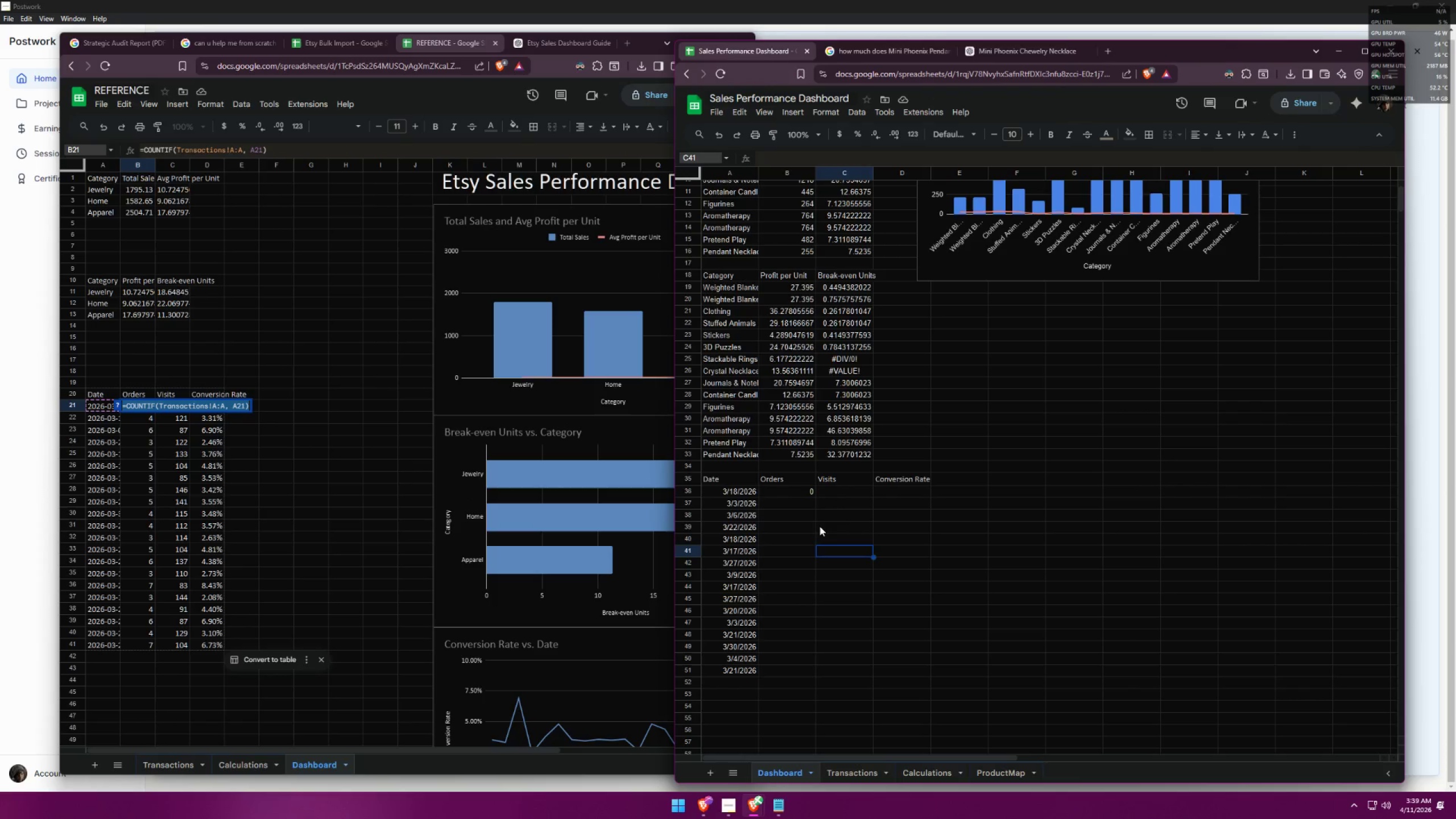 
double_click([788, 494])
 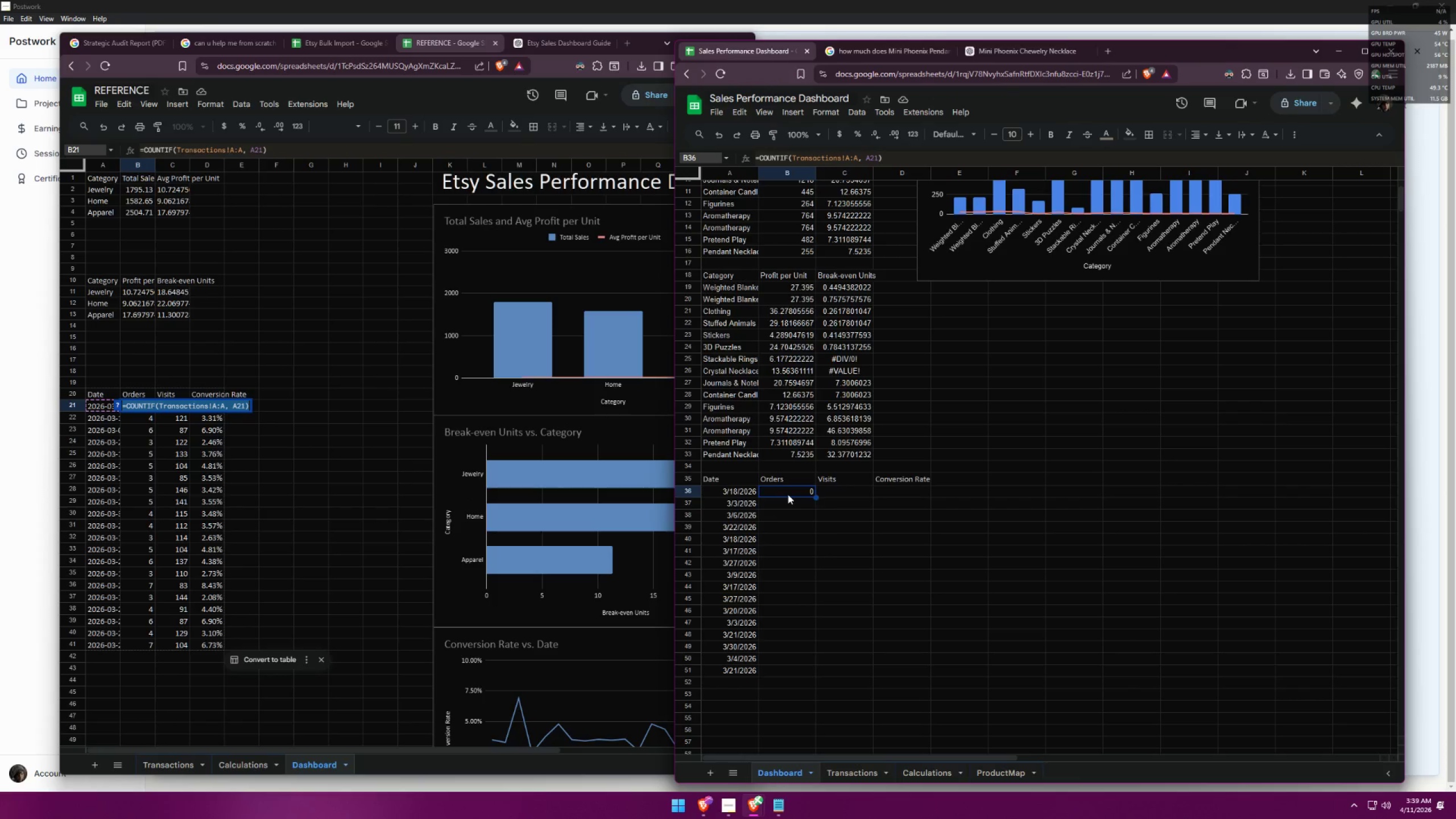 
triple_click([788, 494])
 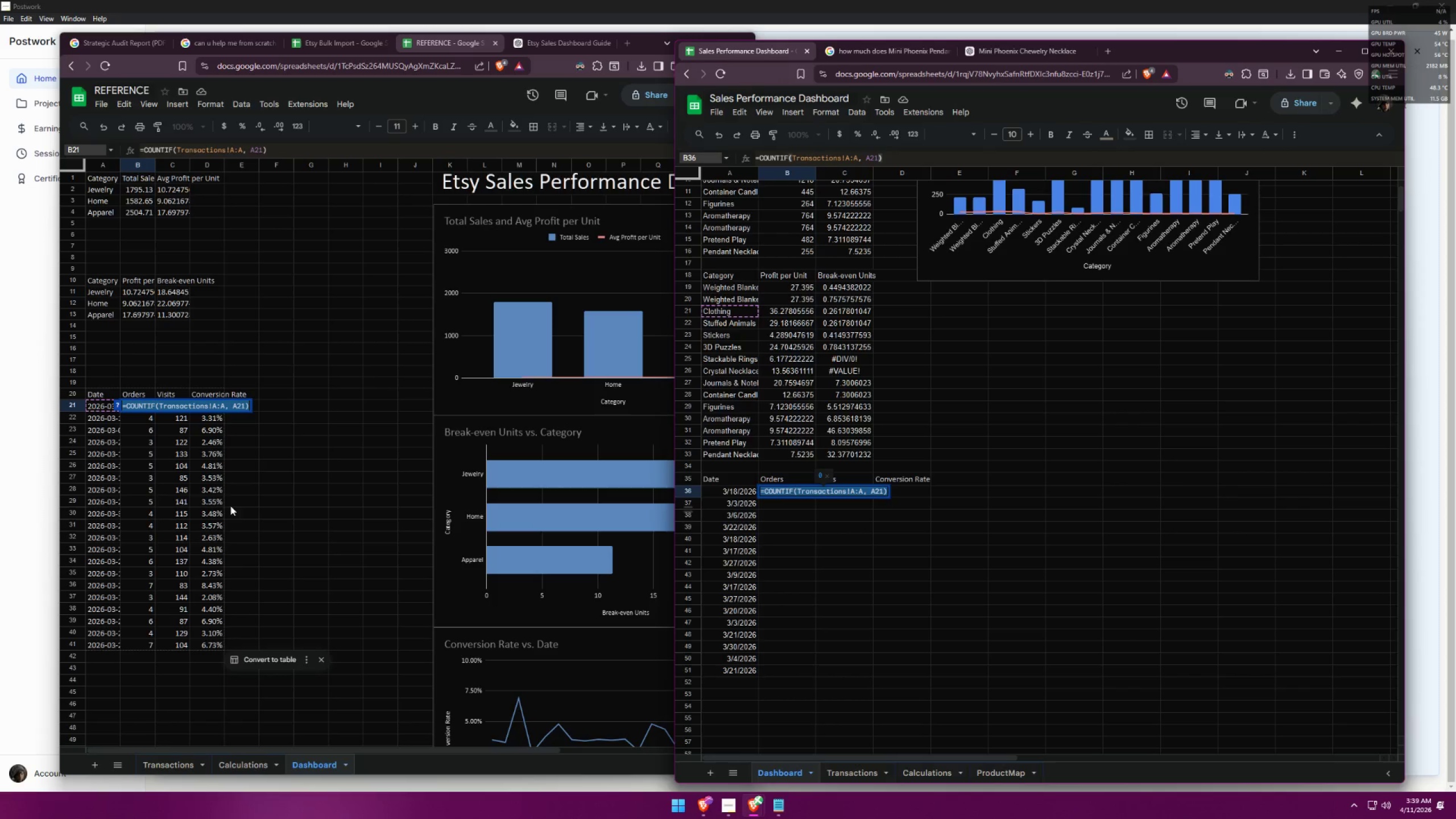 
wait(6.78)
 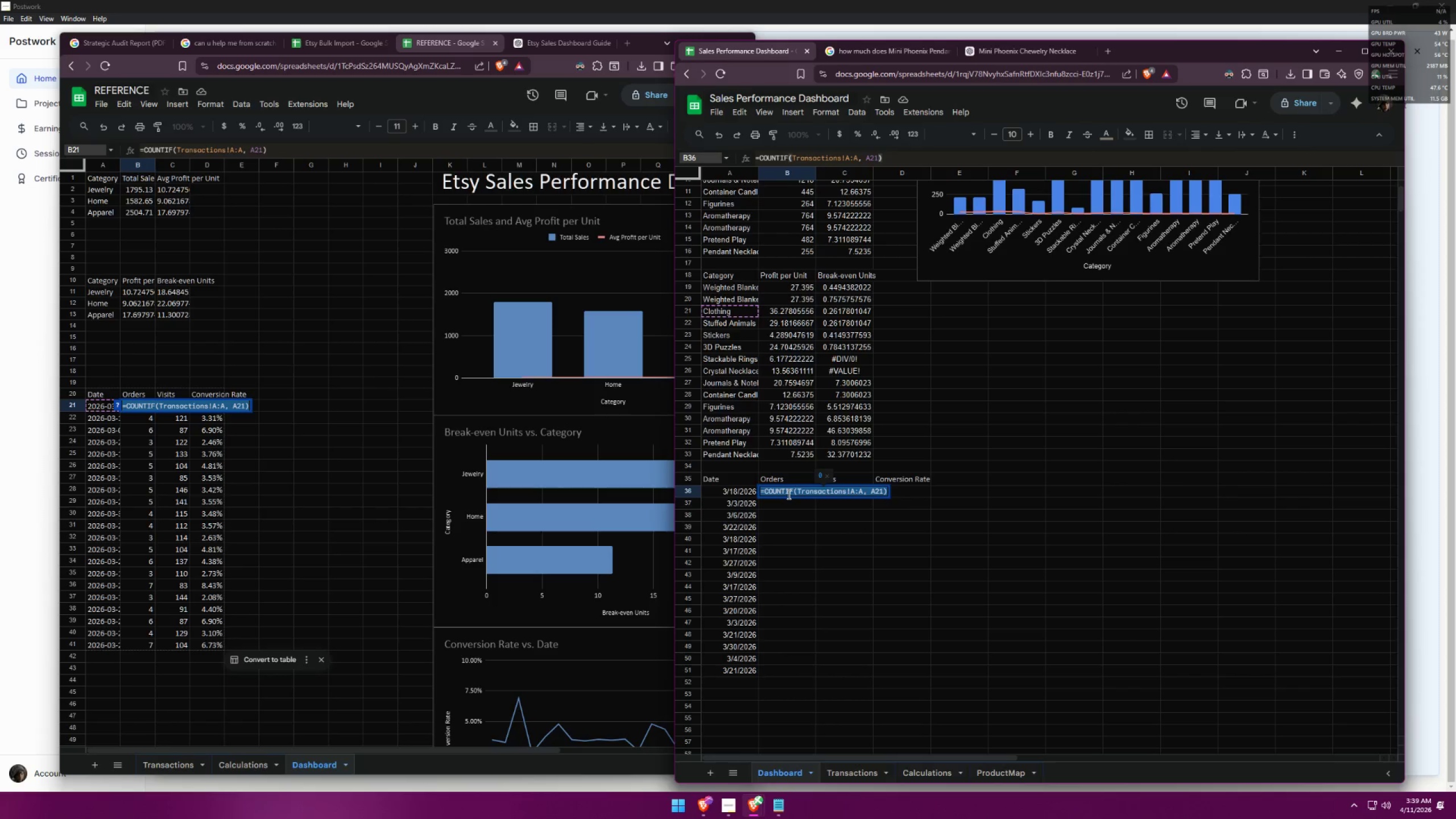 
key(Control+ControlLeft)
 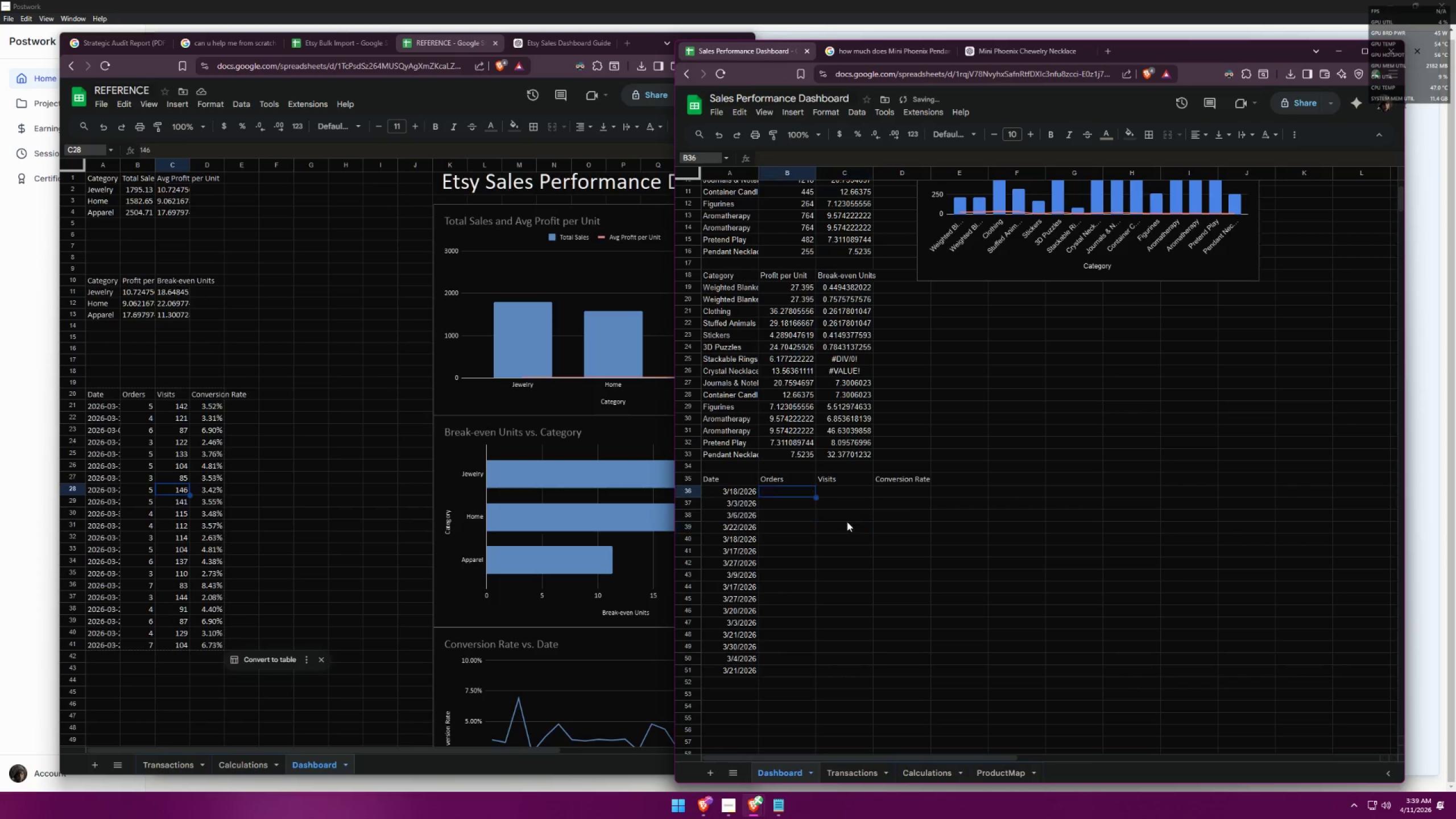 
key(Control+Z)
 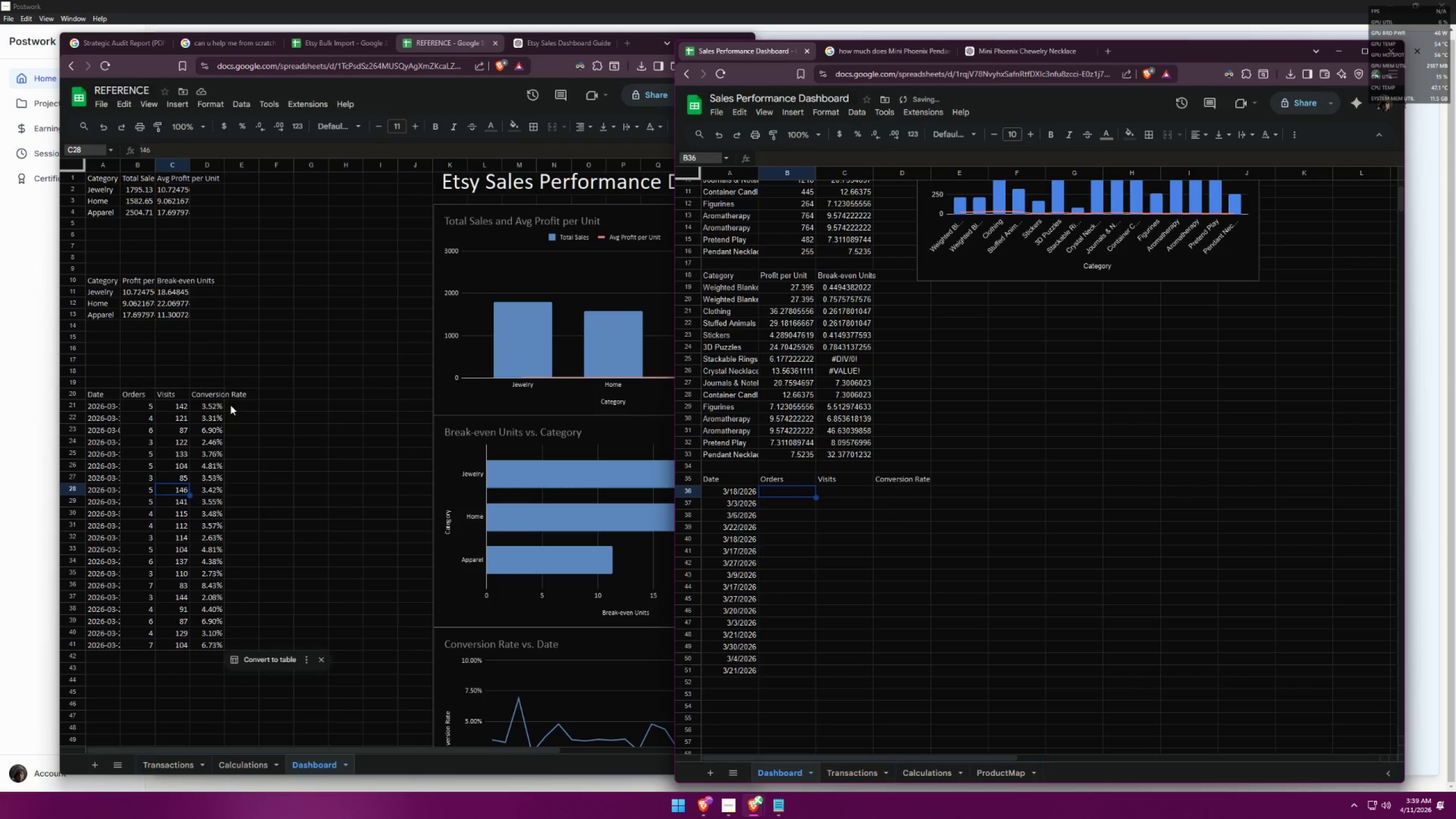 
left_click([888, 479])
 